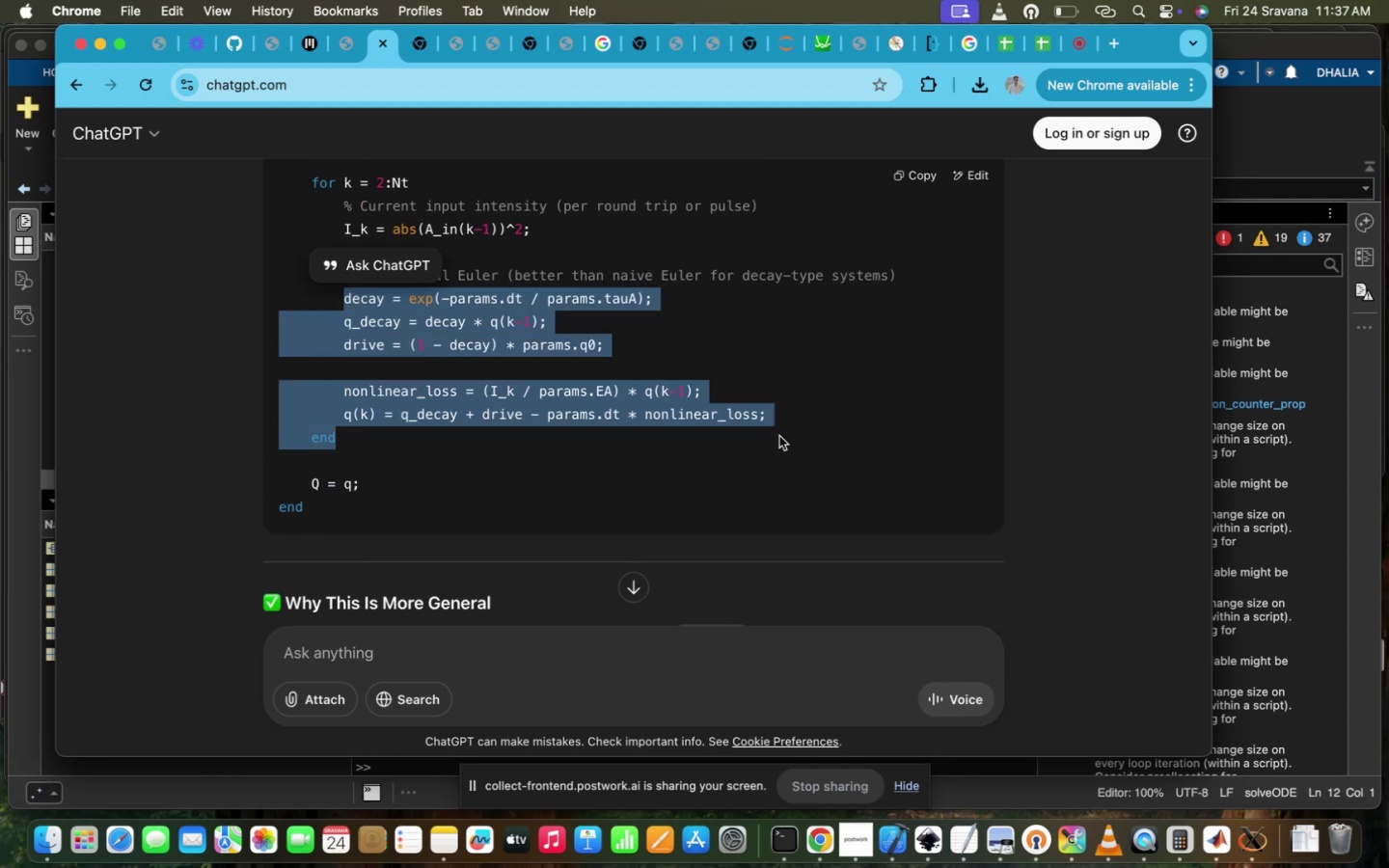 
key(Meta+CommandLeft)
 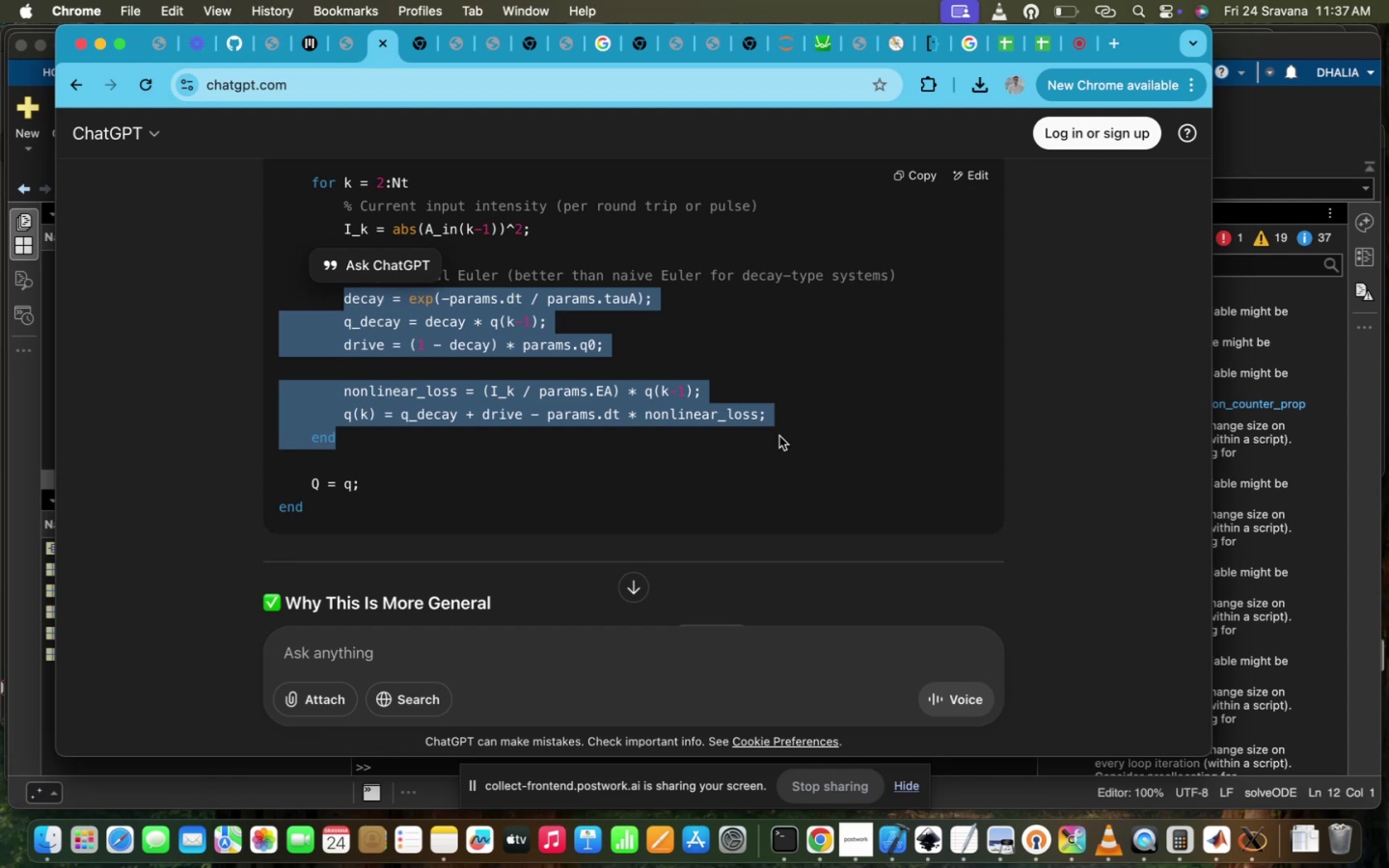 
key(Meta+C)
 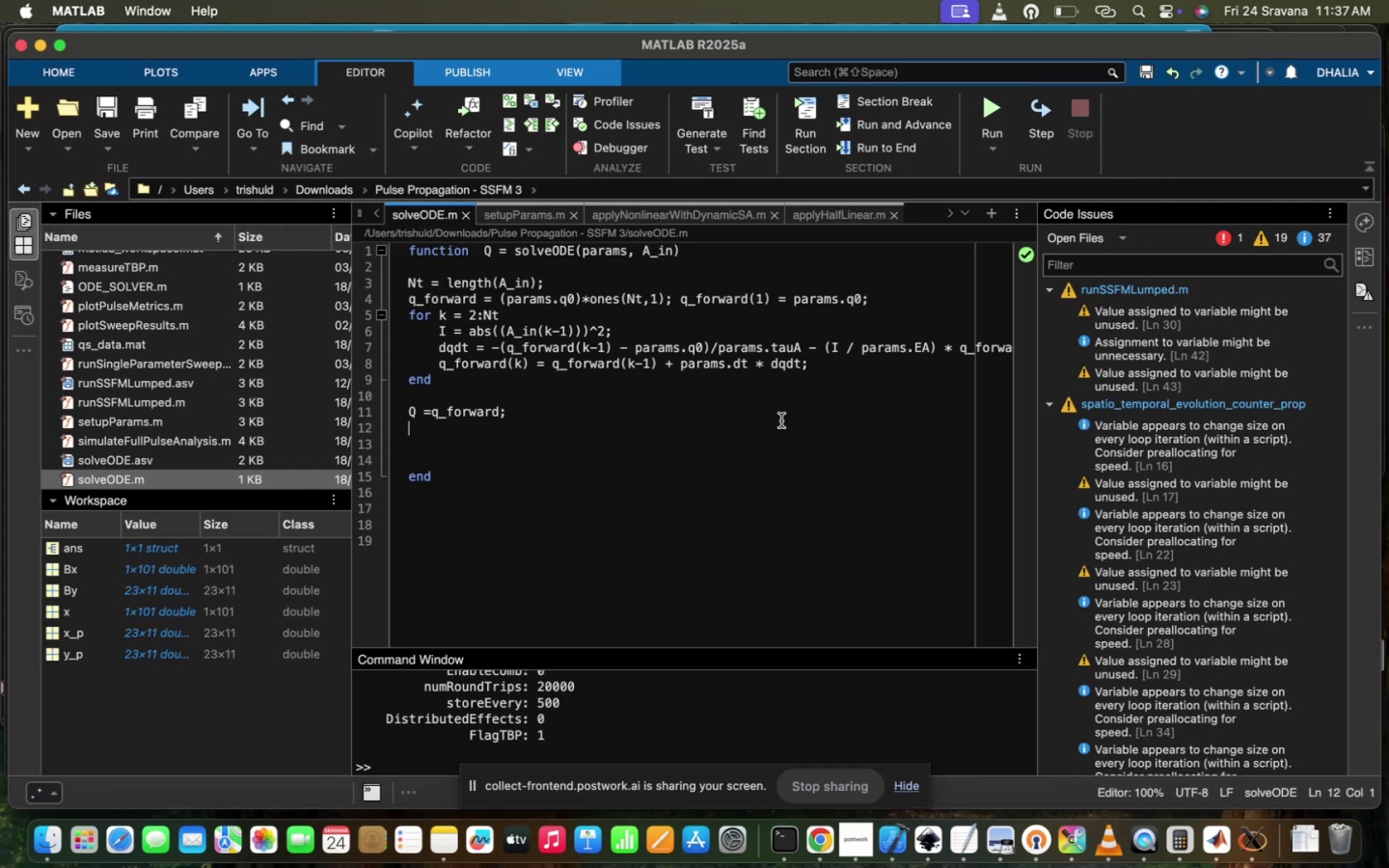 
wait(5.63)
 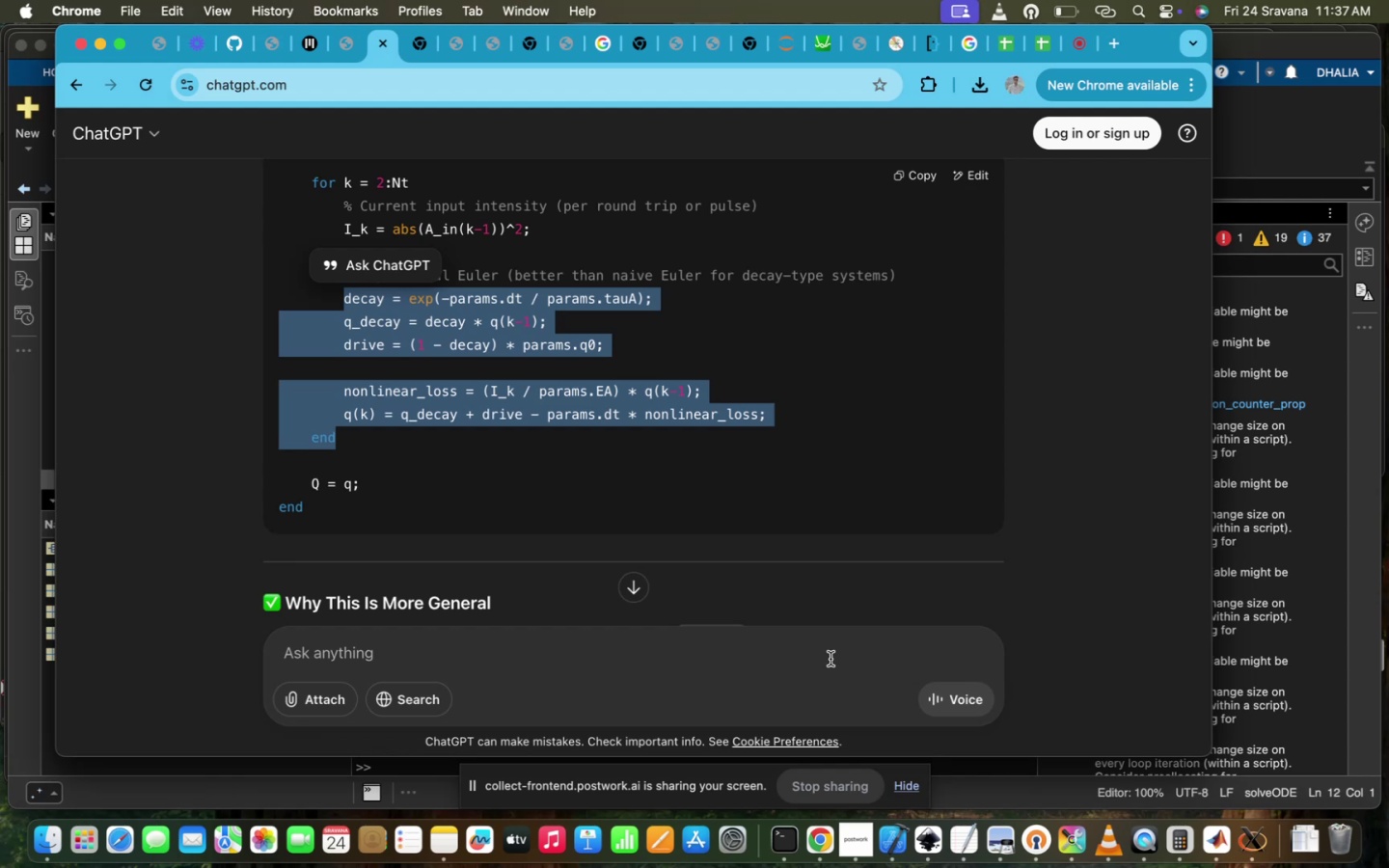 
left_click_drag(start_coordinate=[411, 313], to_coordinate=[520, 386])
 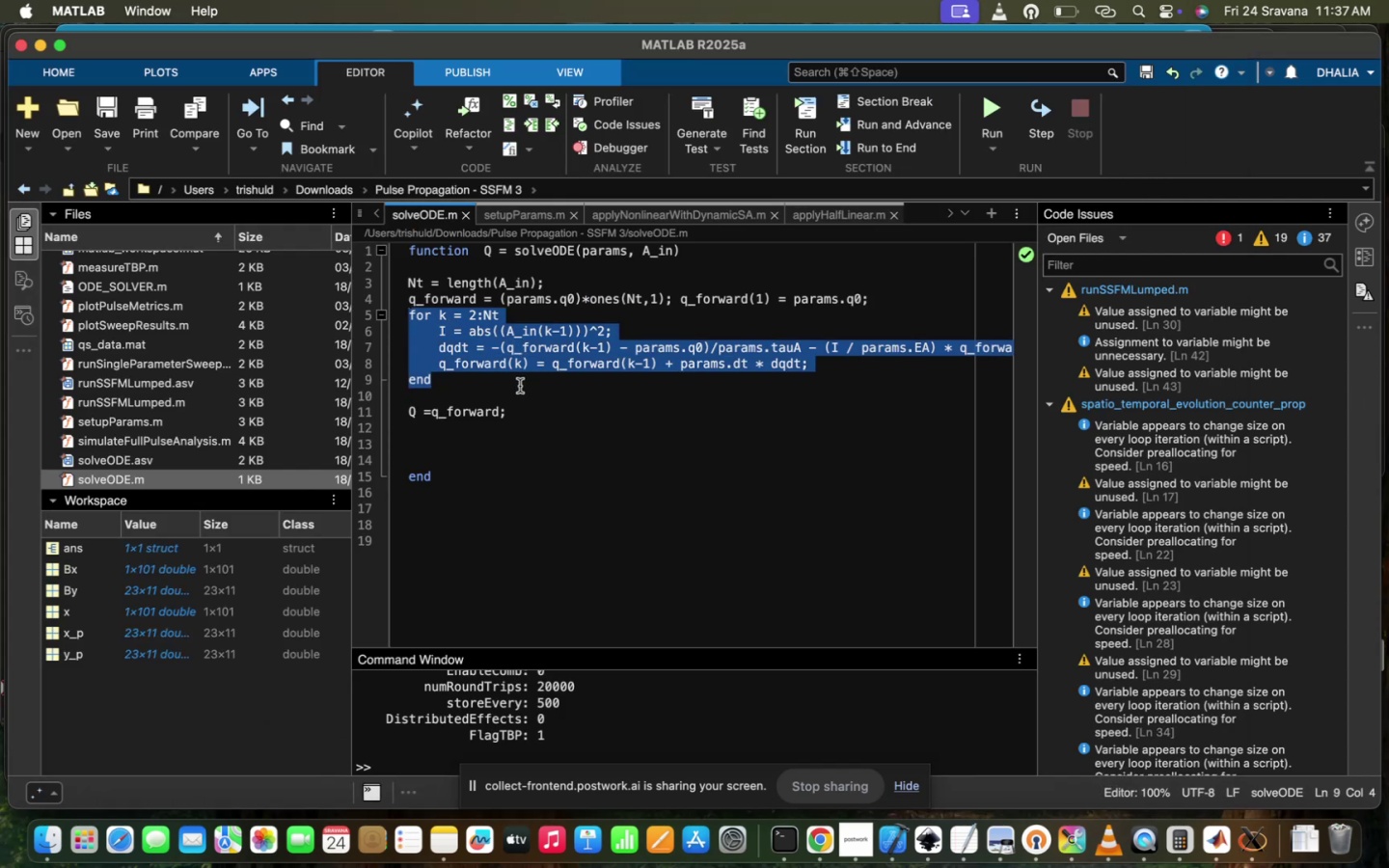 
key(Meta+CommandLeft)
 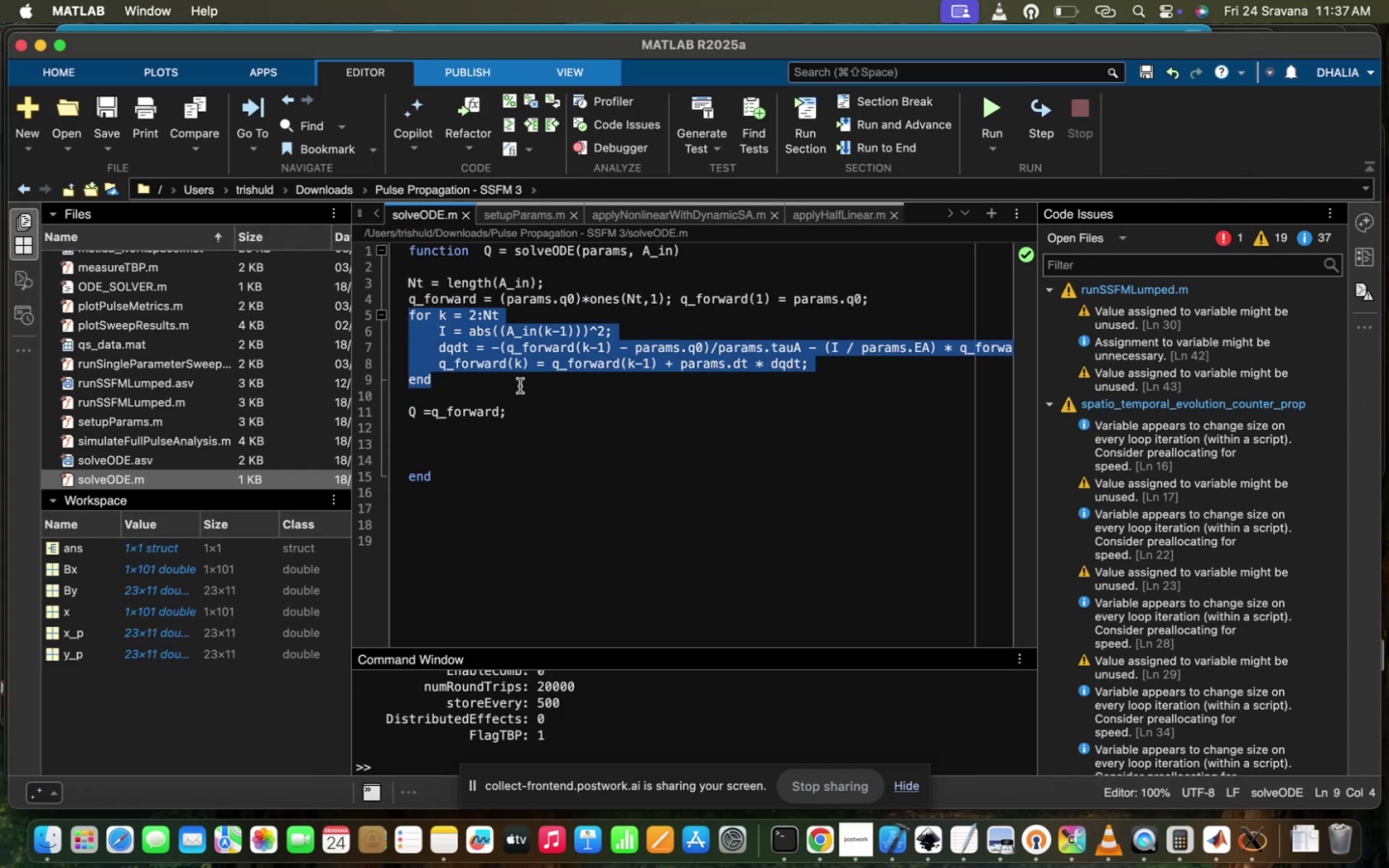 
key(Meta+V)
 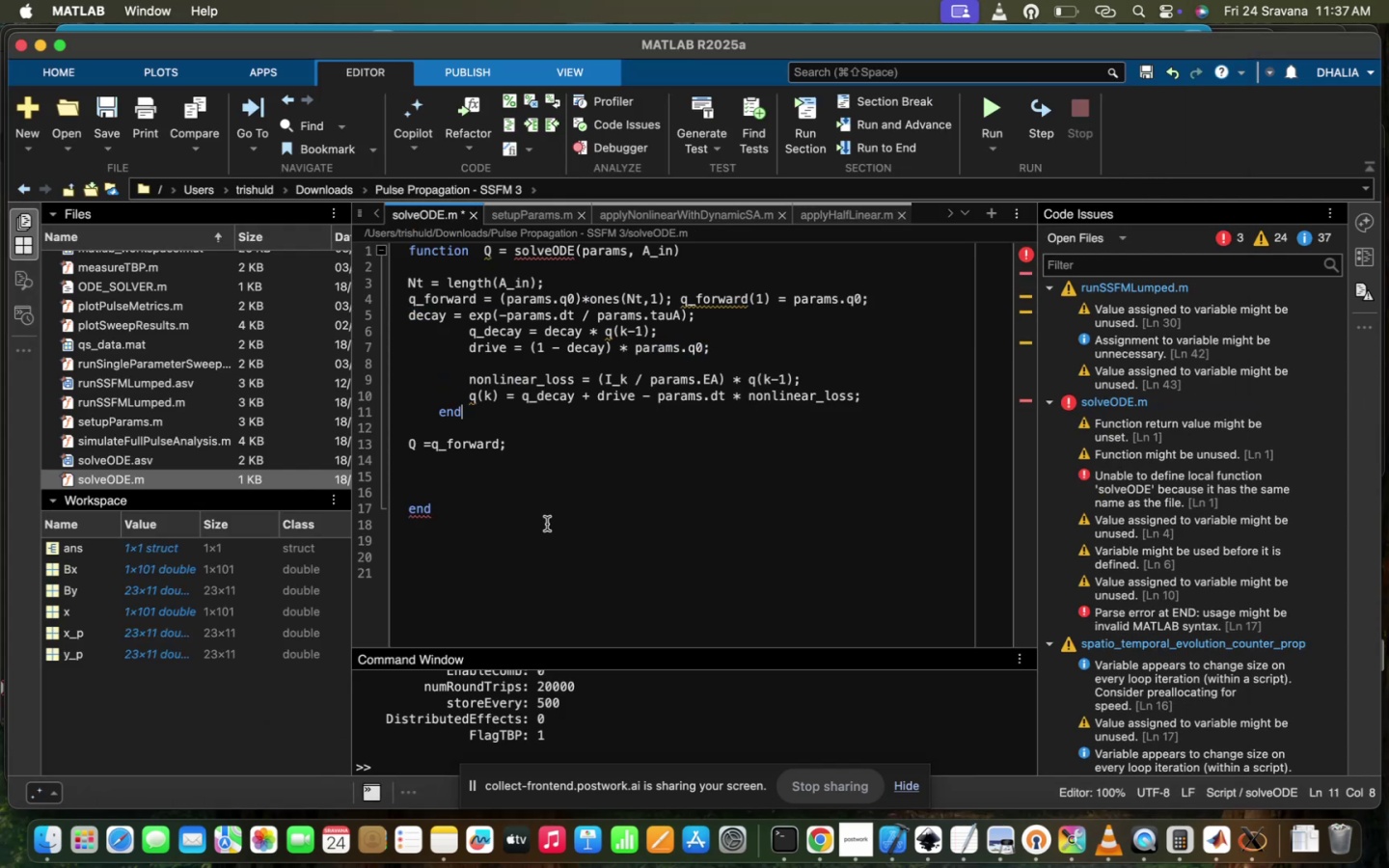 
key(Meta+Z)
 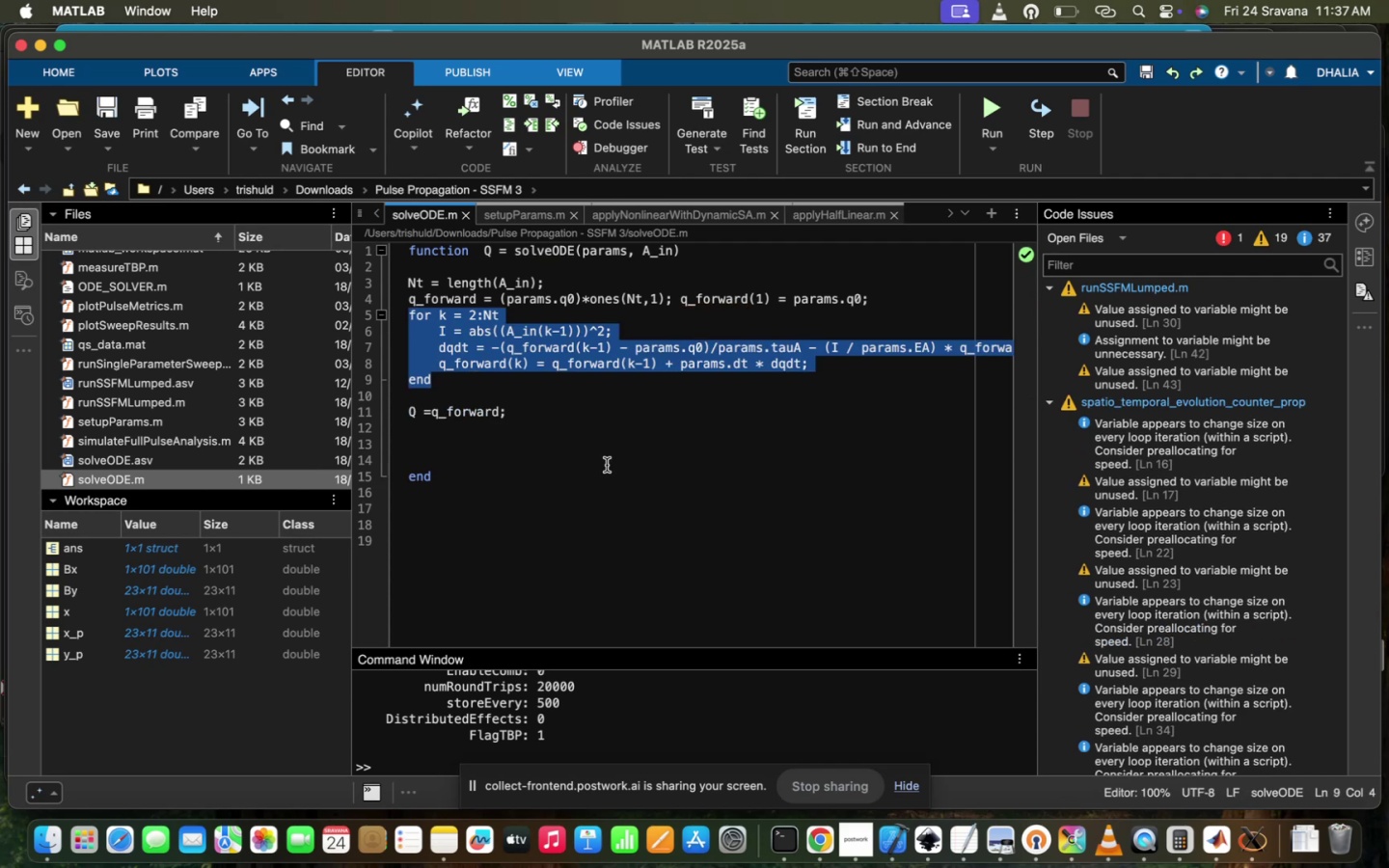 
key(Backspace)
 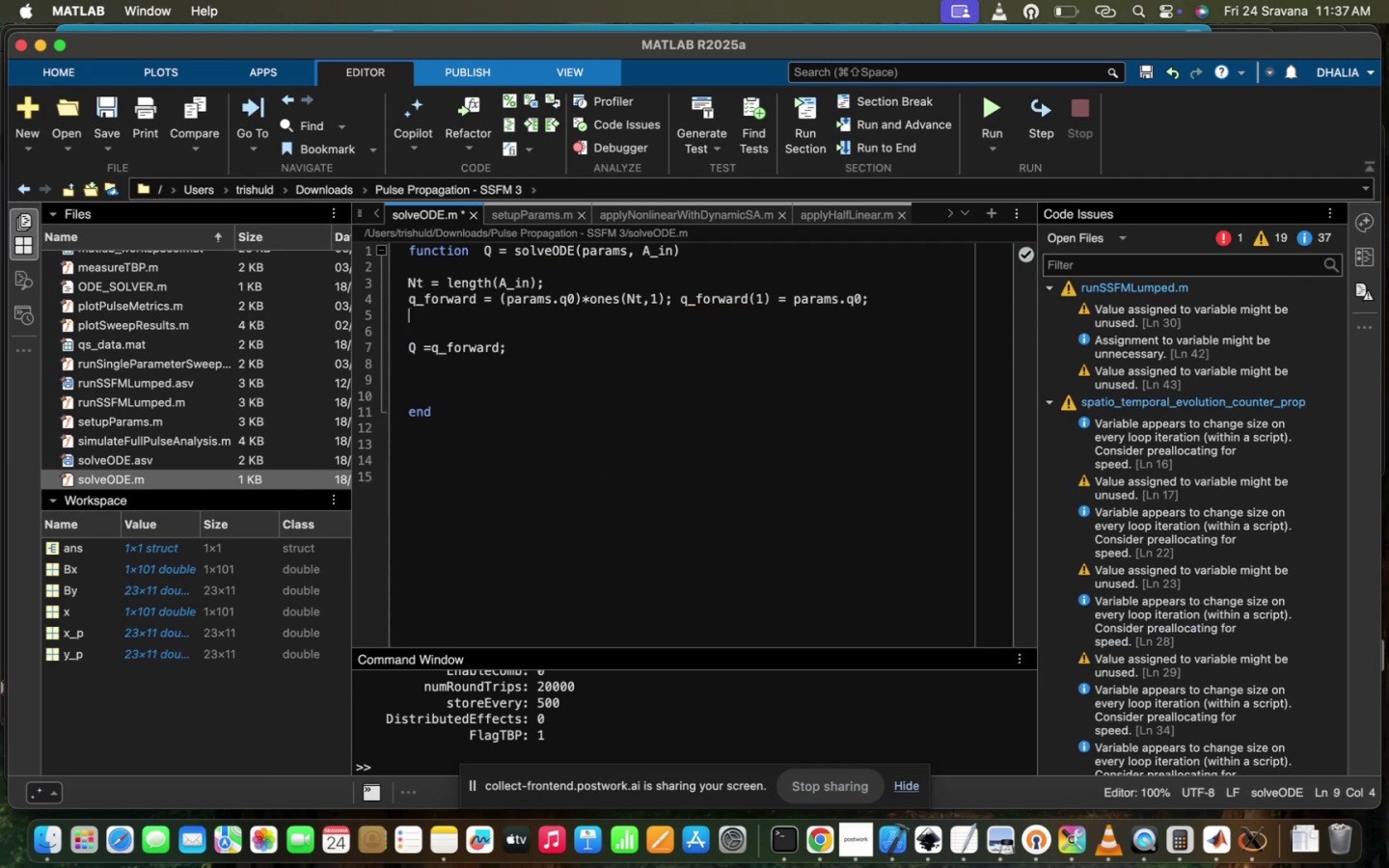 
key(Enter)
 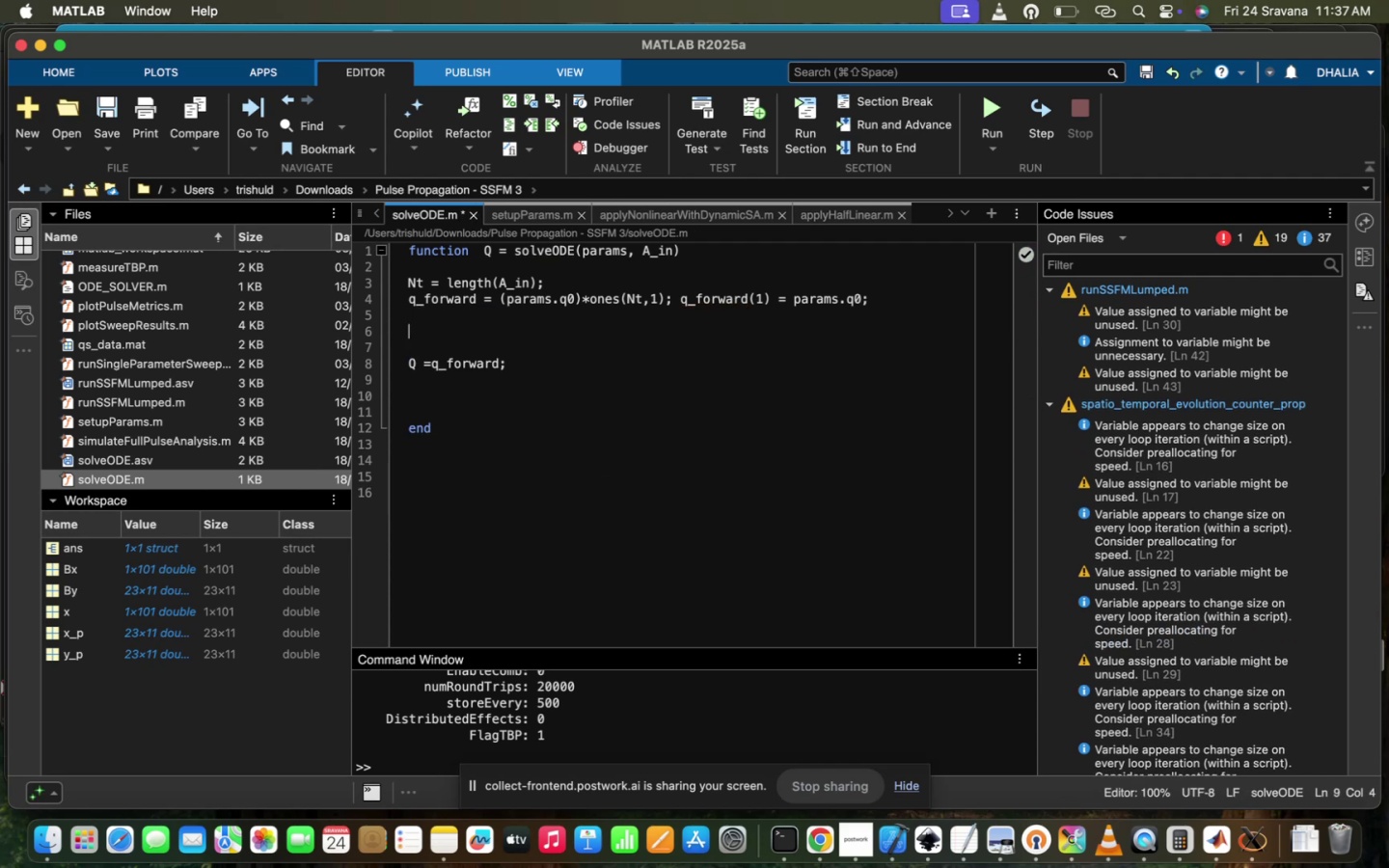 
key(Meta+CommandLeft)
 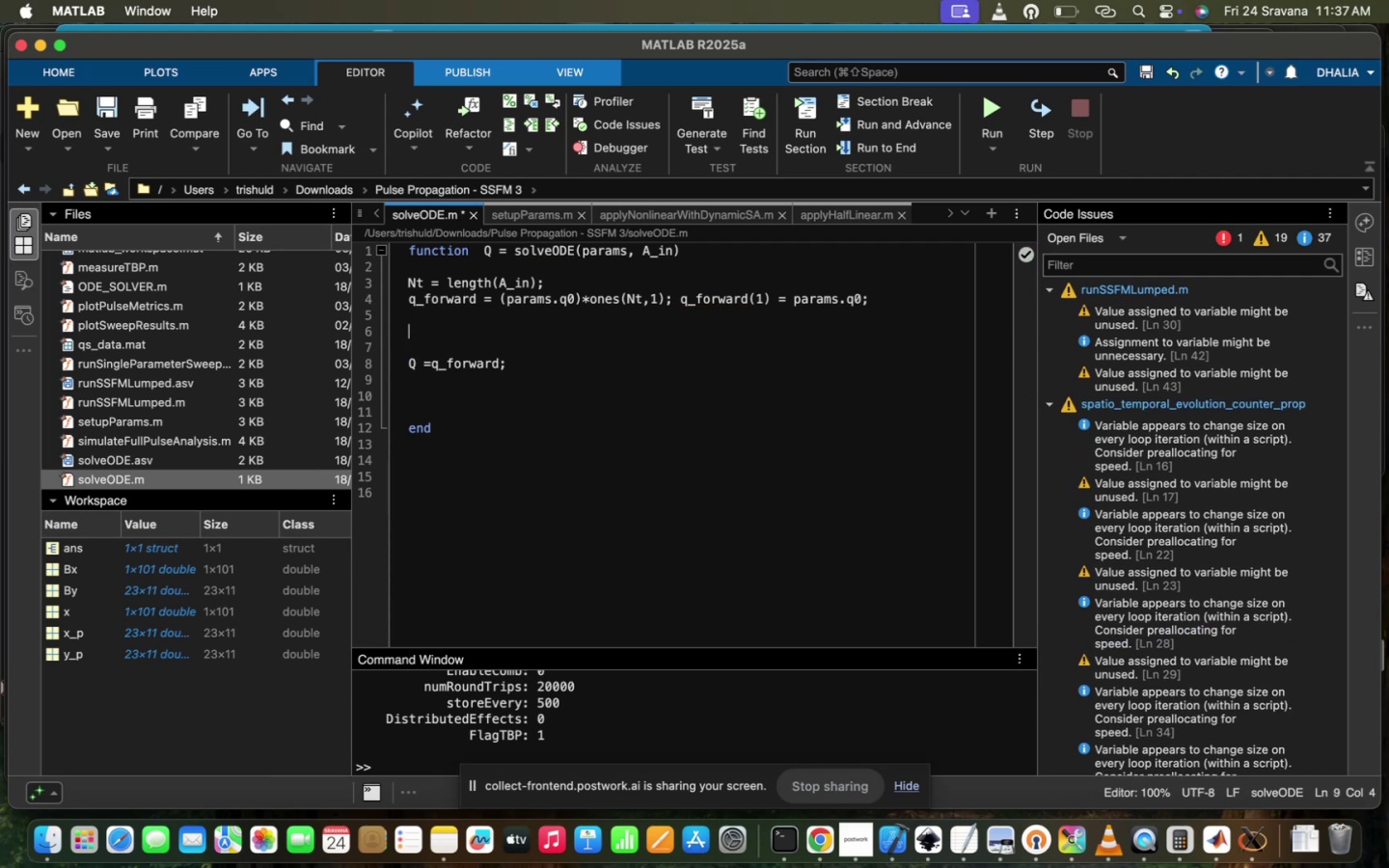 
key(Meta+V)
 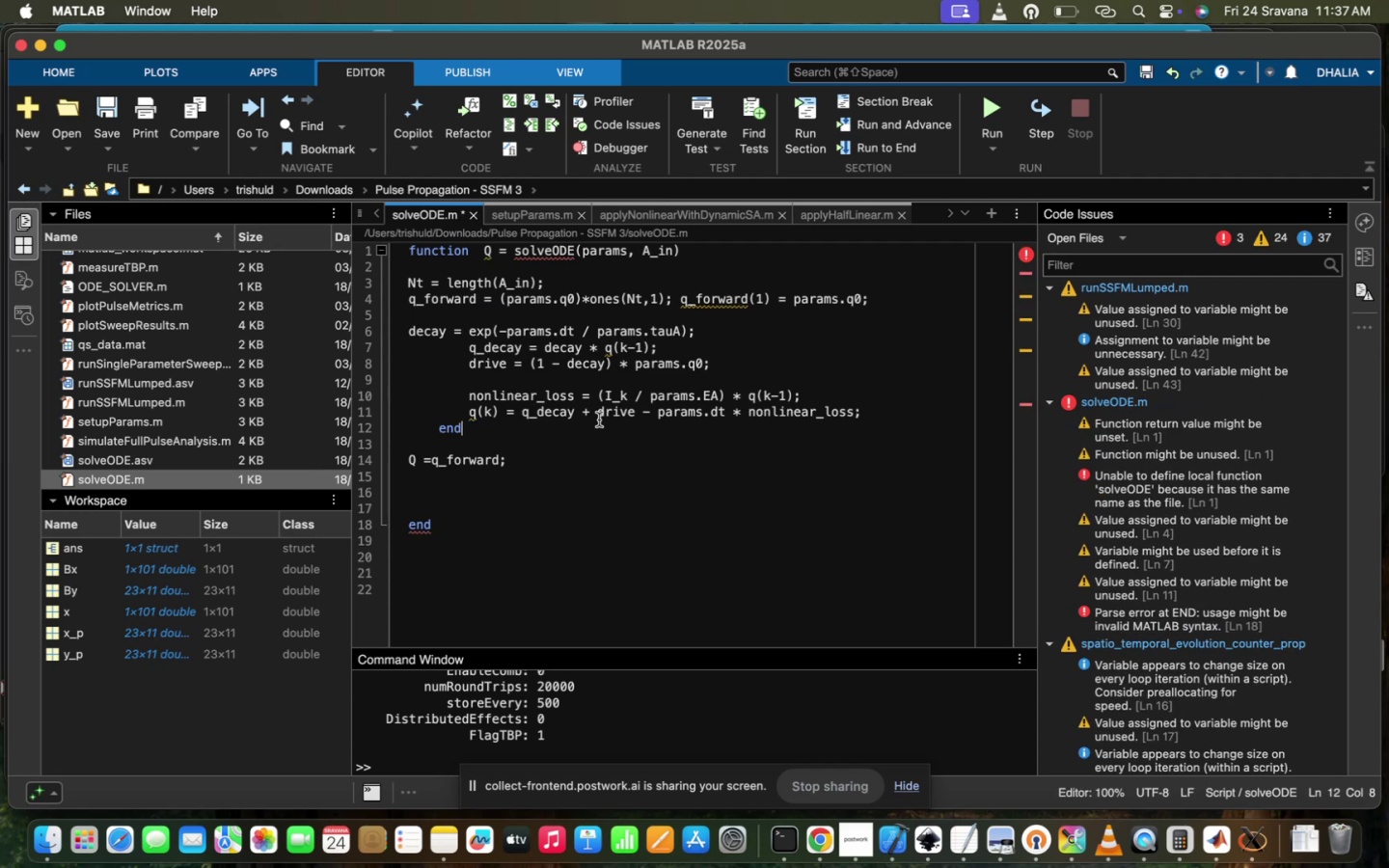 
left_click([806, 832])
 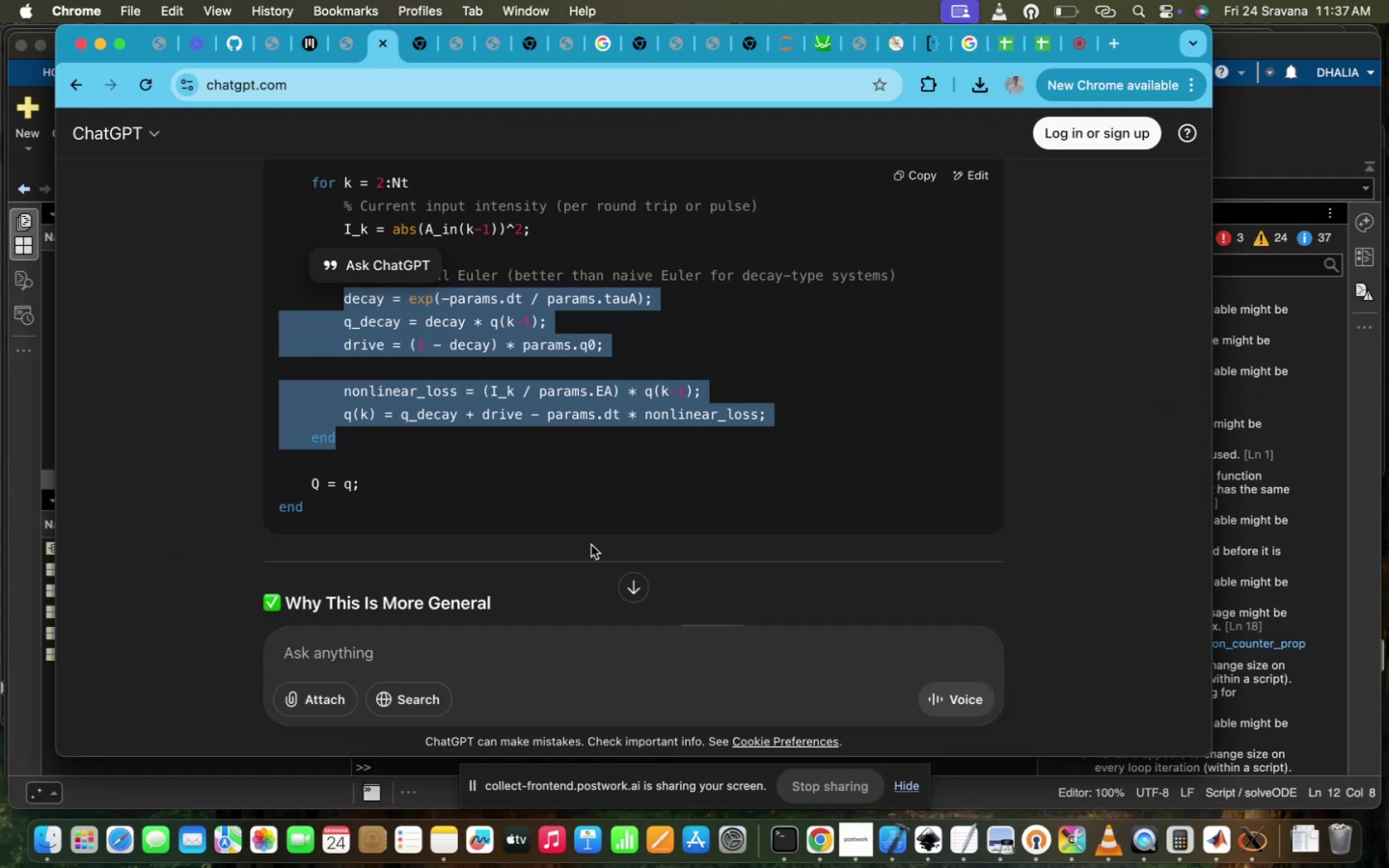 
scroll: coordinate [591, 545], scroll_direction: up, amount: 12.0
 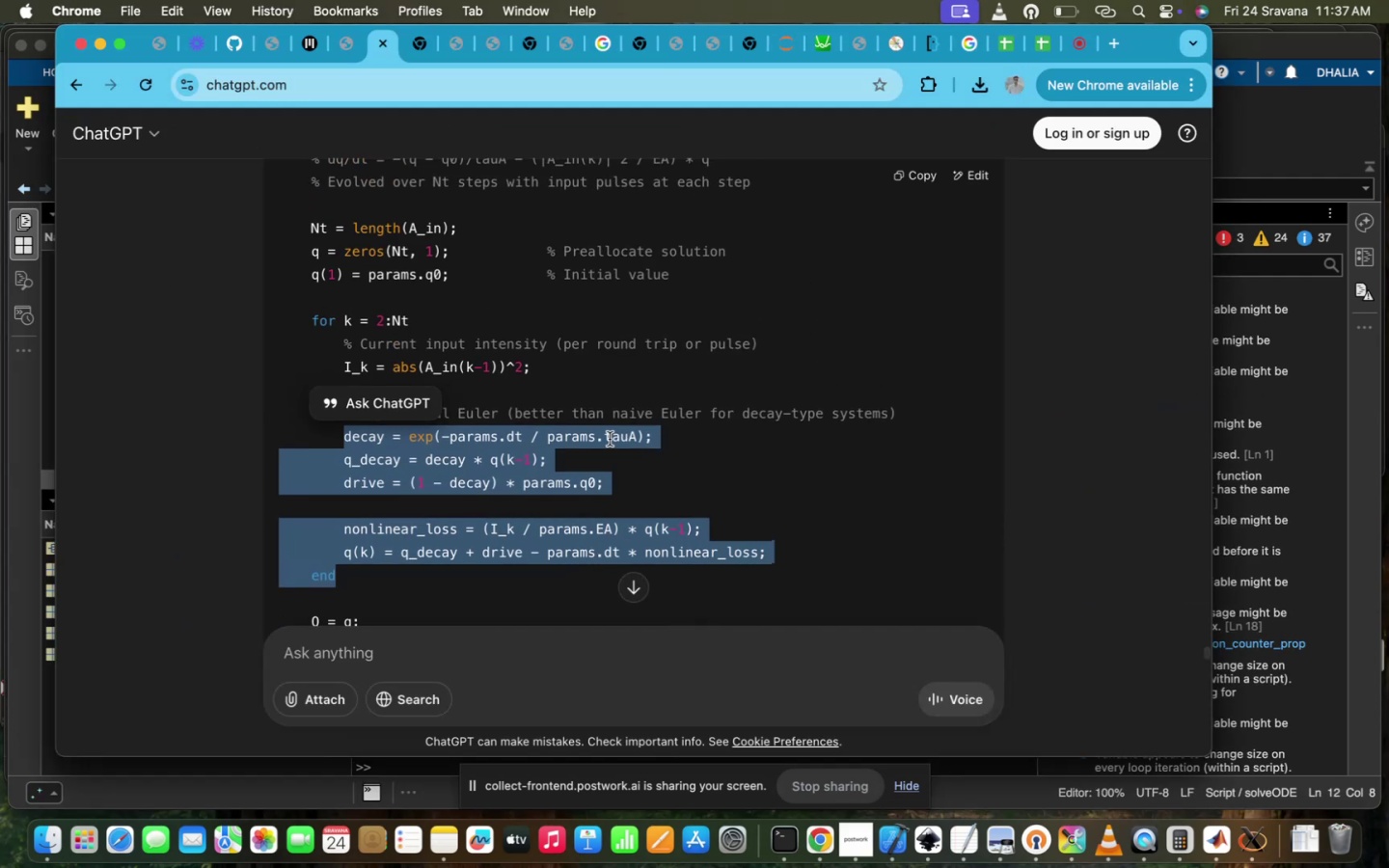 
left_click([610, 439])
 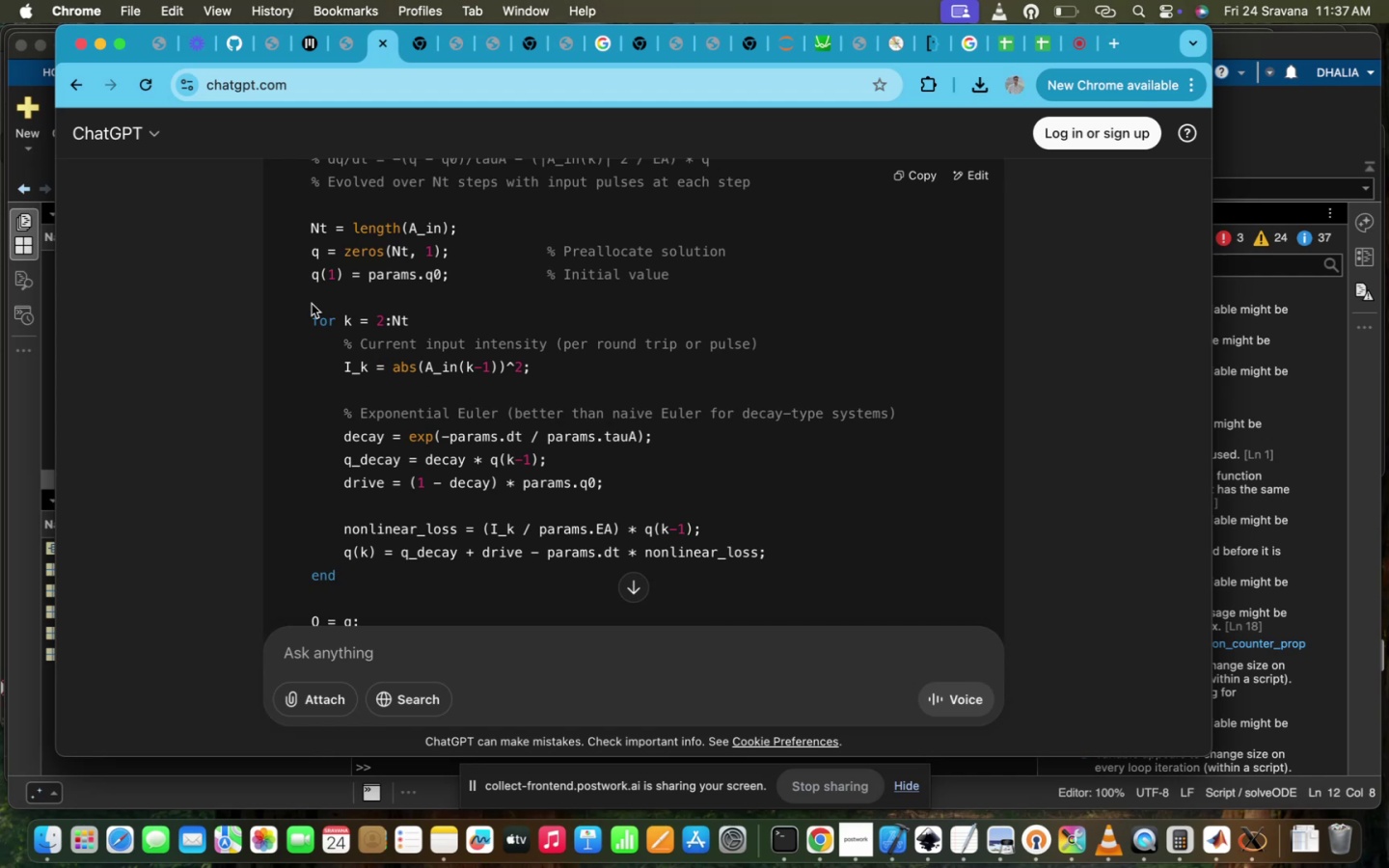 
left_click_drag(start_coordinate=[311, 304], to_coordinate=[369, 576])
 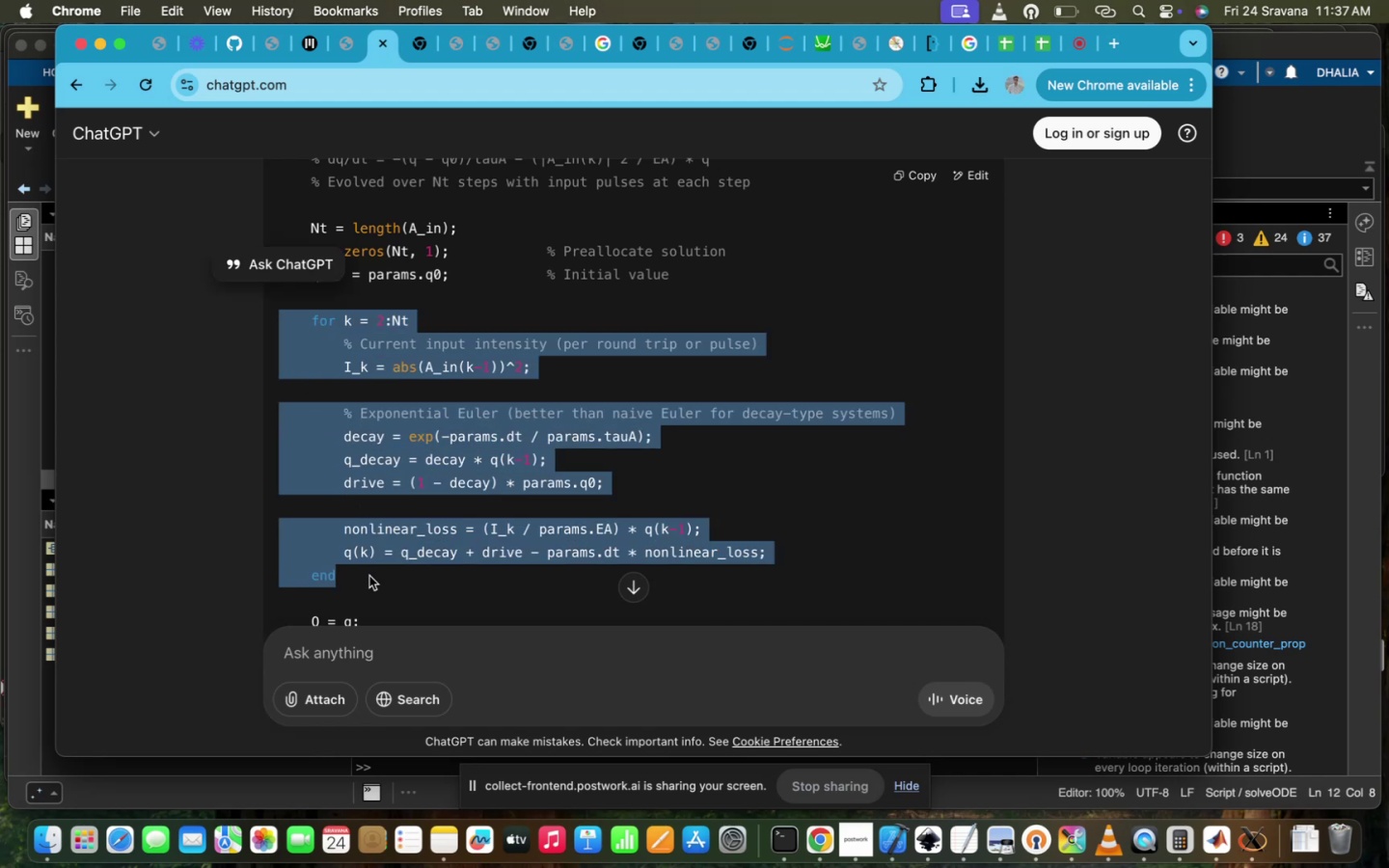 
key(Meta+CommandLeft)
 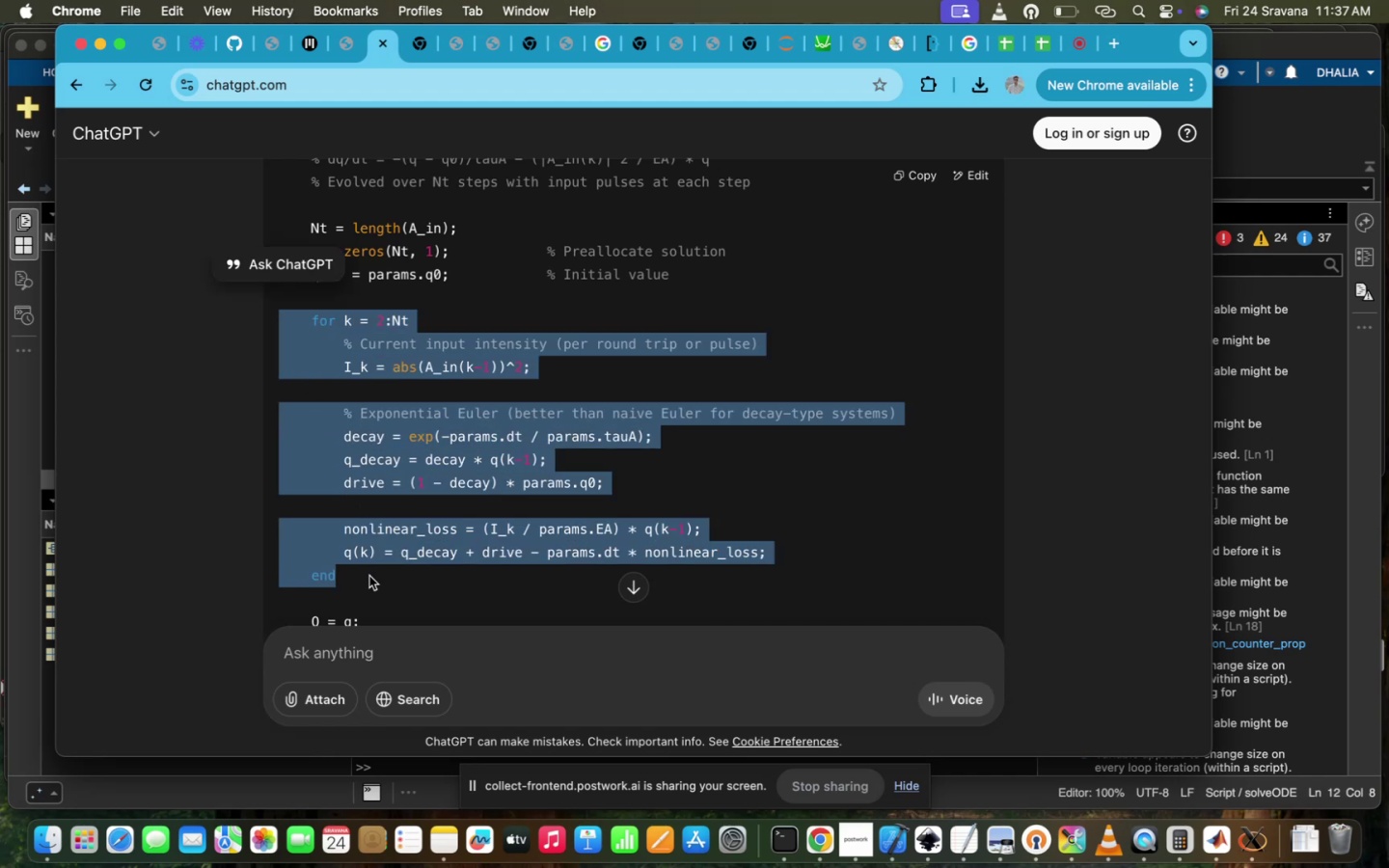 
key(Meta+C)
 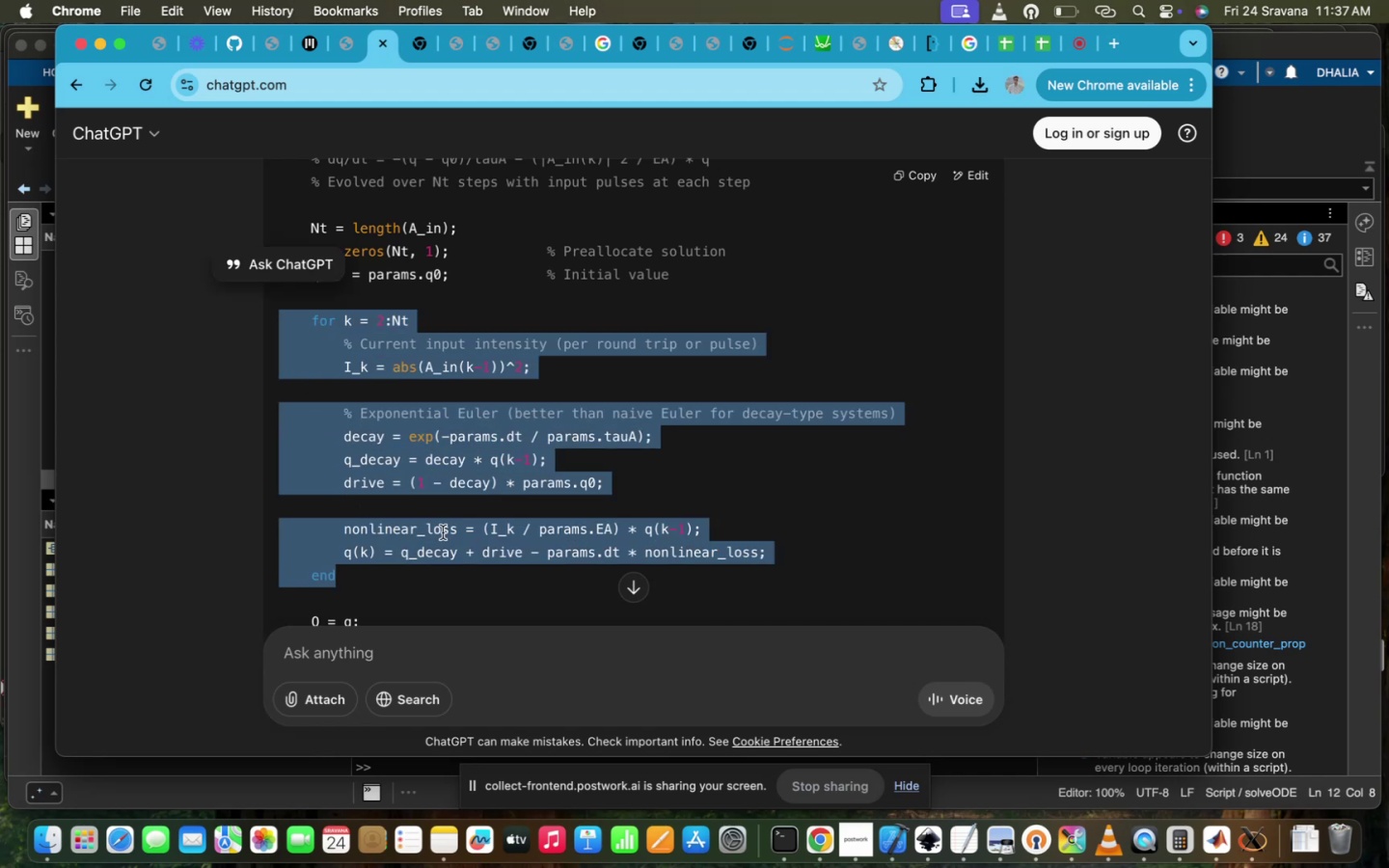 
scroll: coordinate [482, 527], scroll_direction: up, amount: 10.0
 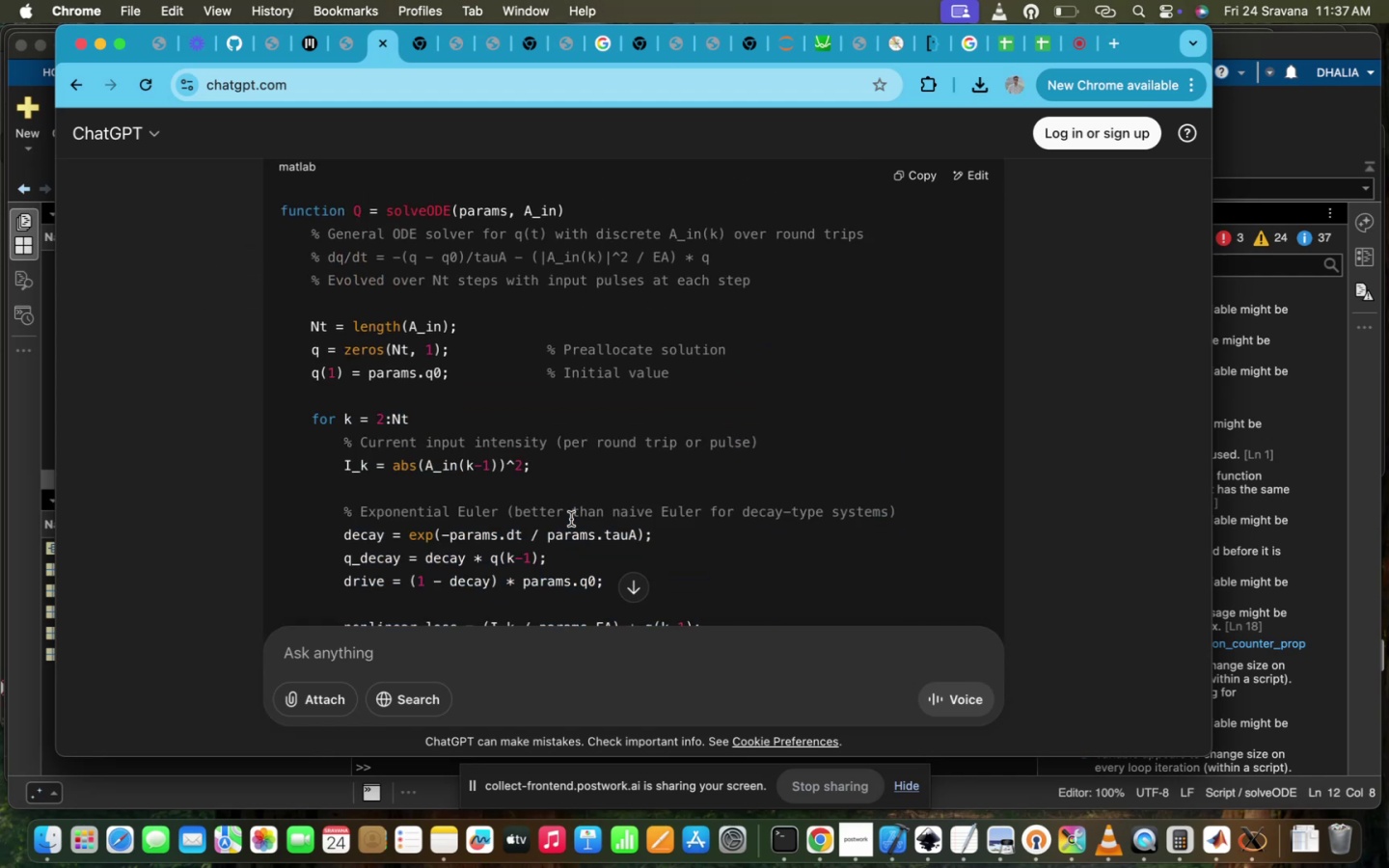 
scroll: coordinate [571, 519], scroll_direction: down, amount: 16.0
 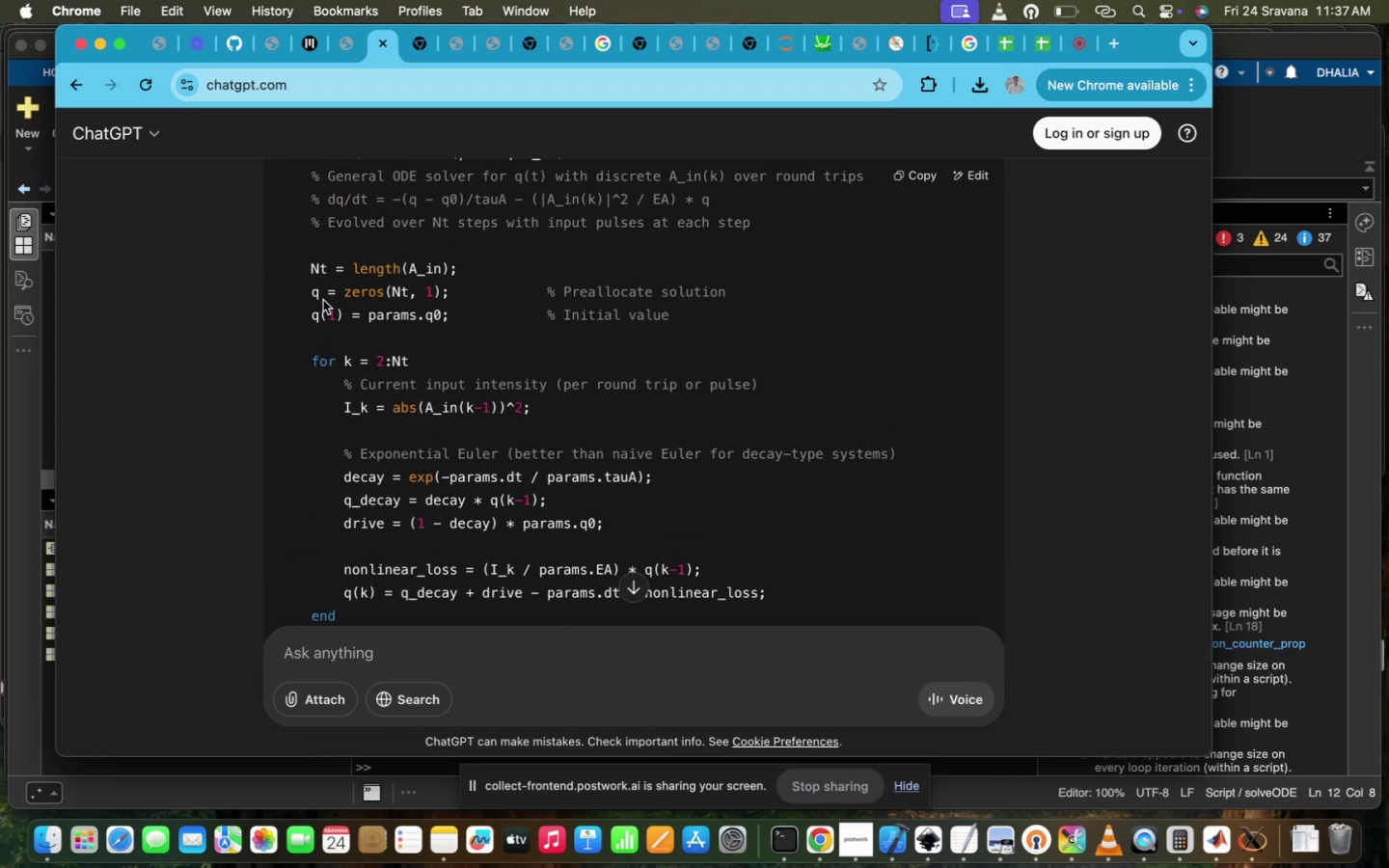 
left_click_drag(start_coordinate=[303, 293], to_coordinate=[300, 427])
 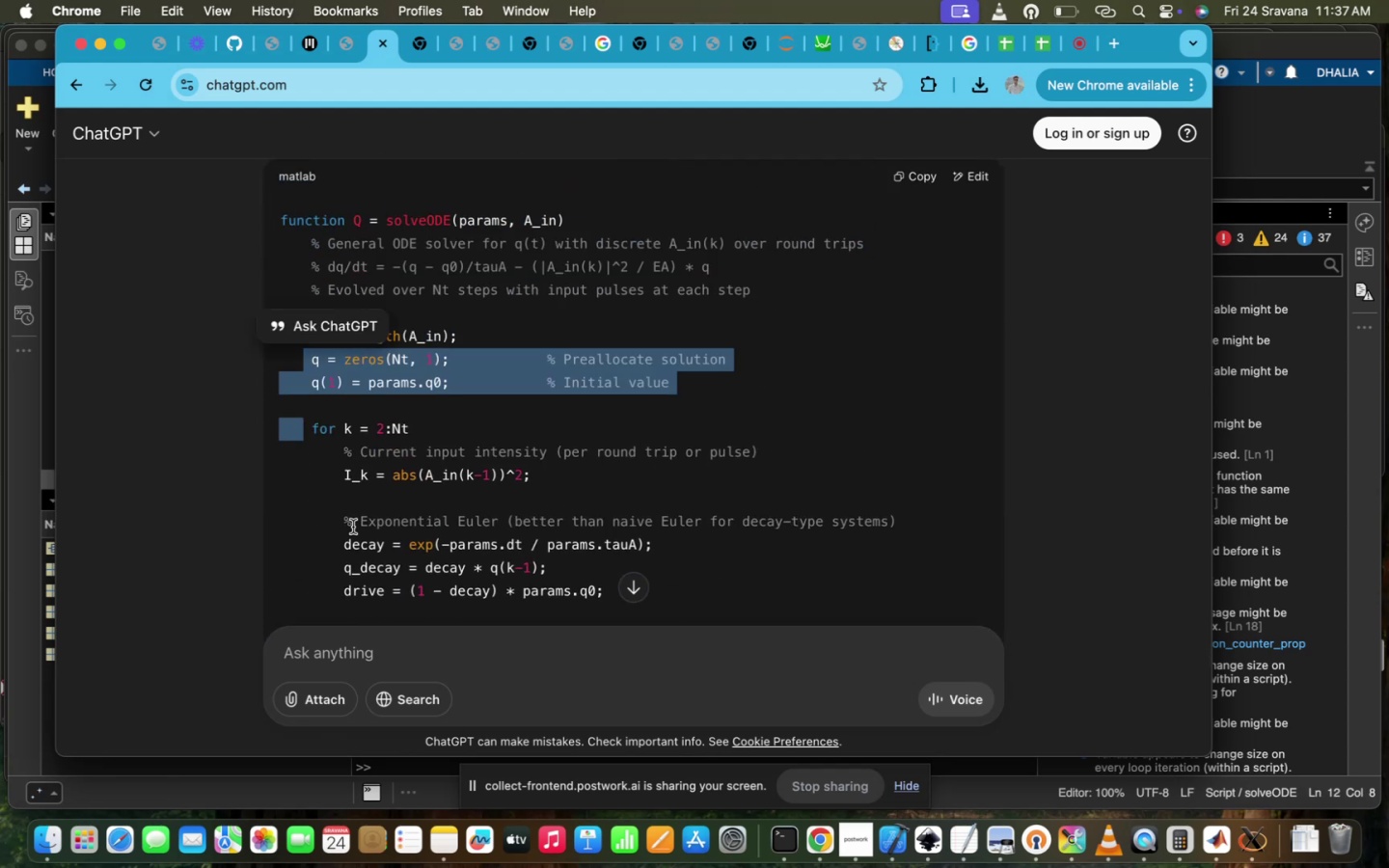 
left_click([360, 504])
 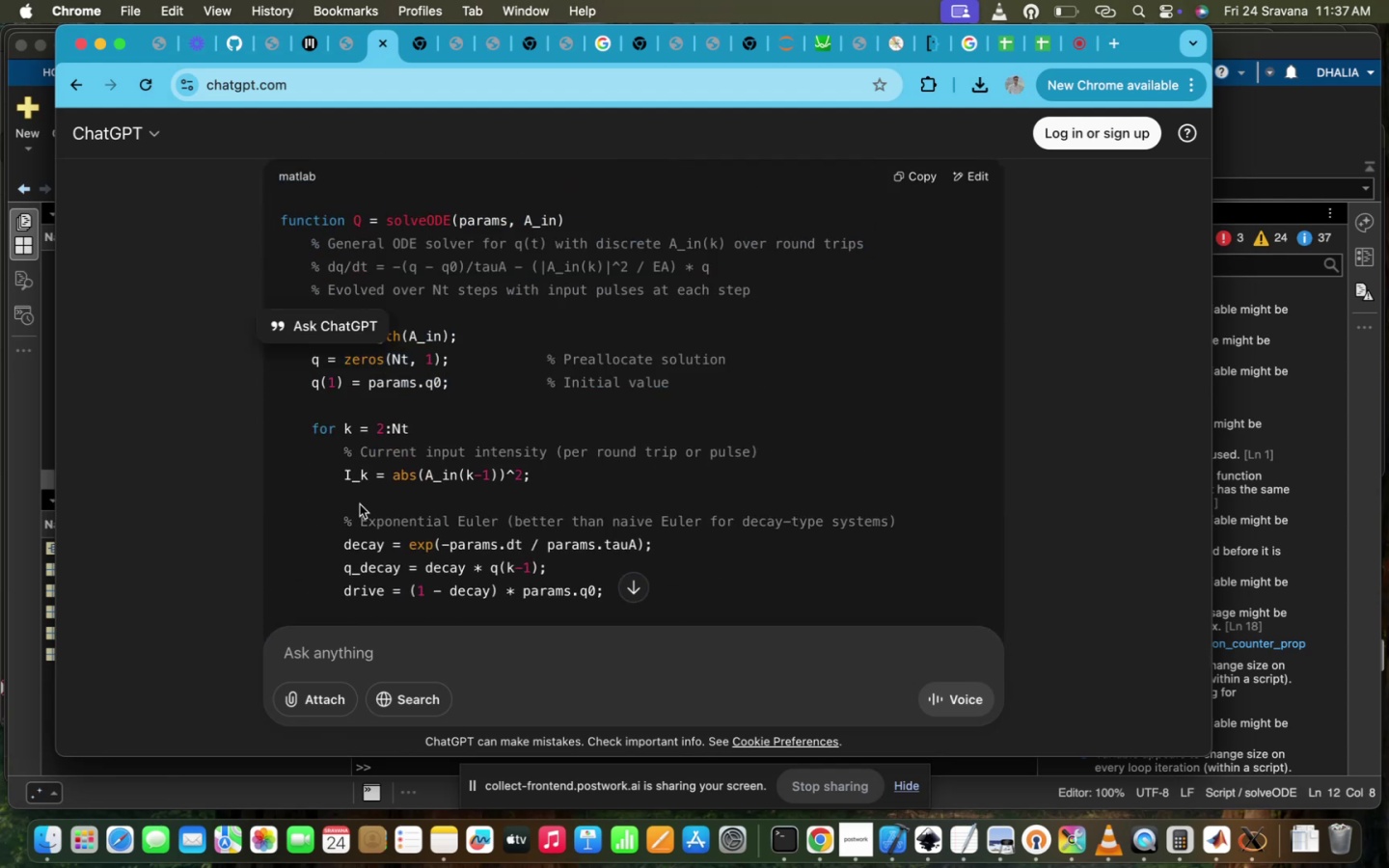 
scroll: coordinate [360, 504], scroll_direction: down, amount: 24.0
 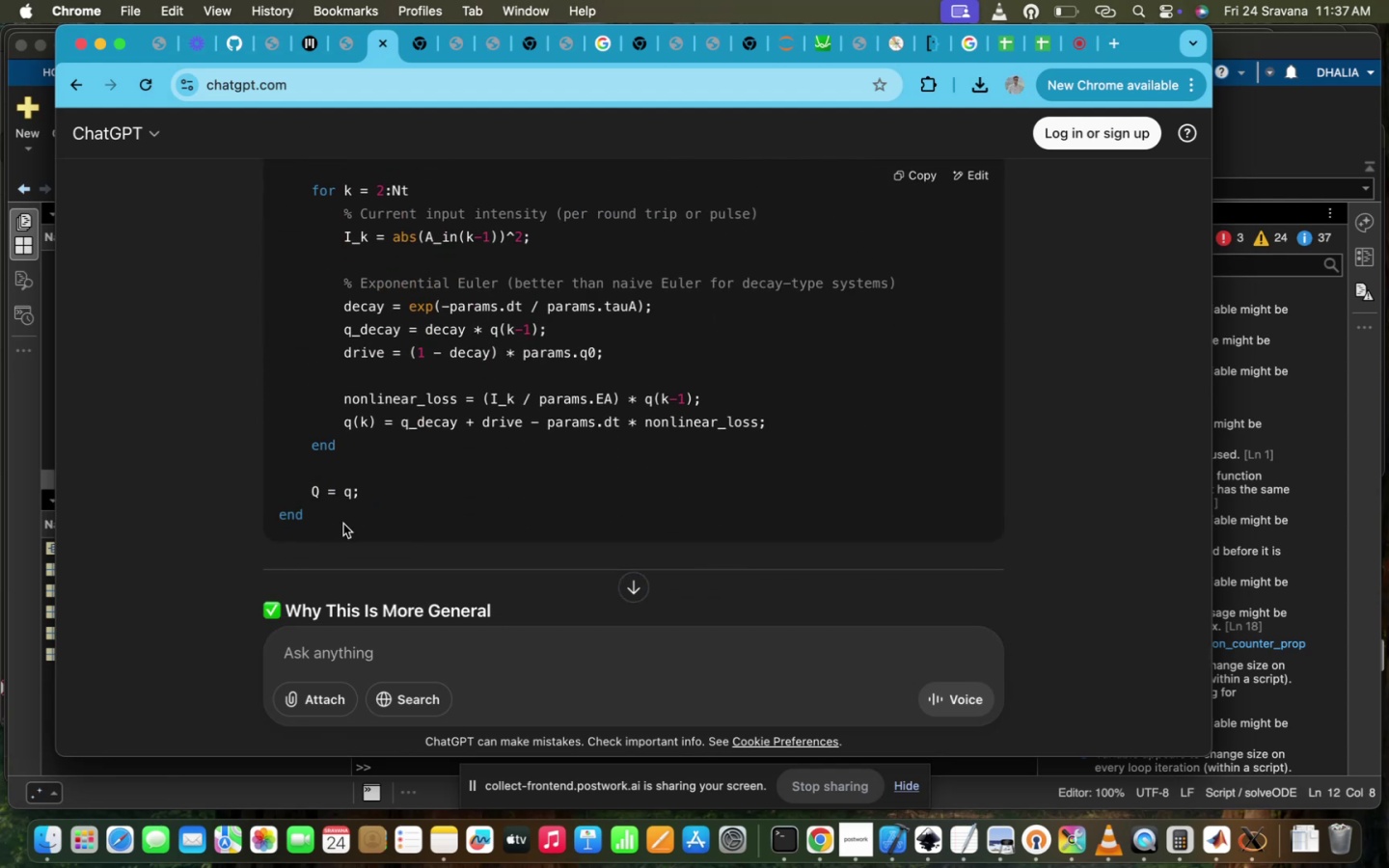 
left_click_drag(start_coordinate=[335, 529], to_coordinate=[255, 320])
 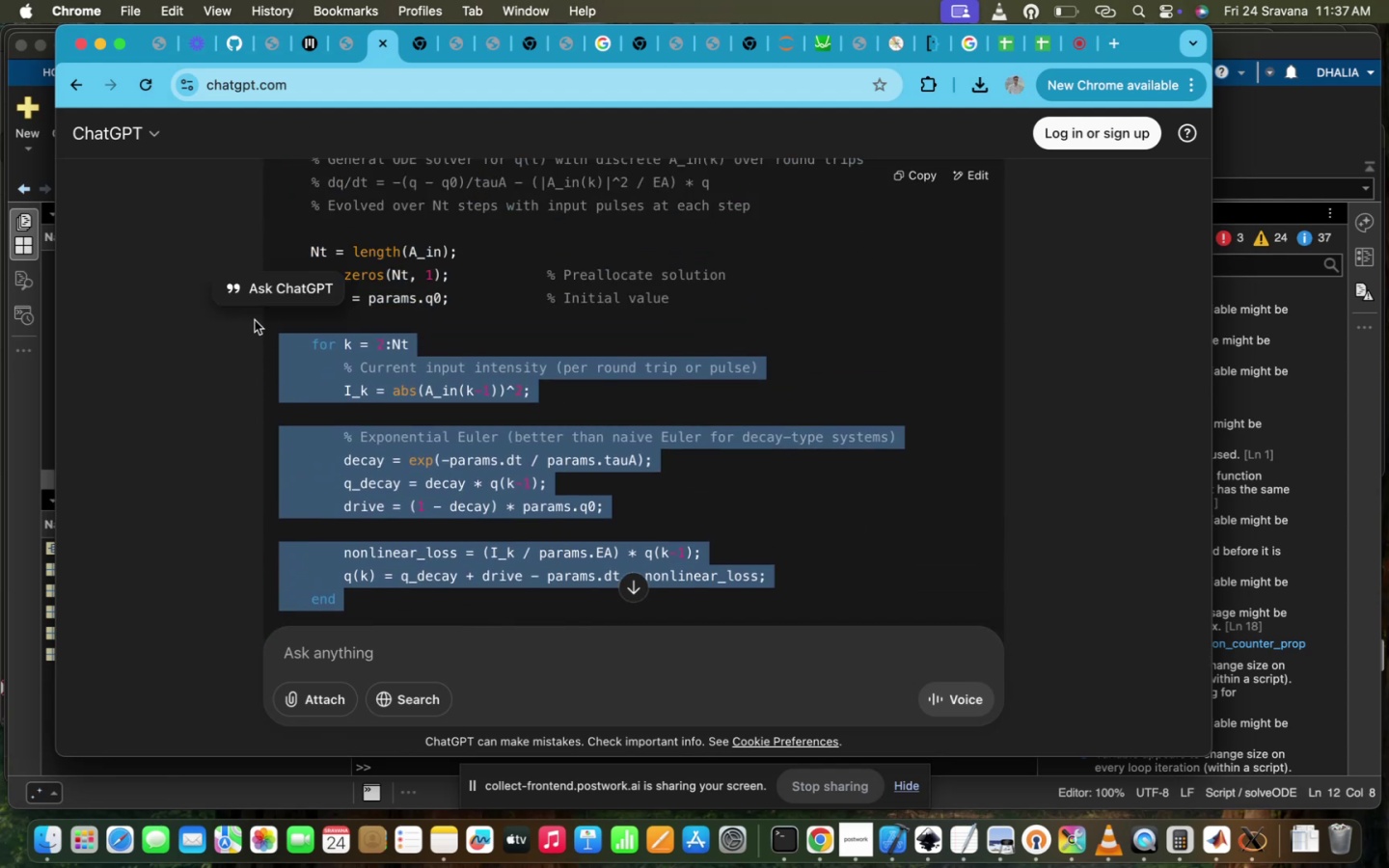 
key(Meta+C)
 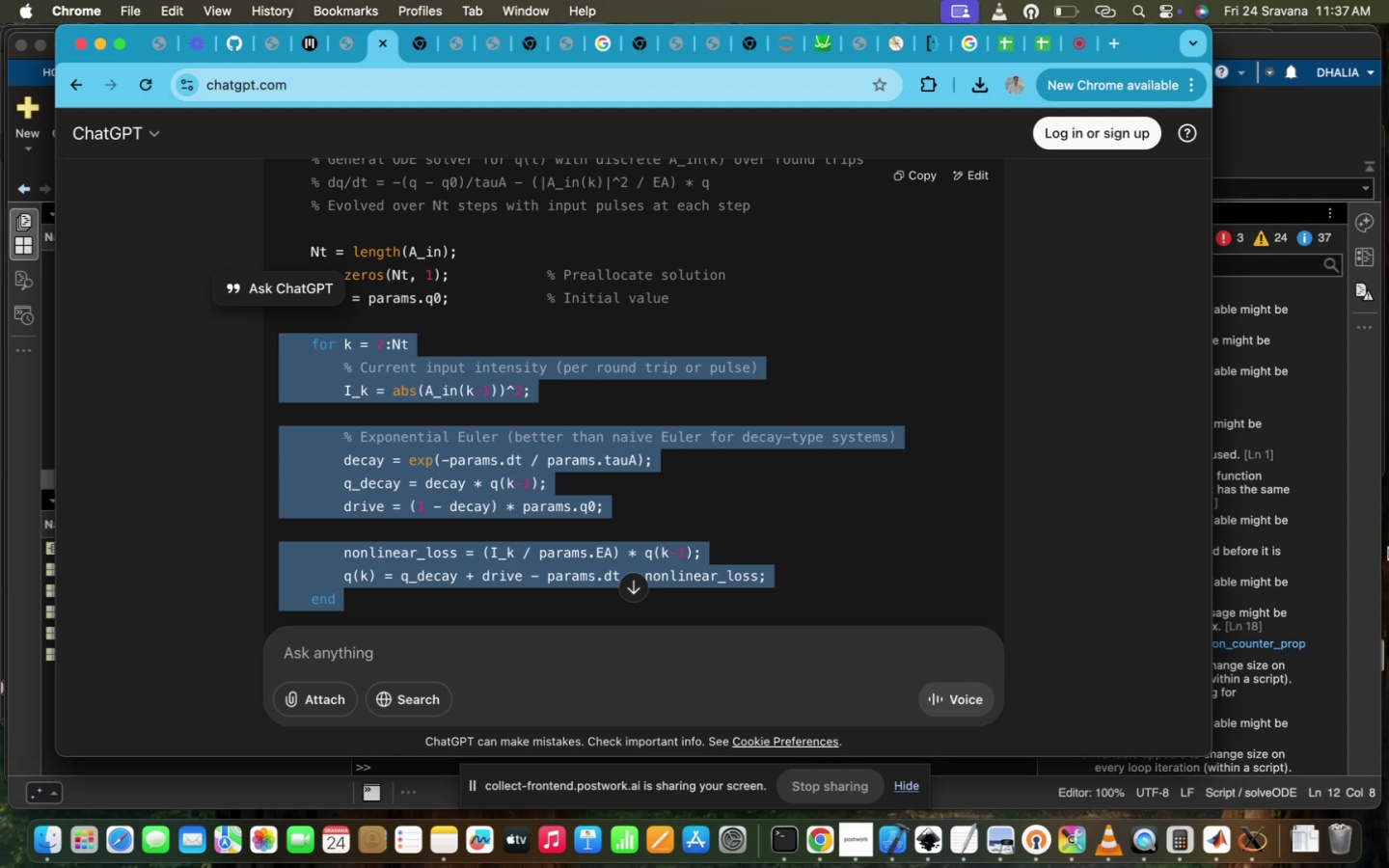 
left_click([1329, 532])
 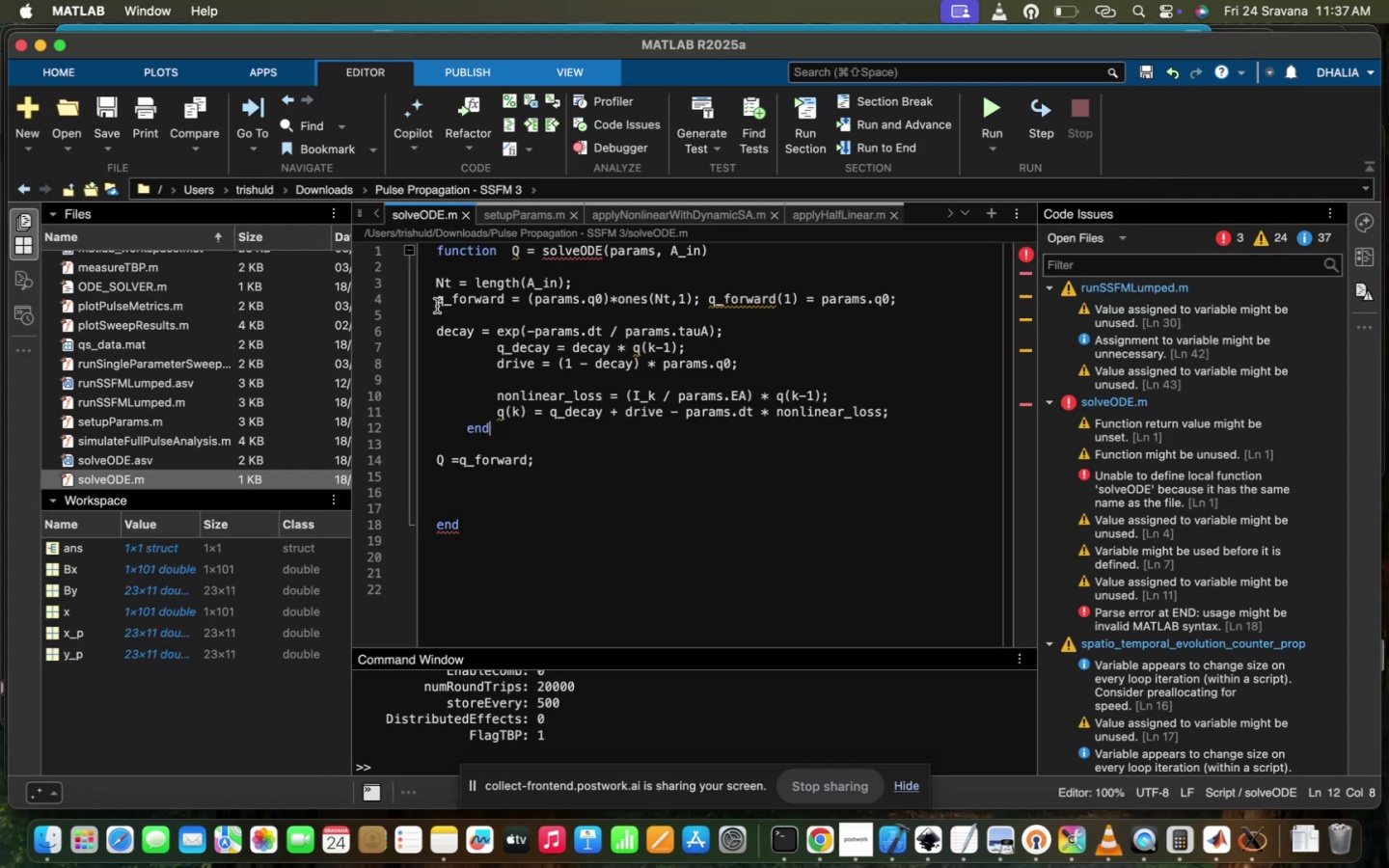 
left_click_drag(start_coordinate=[437, 302], to_coordinate=[462, 469])
 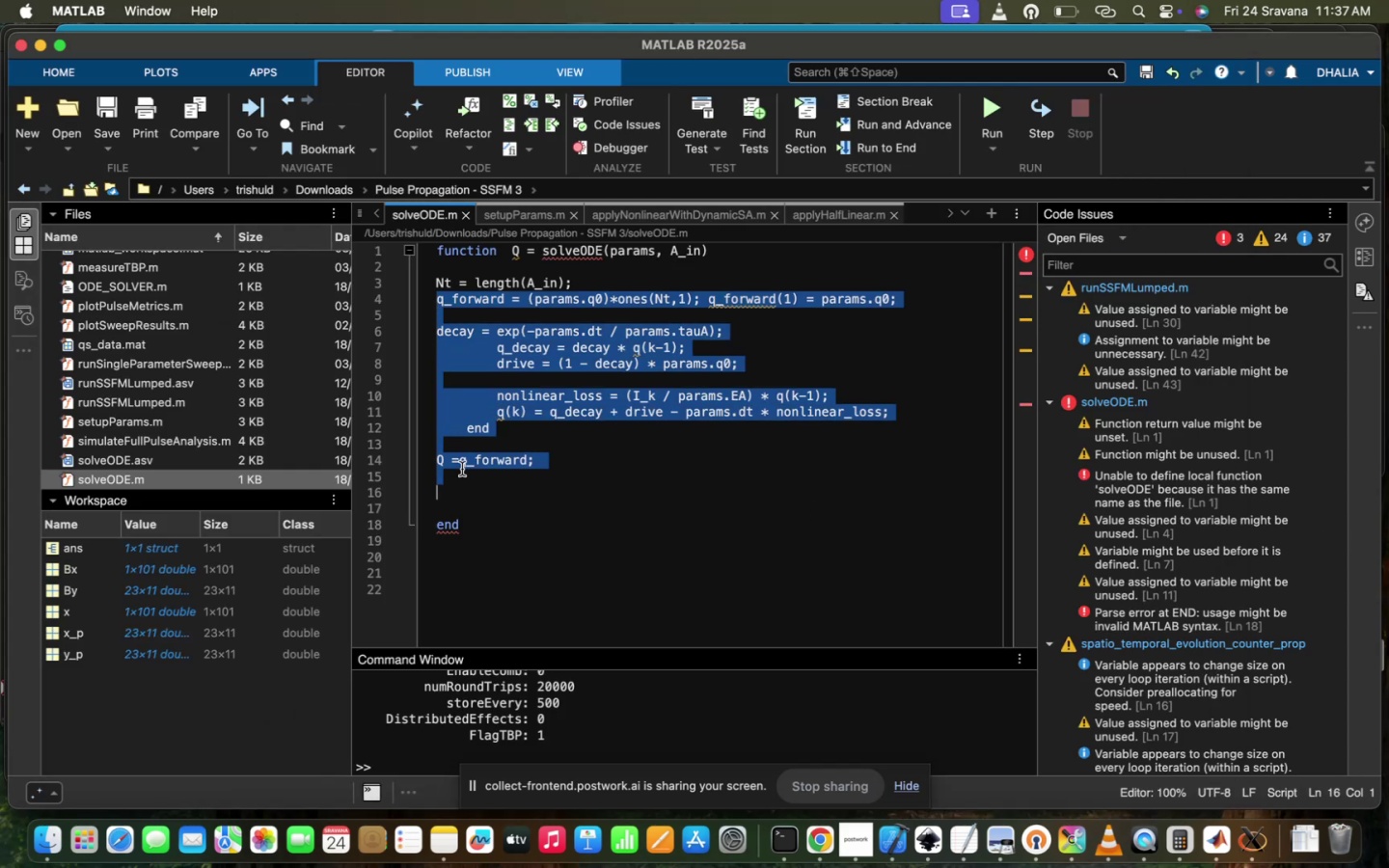 
key(Meta+V)
 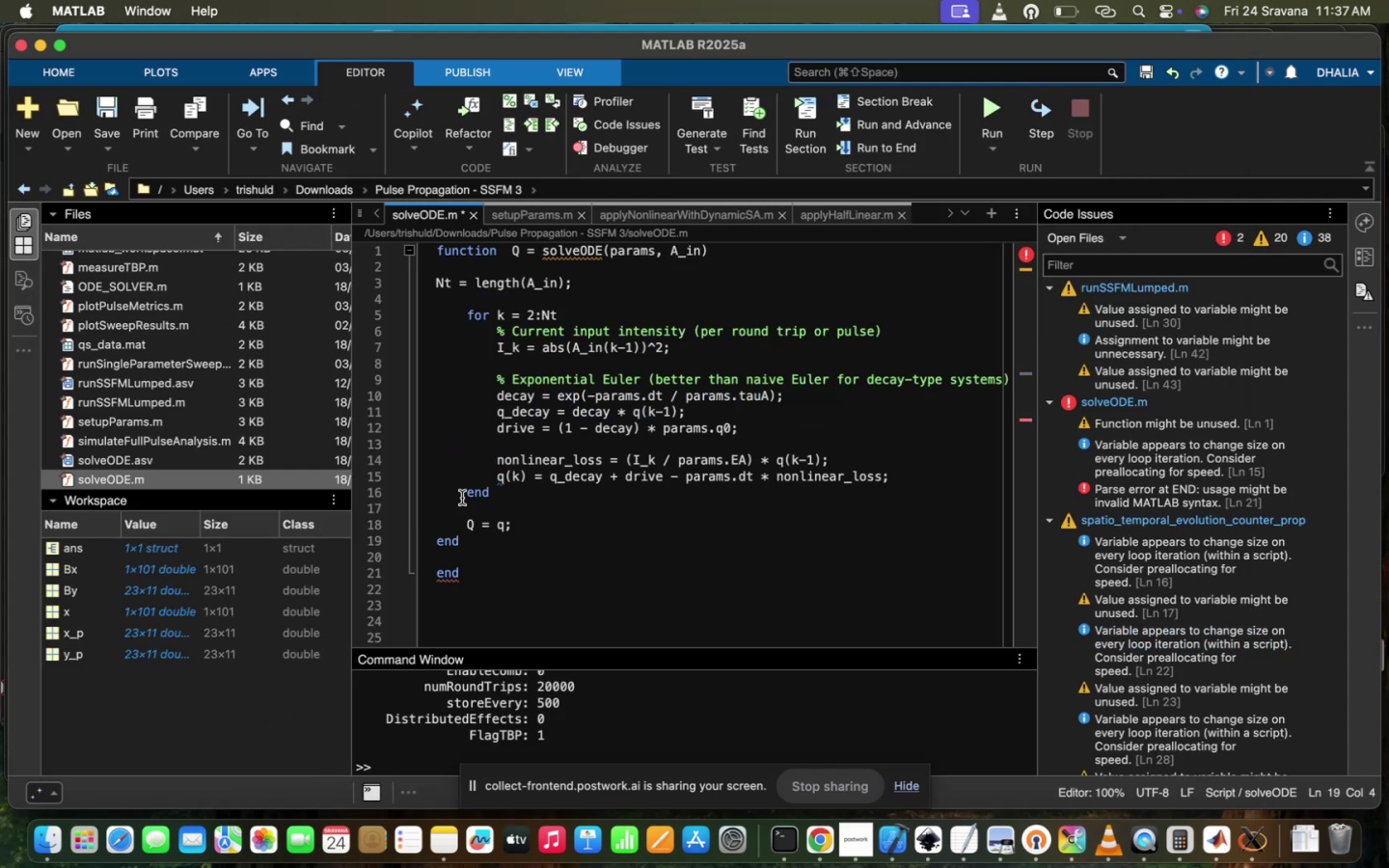 
left_click_drag(start_coordinate=[475, 543], to_coordinate=[429, 543])
 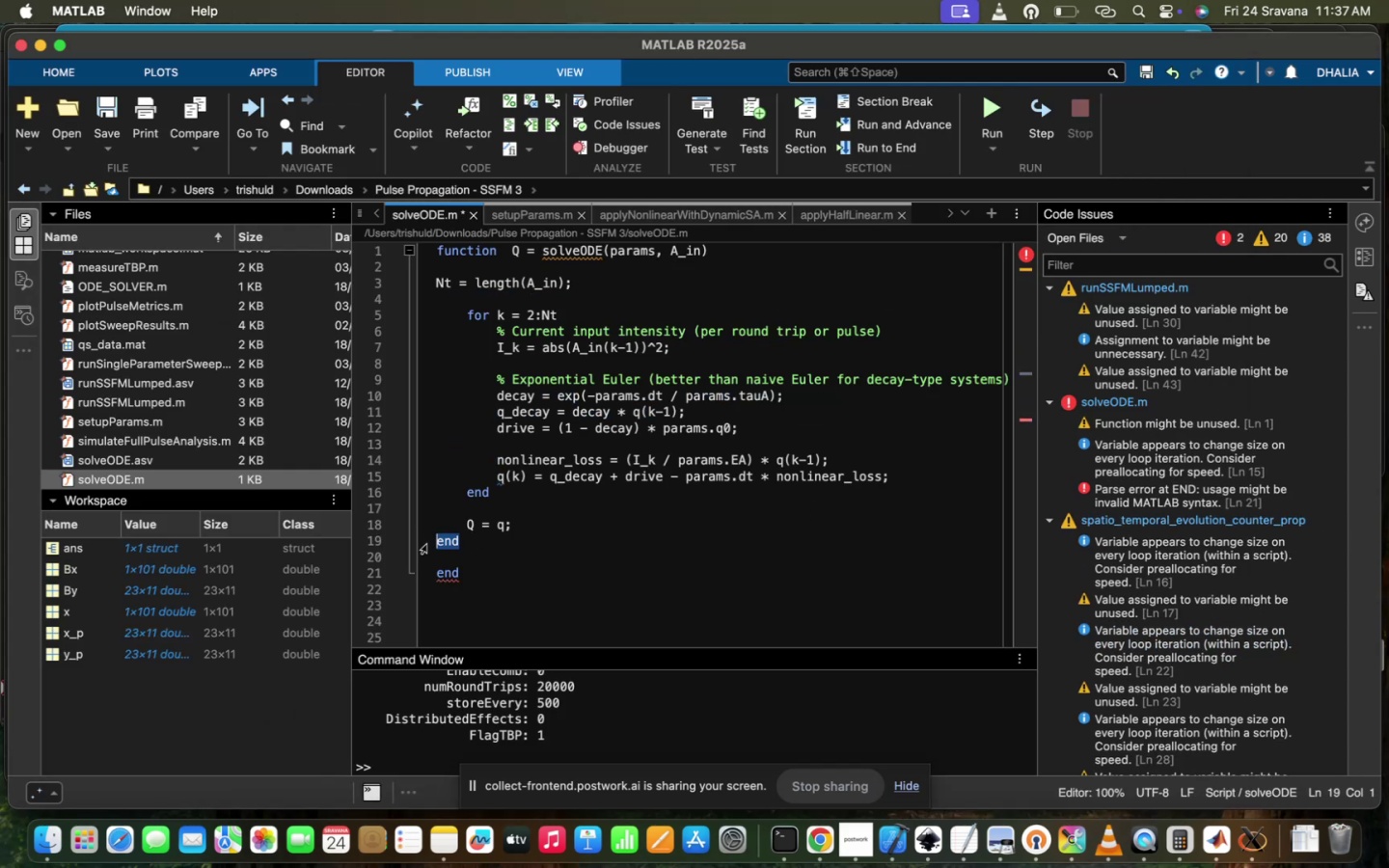 
key(Backspace)
 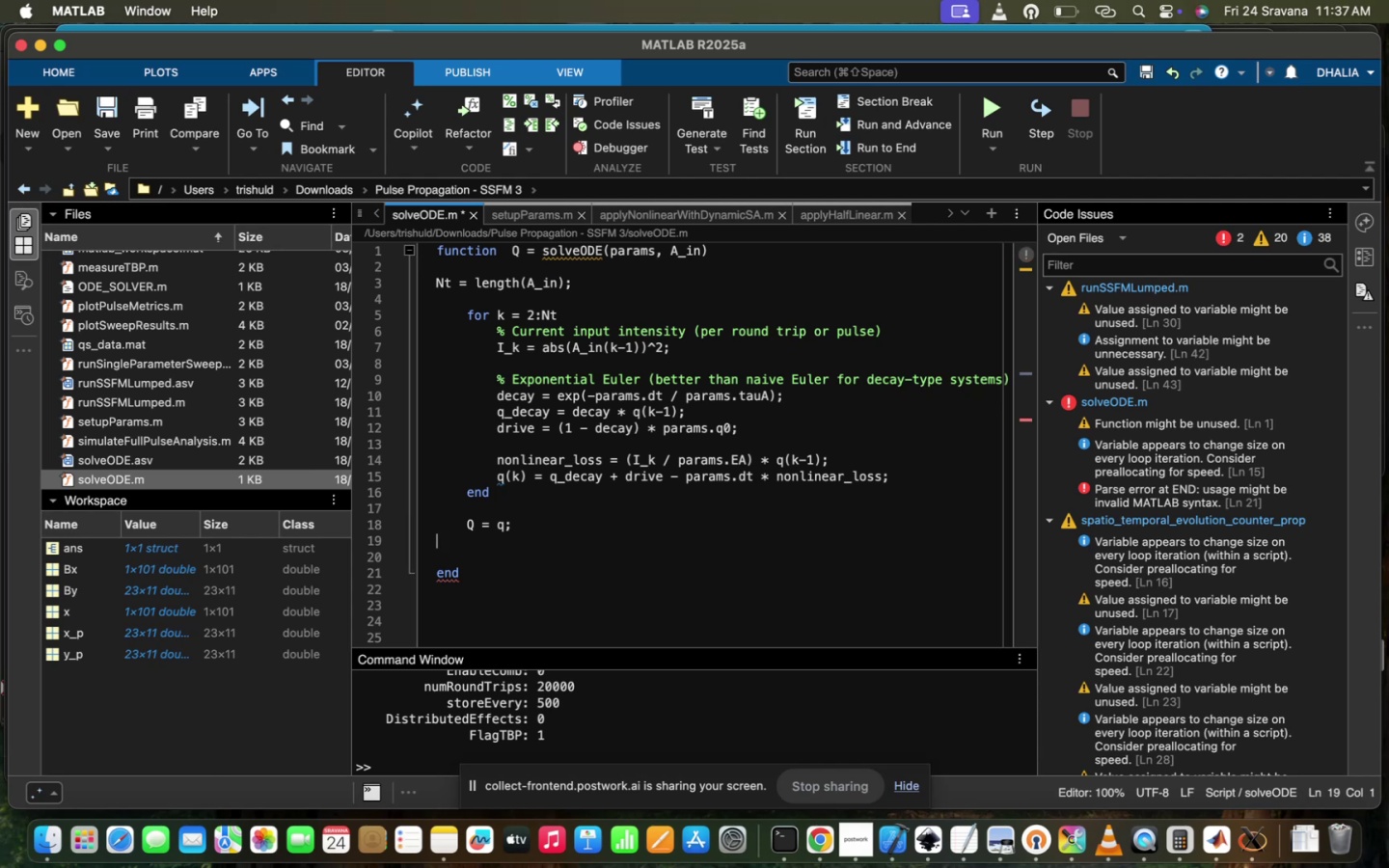 
key(Backspace)
 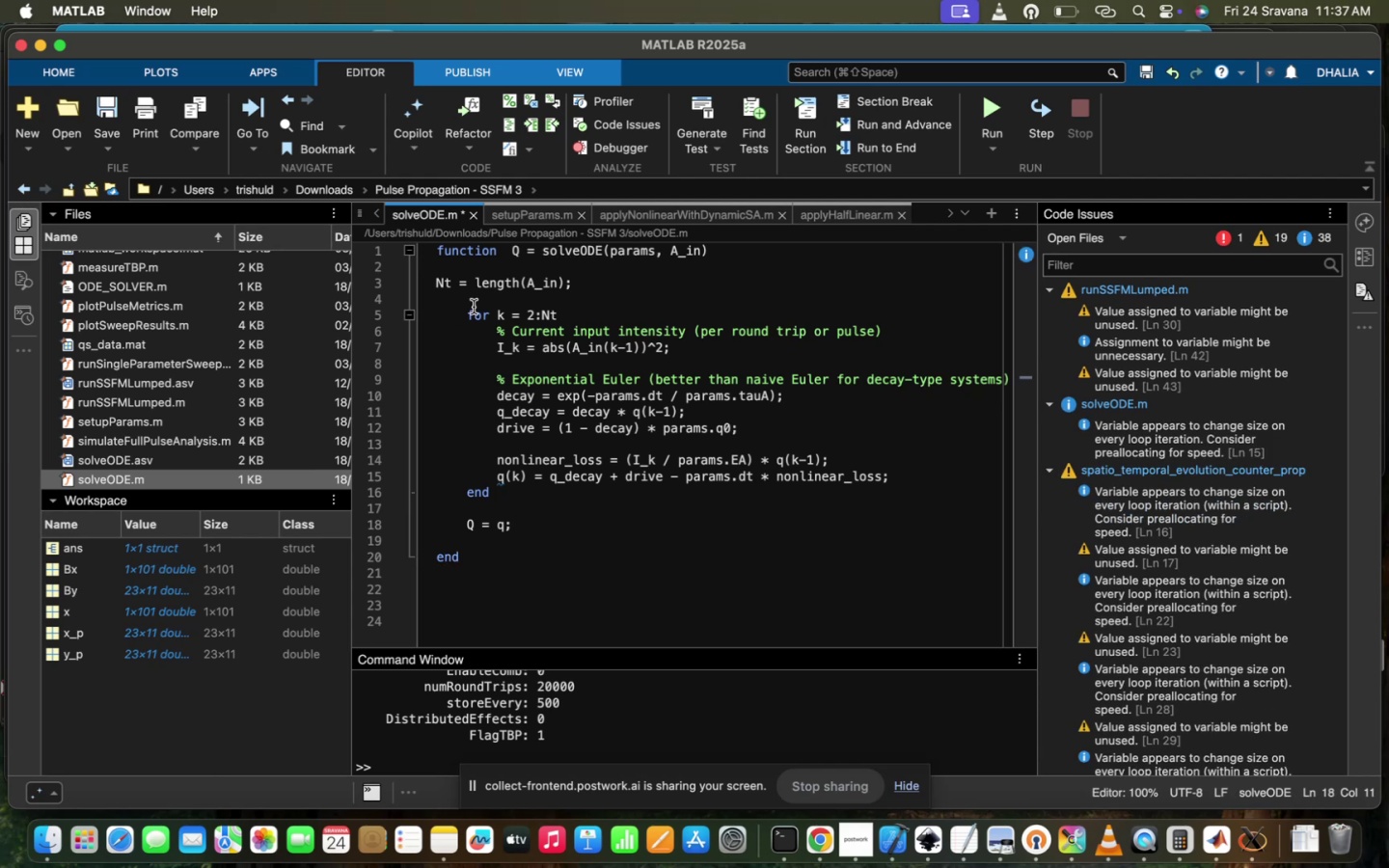 
left_click([603, 285])
 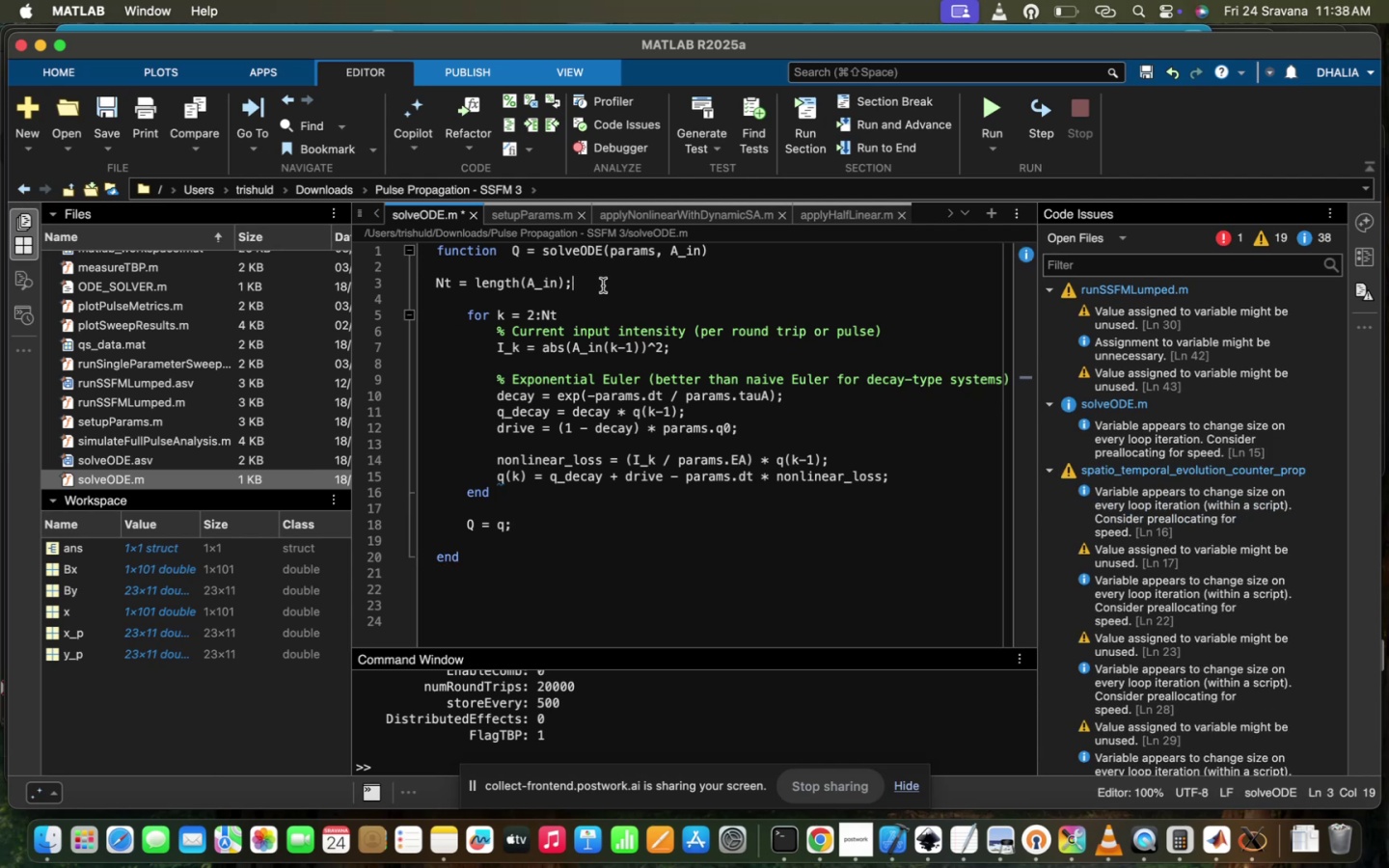 
key(Enter)
 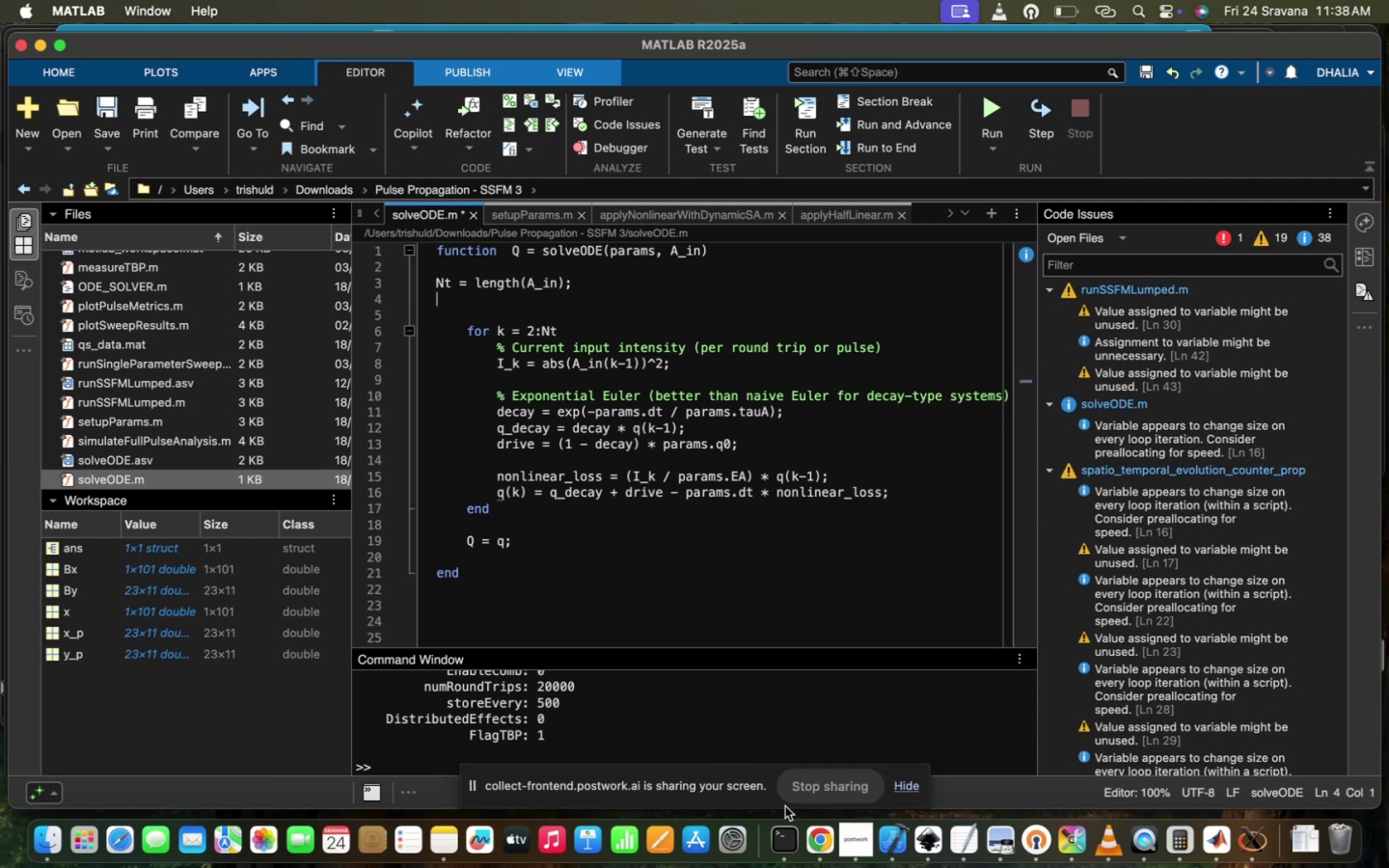 
left_click([808, 835])
 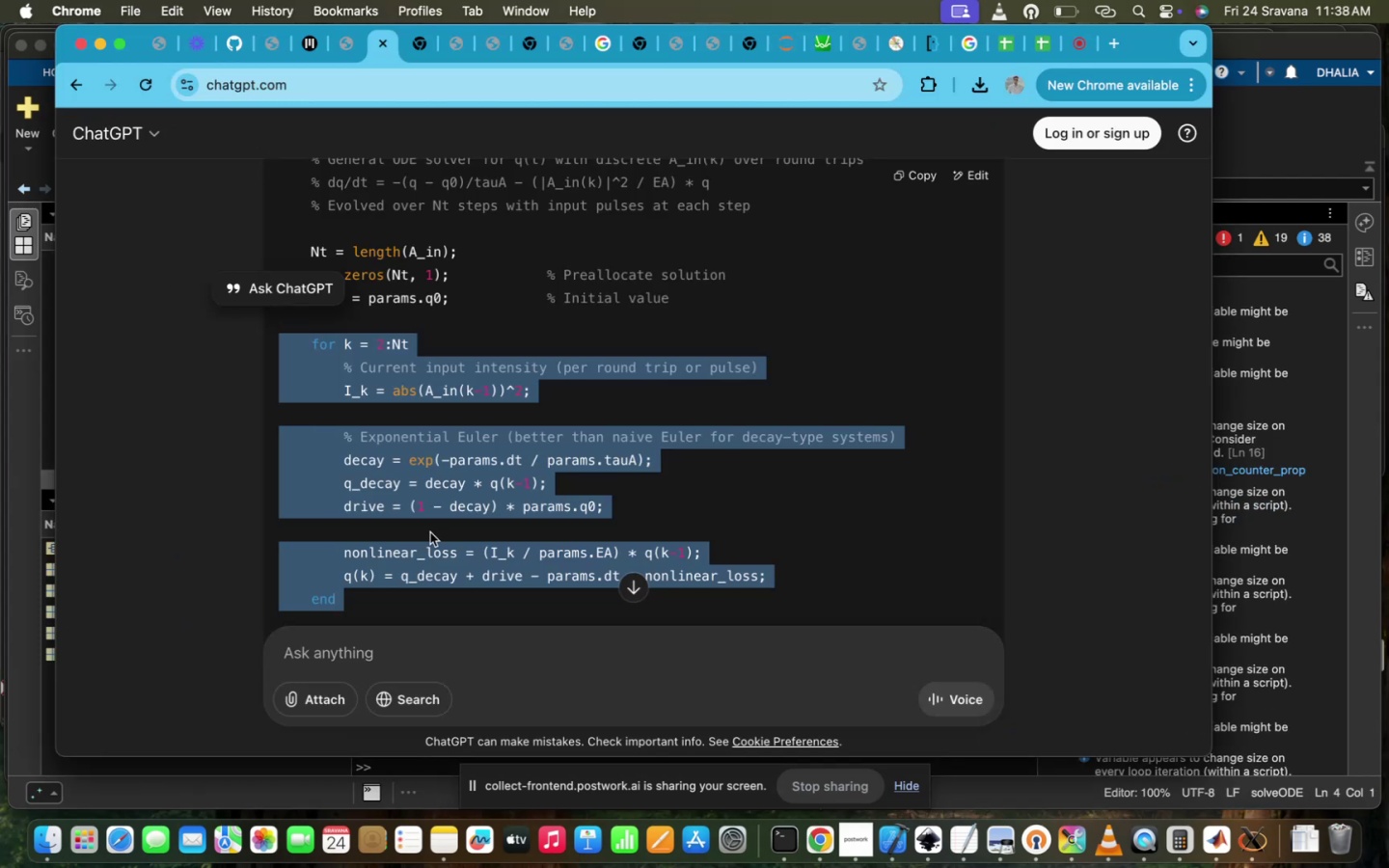 
scroll: coordinate [430, 532], scroll_direction: up, amount: 11.0
 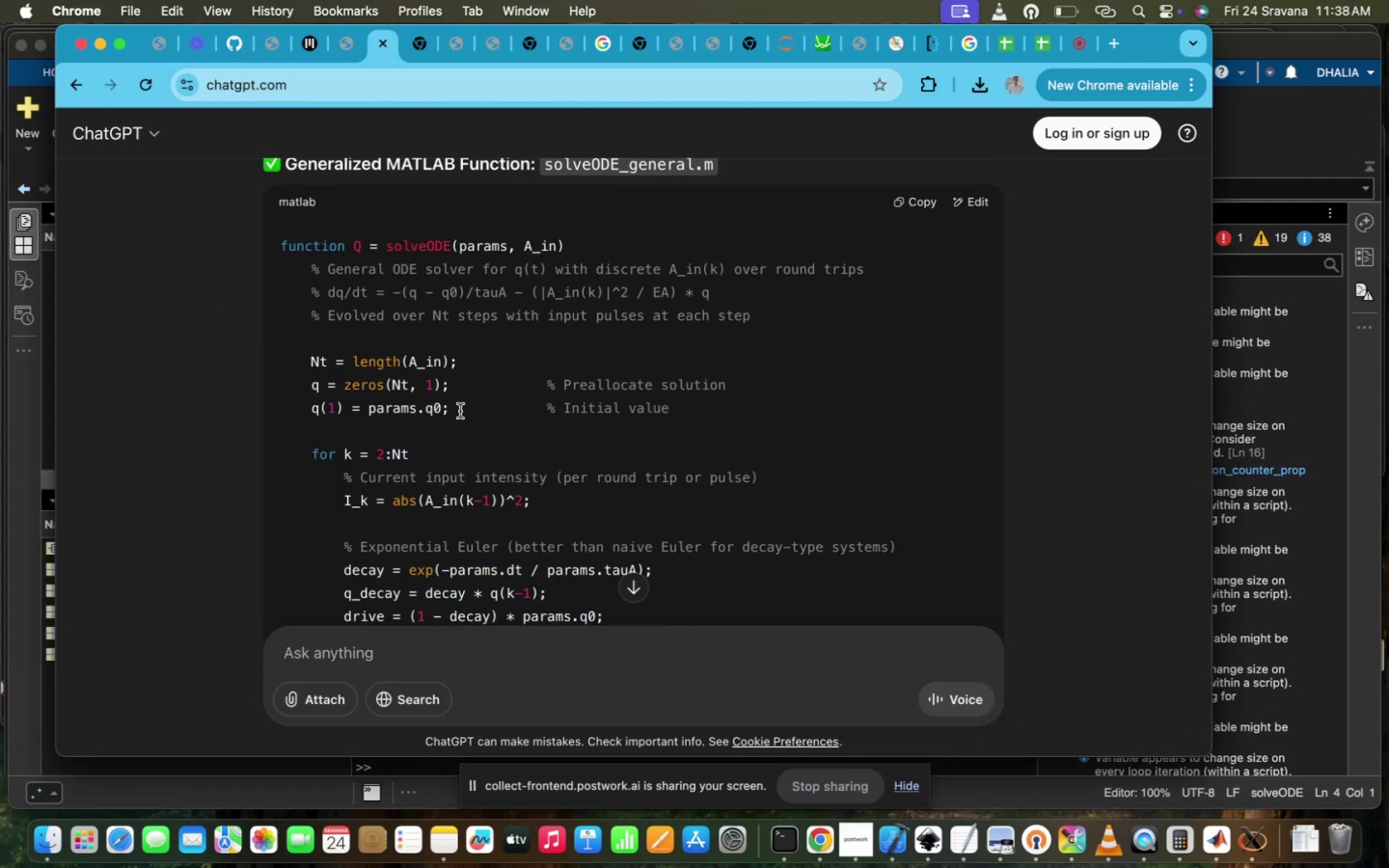 
left_click_drag(start_coordinate=[464, 418], to_coordinate=[306, 385])
 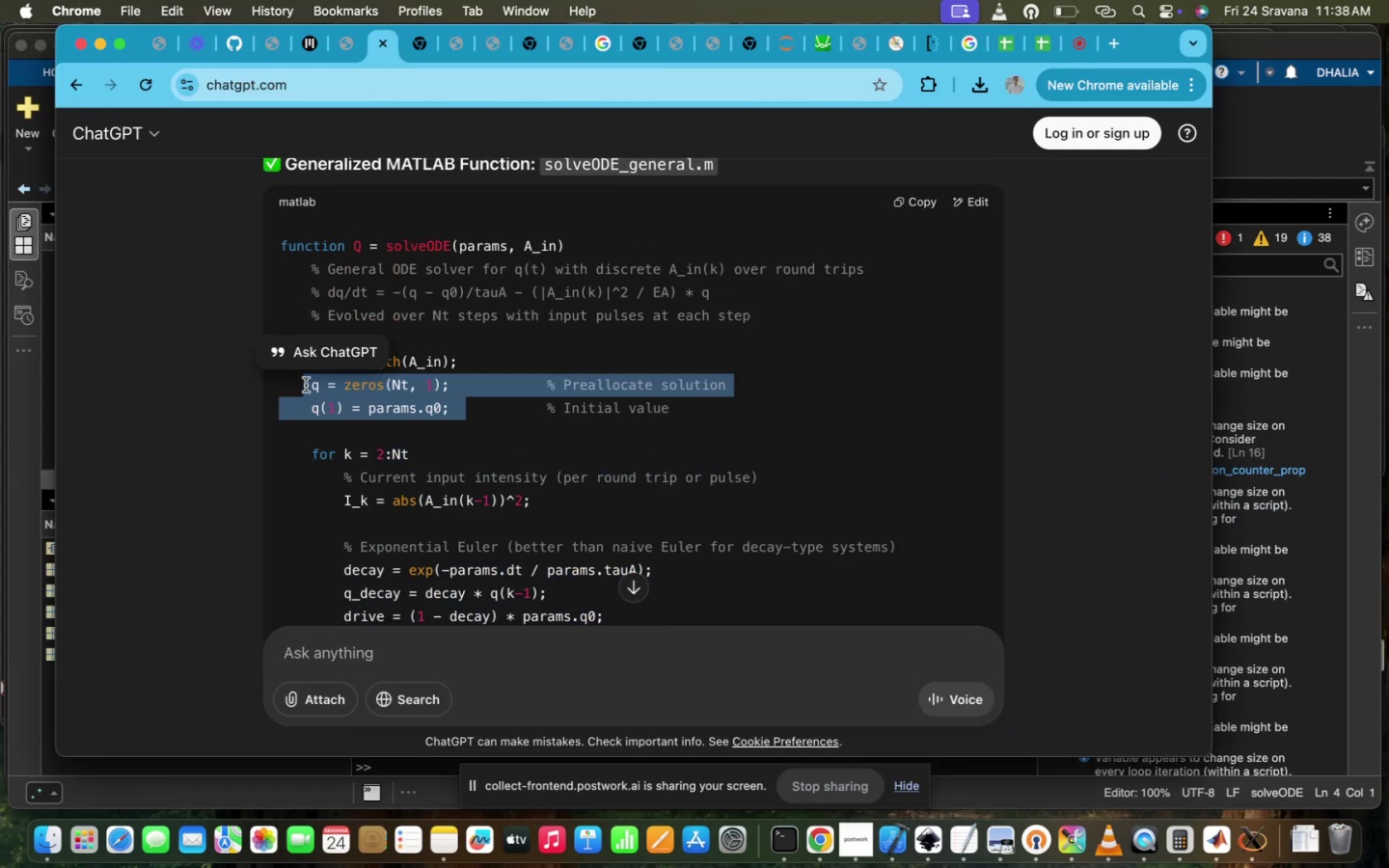 
key(Meta+CommandLeft)
 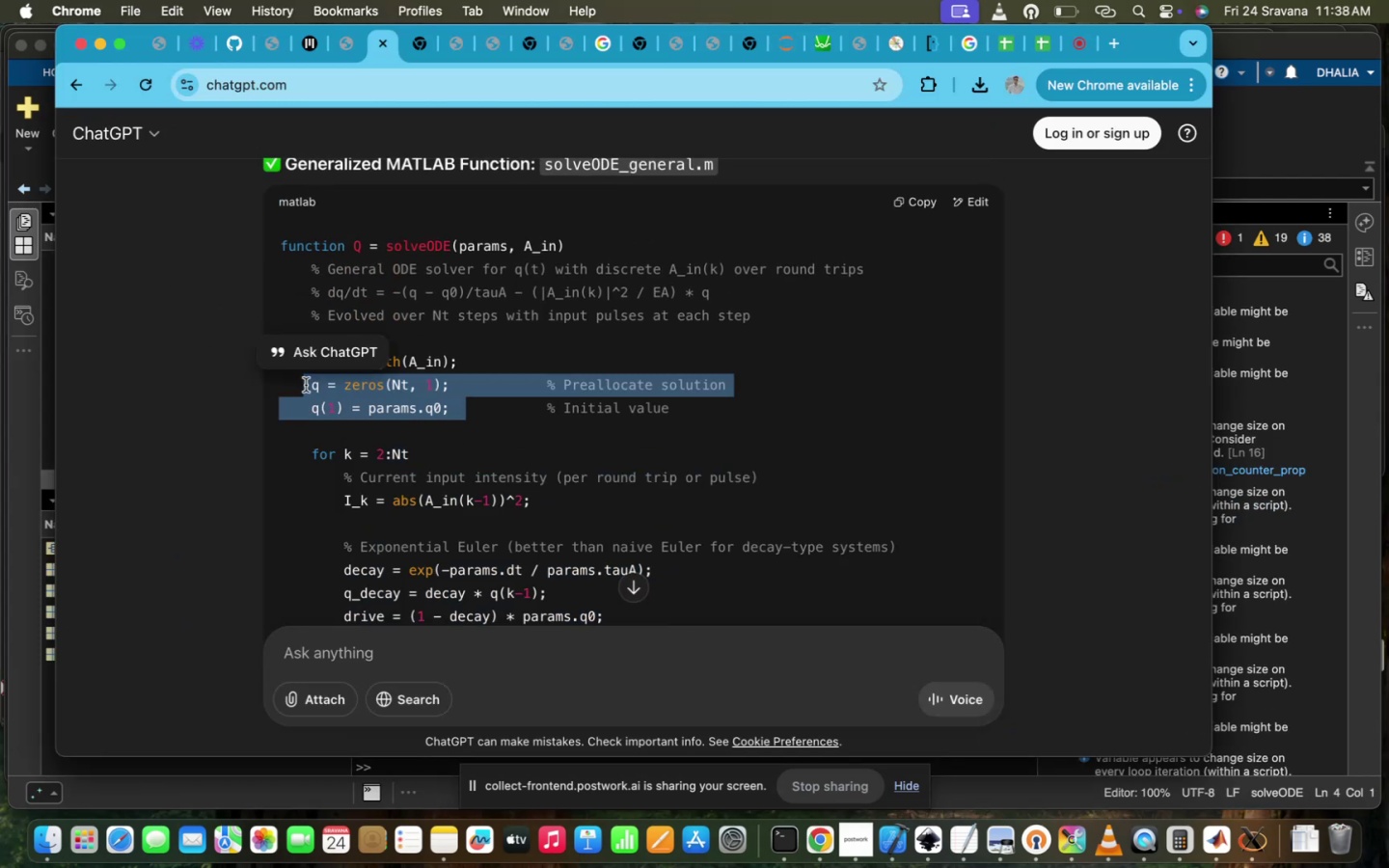 
key(Meta+C)
 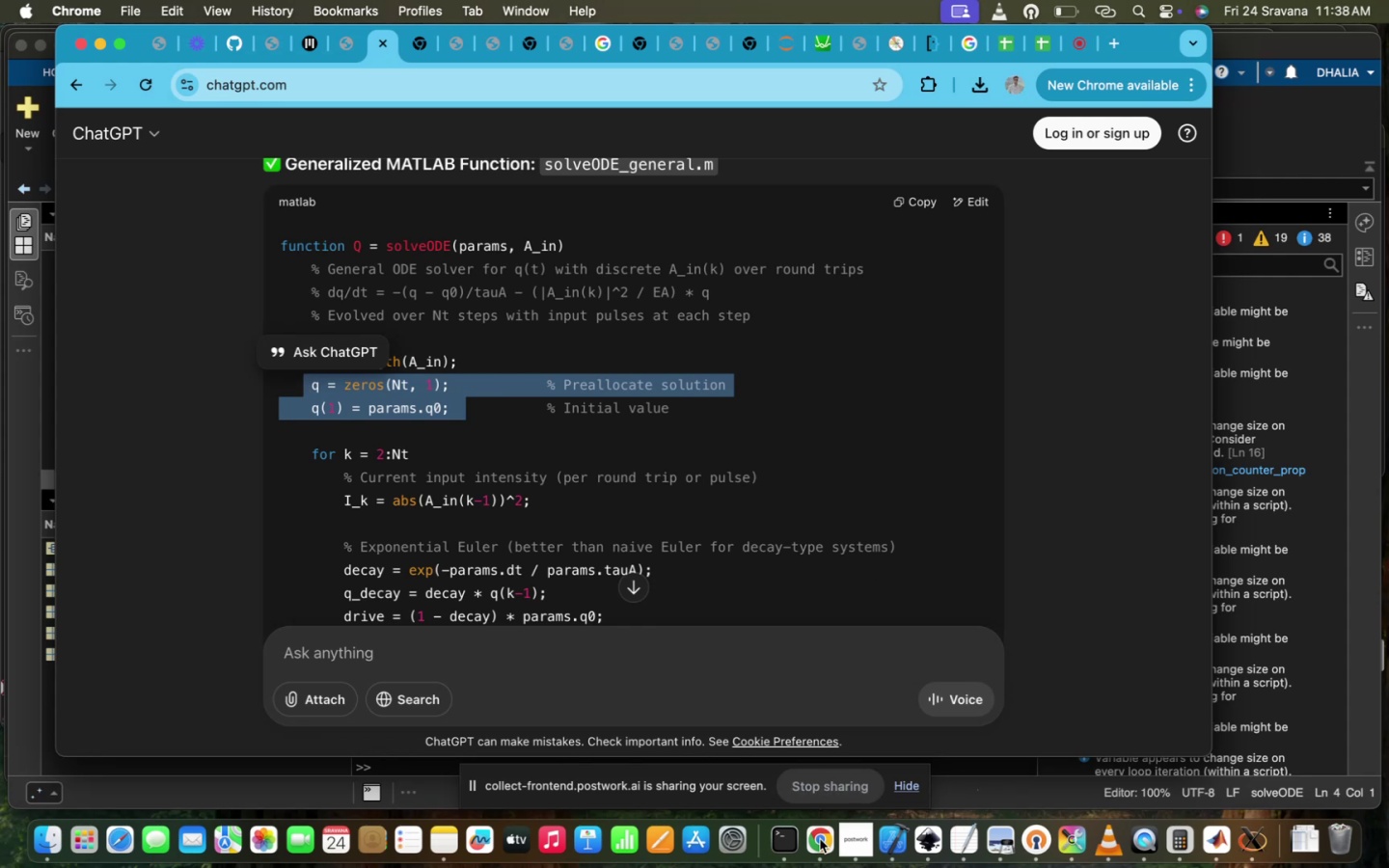 
left_click([820, 839])
 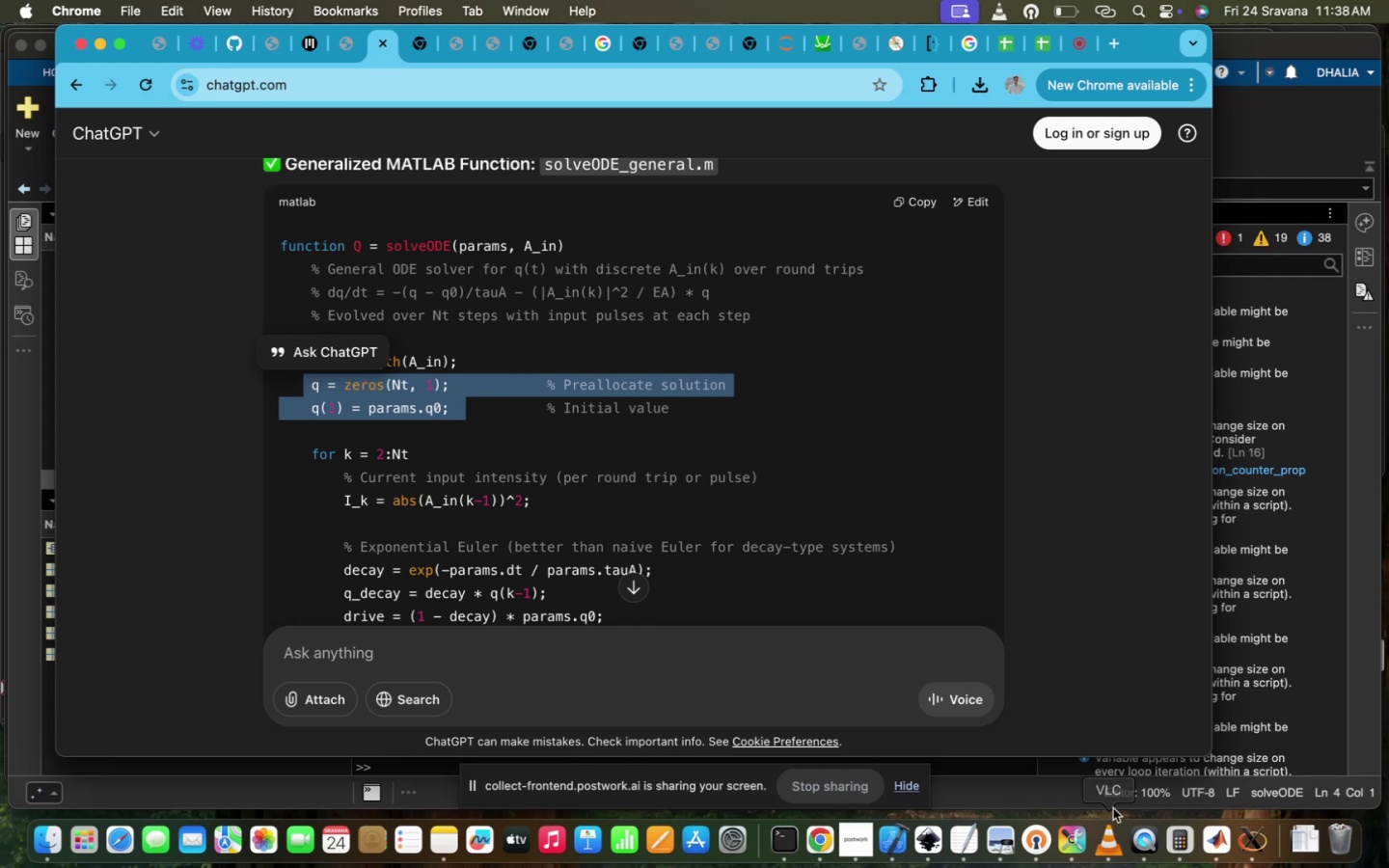 
left_click([1350, 503])
 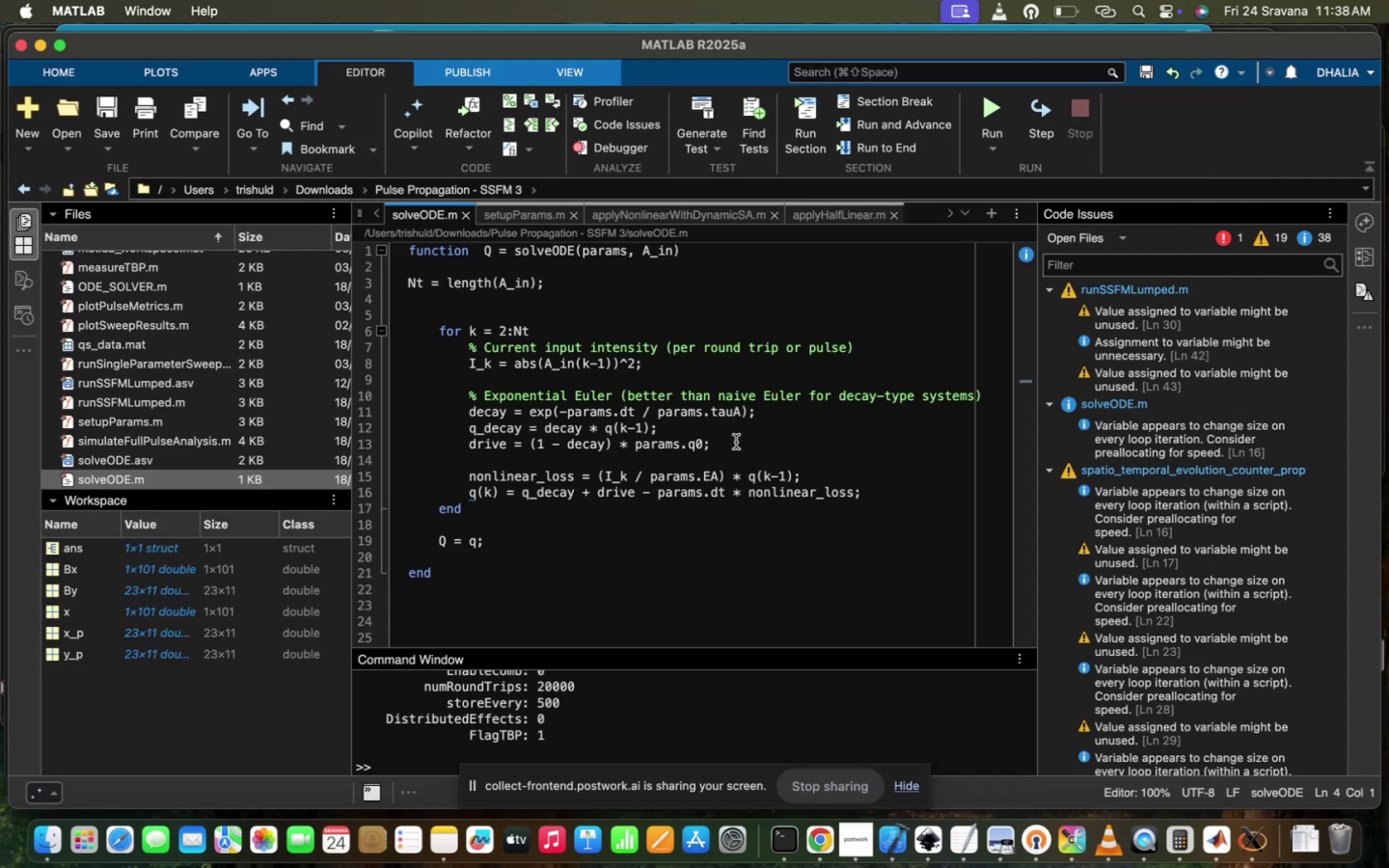 
key(Meta+CommandLeft)
 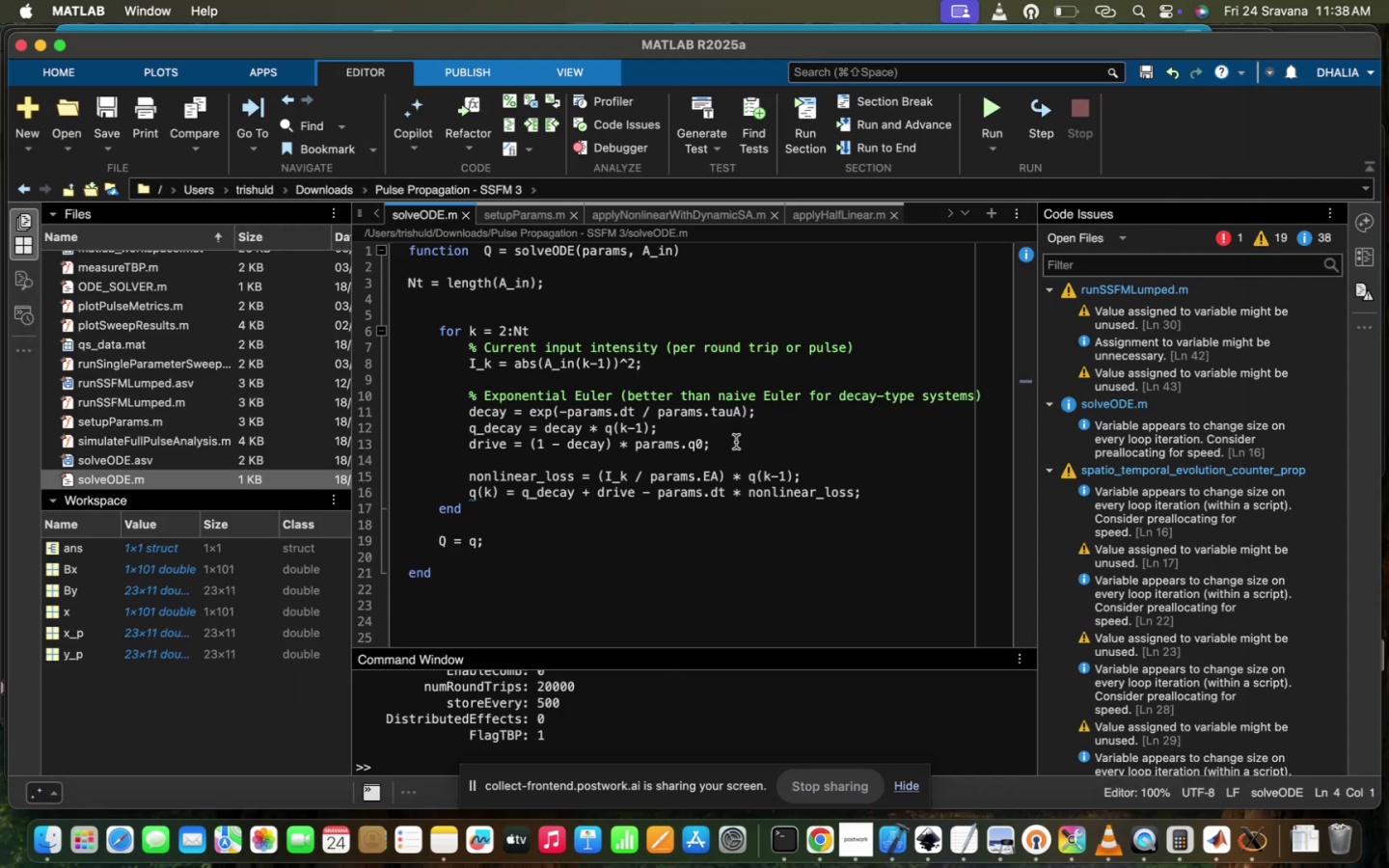 
key(Meta+V)
 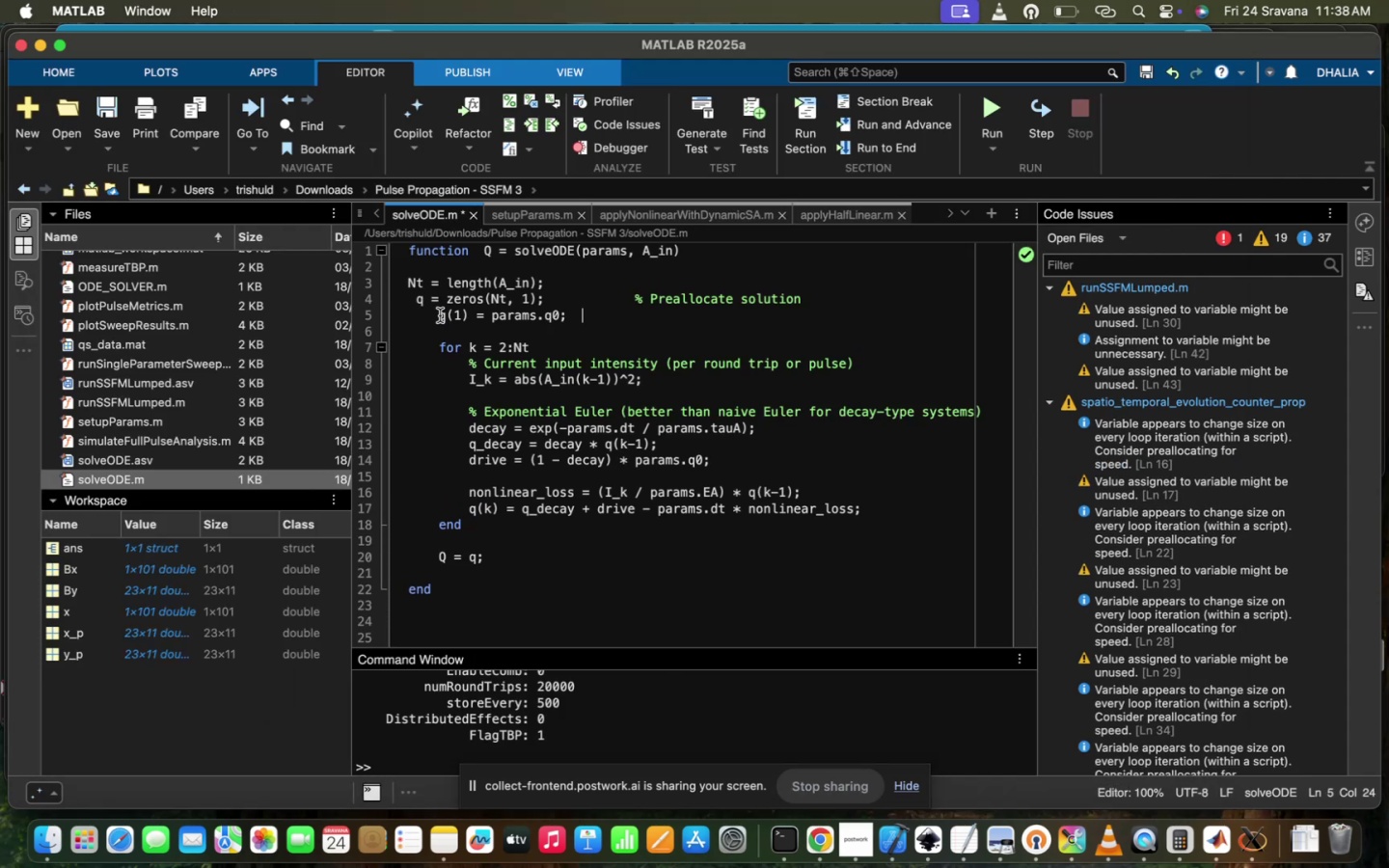 
key(Backspace)
 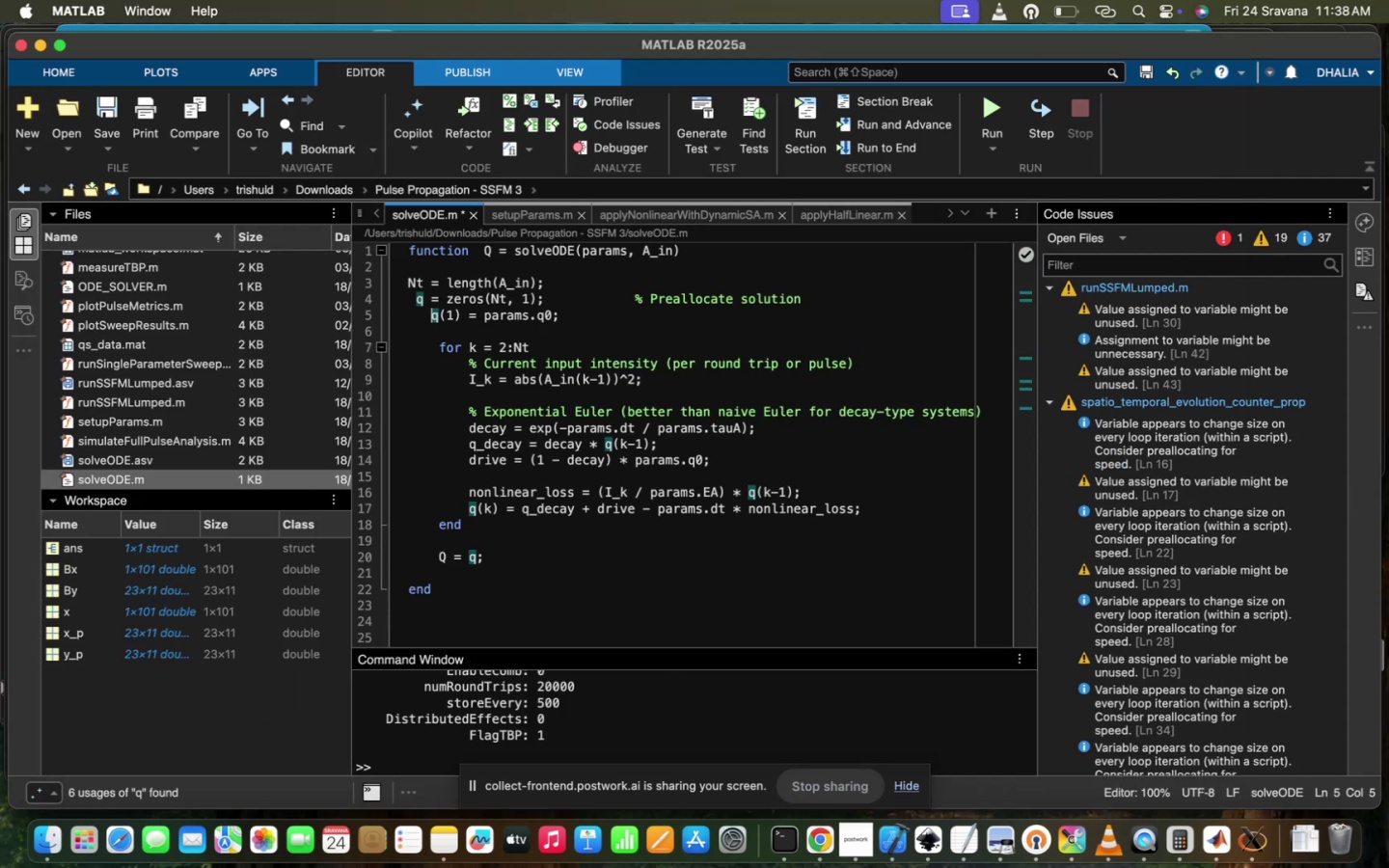 
key(Backspace)
 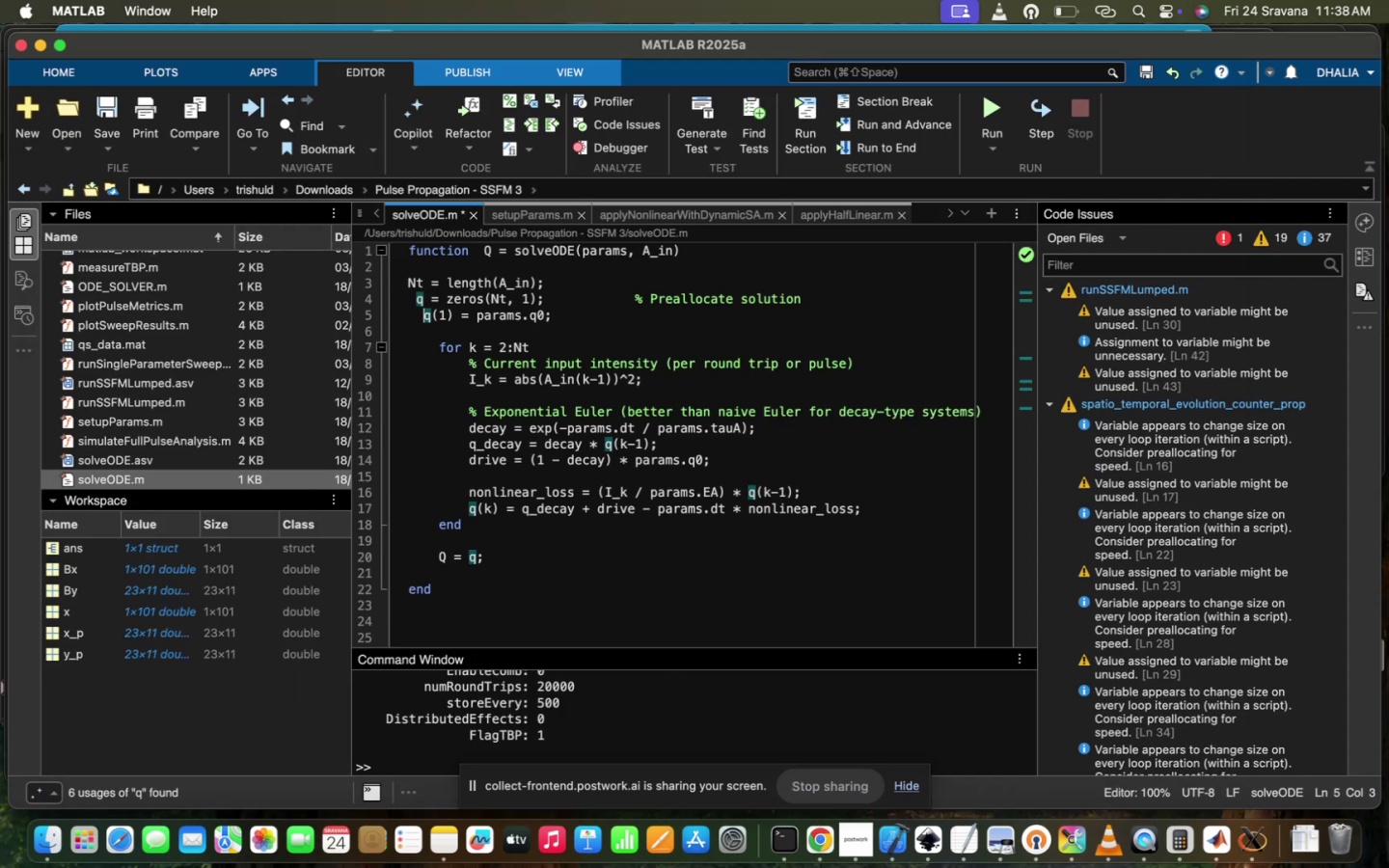 
key(Backspace)
 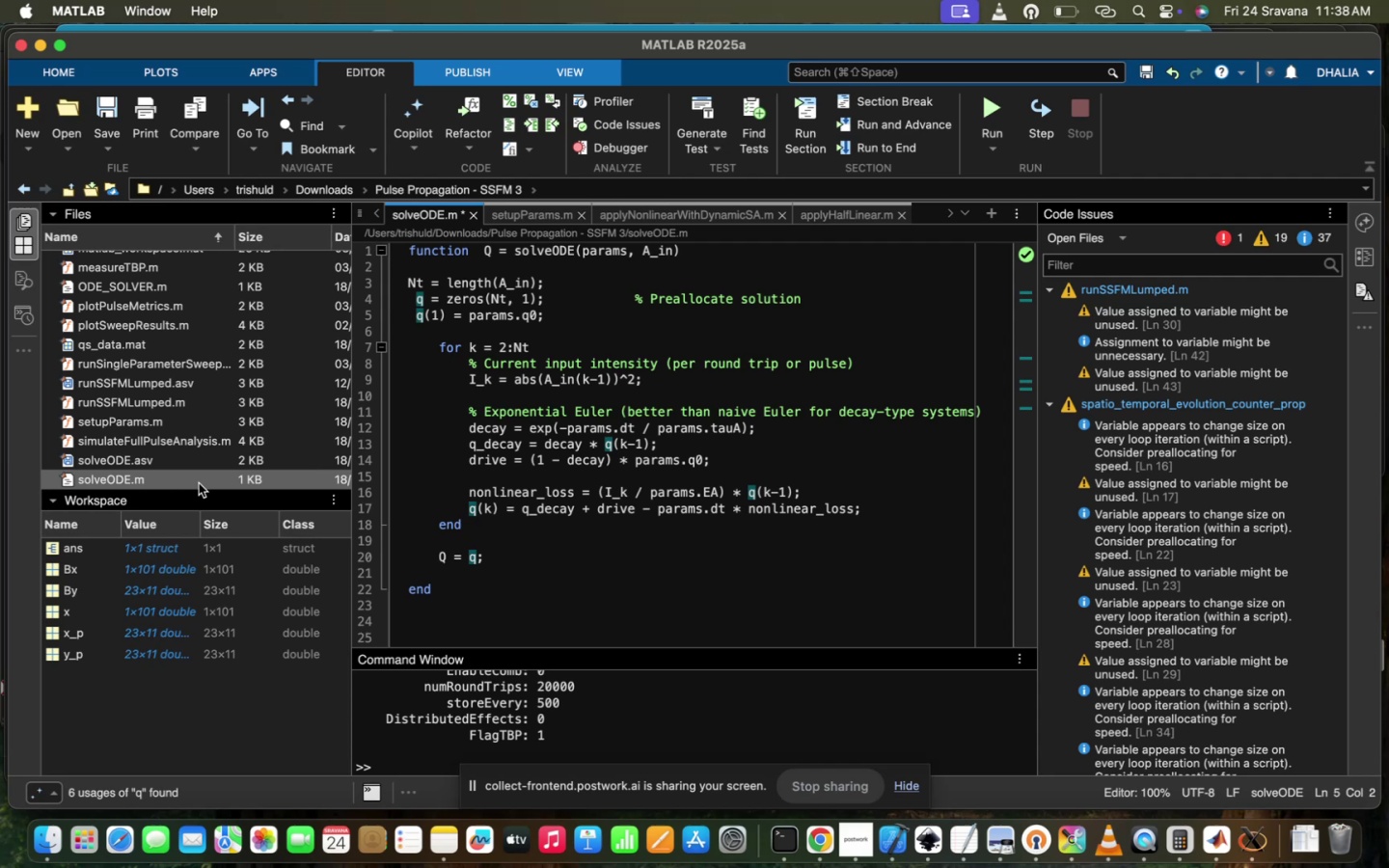 
scroll: coordinate [153, 495], scroll_direction: down, amount: 18.0
 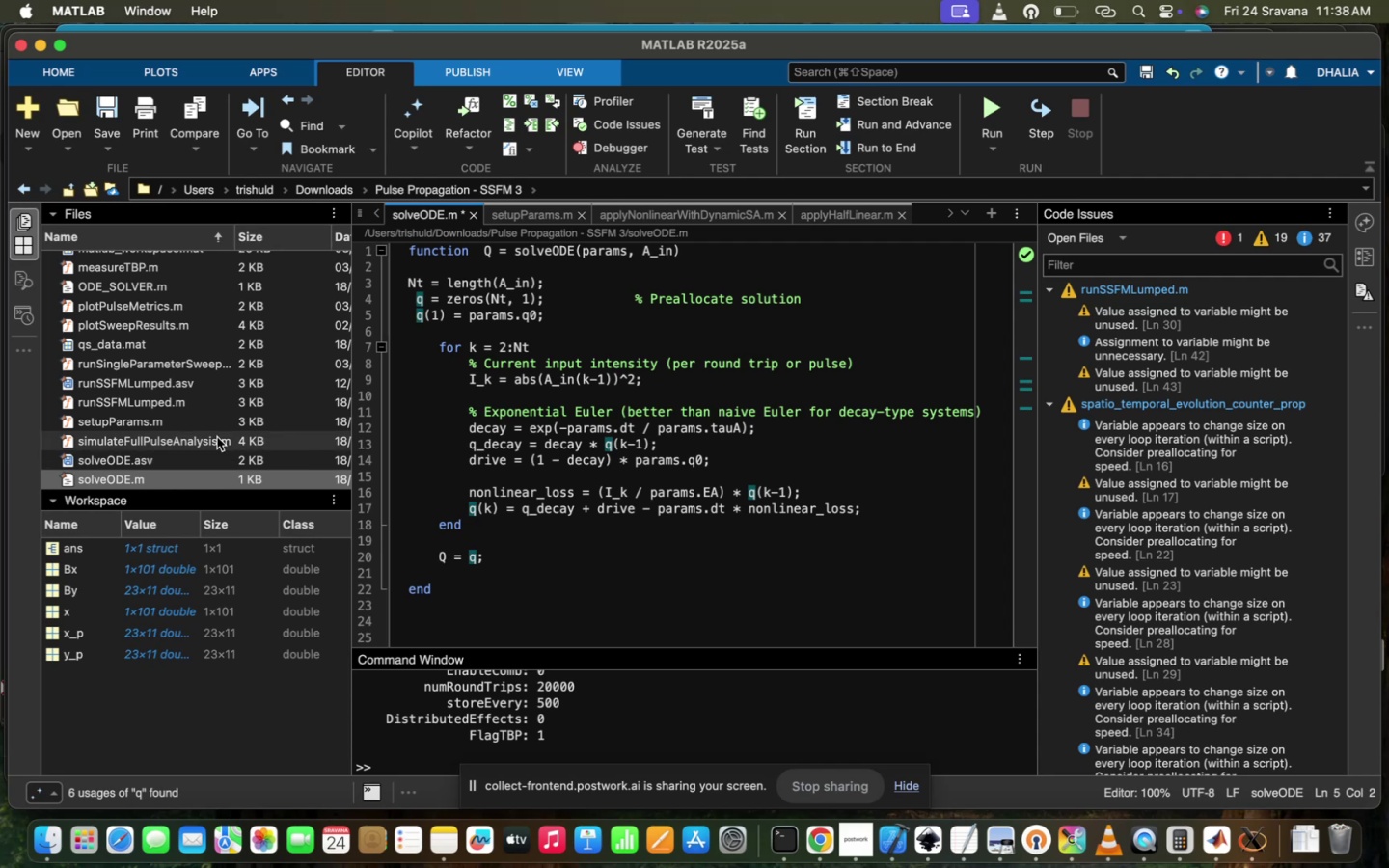 
double_click([217, 437])
 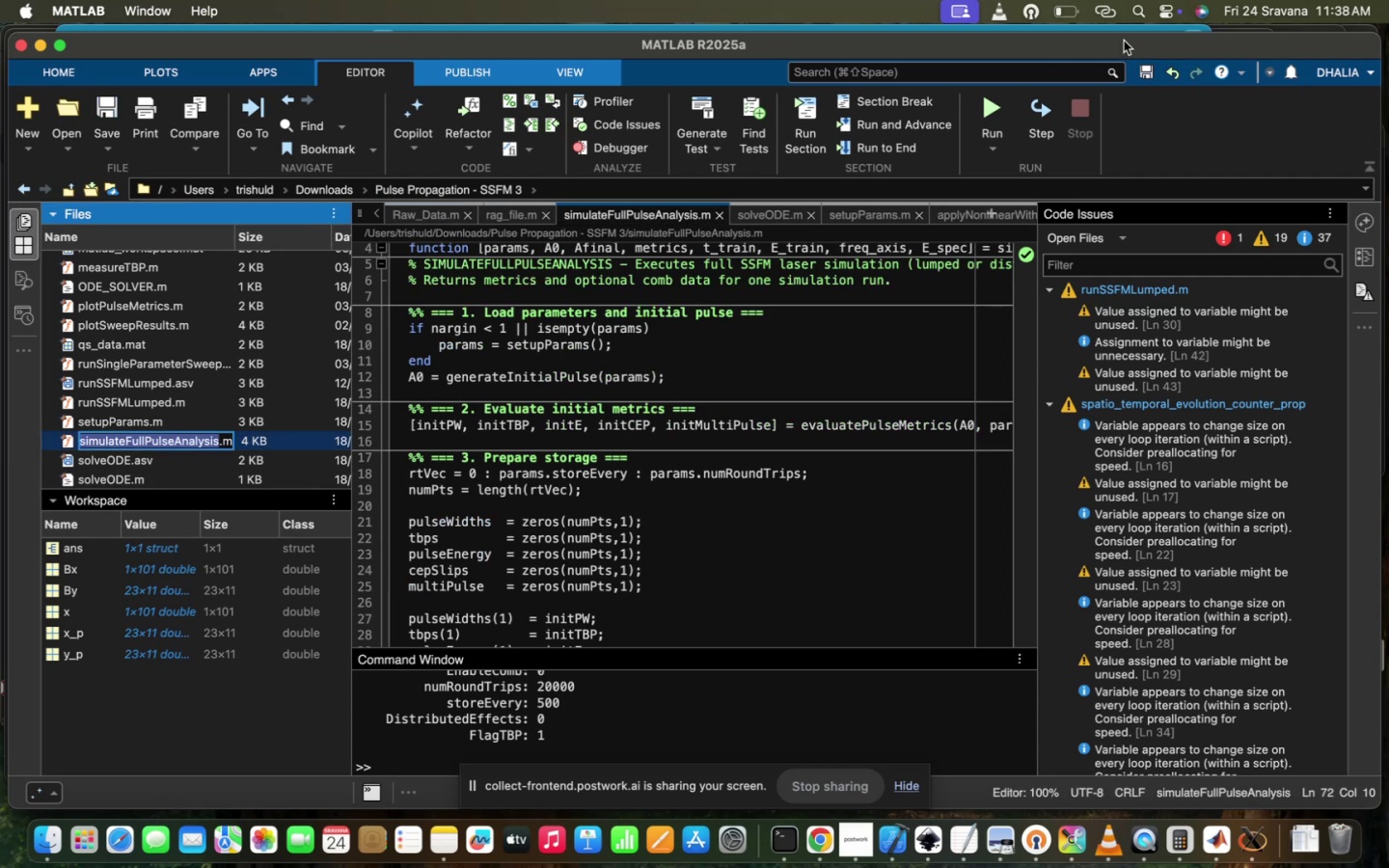 
left_click([962, 117])
 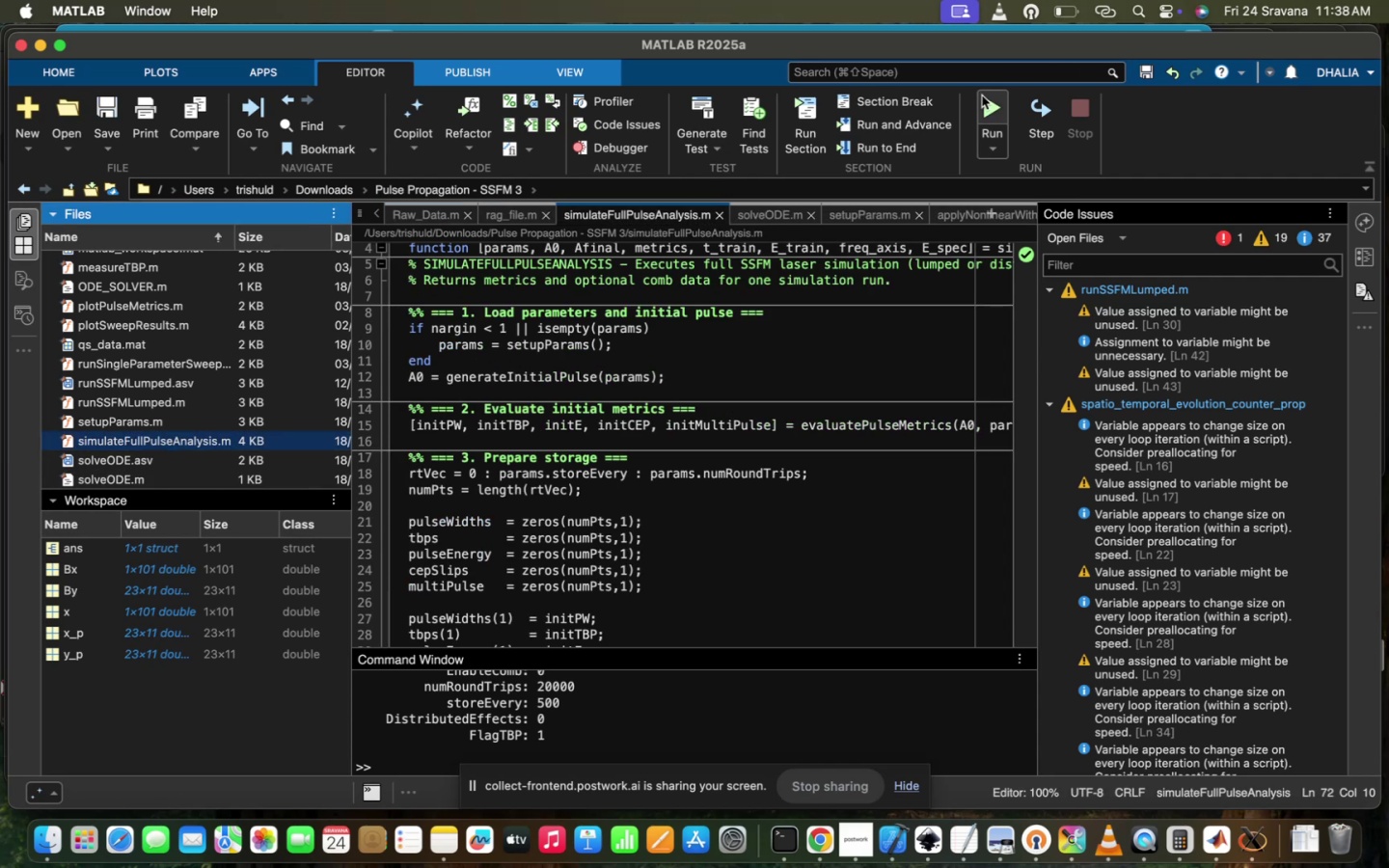 
left_click([982, 95])
 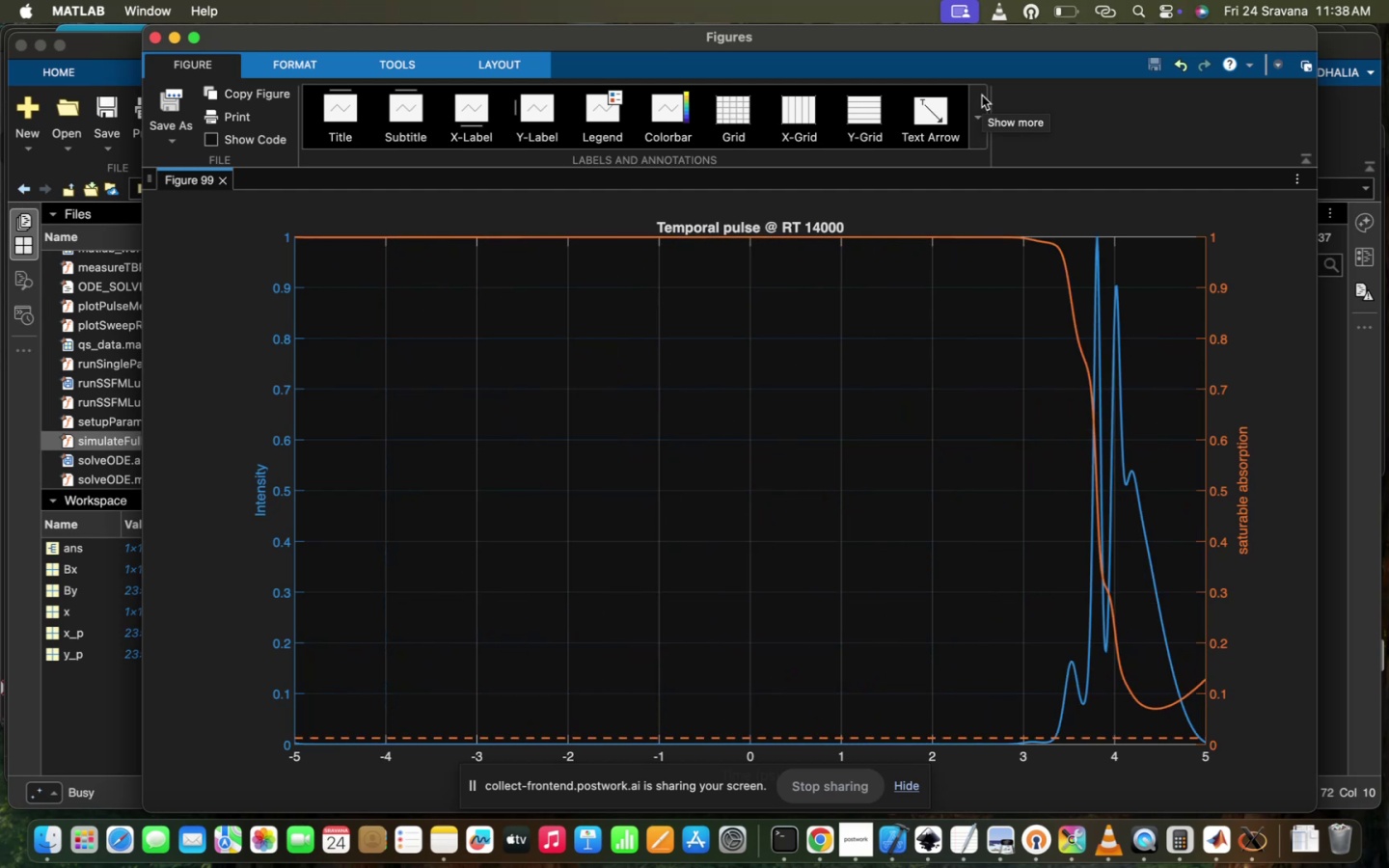 
wait(20.67)
 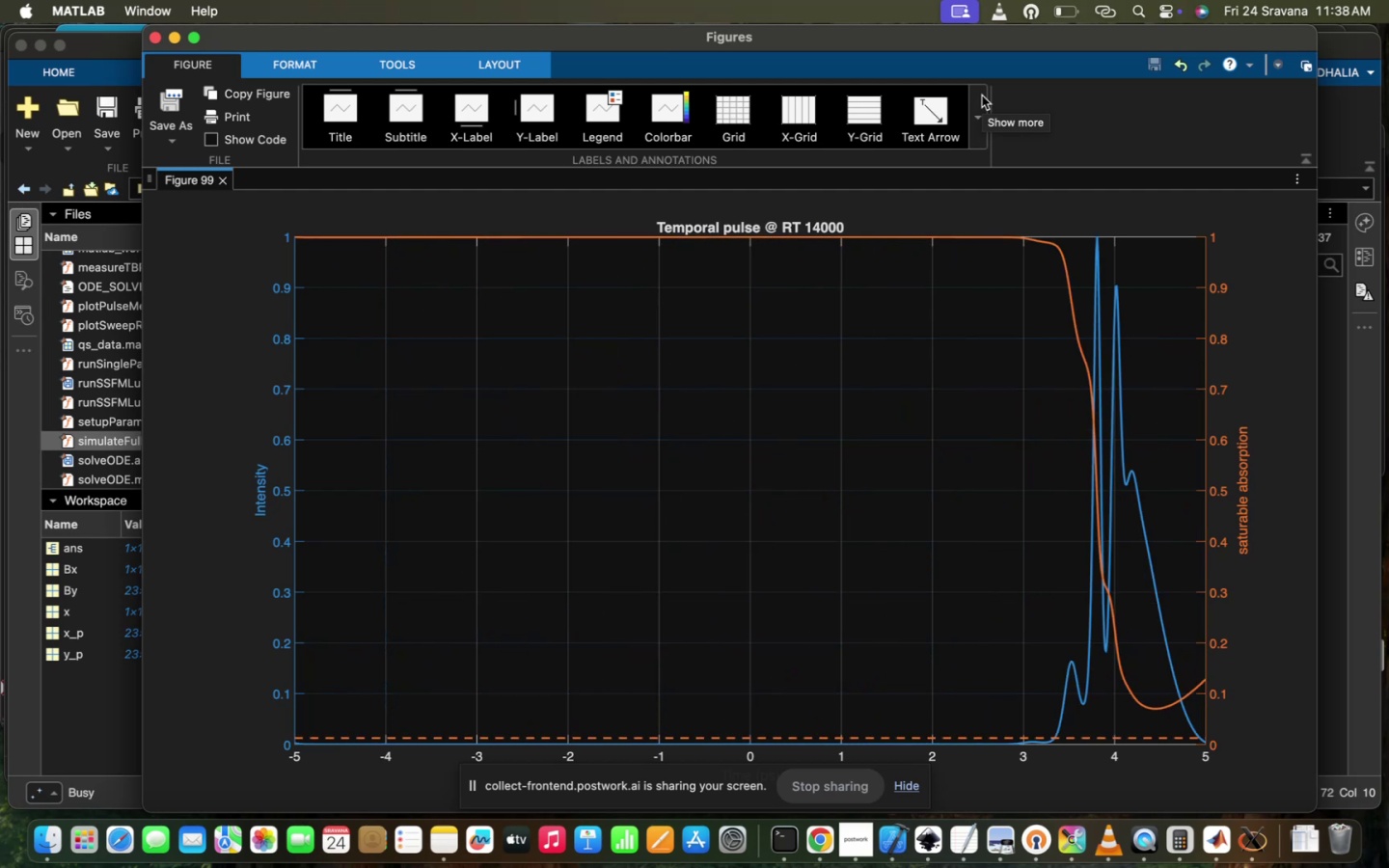 
double_click([80, 736])
 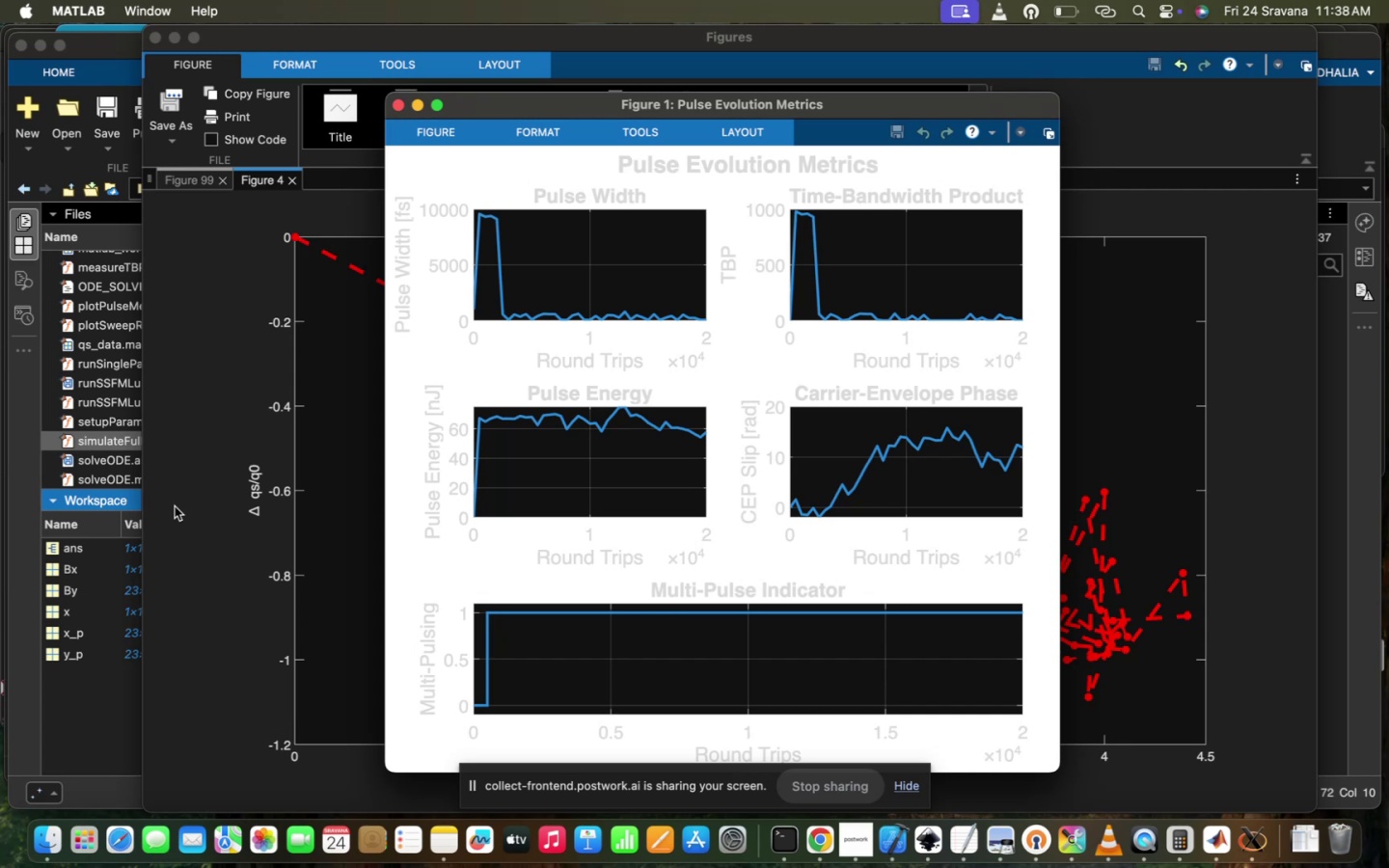 
wait(12.32)
 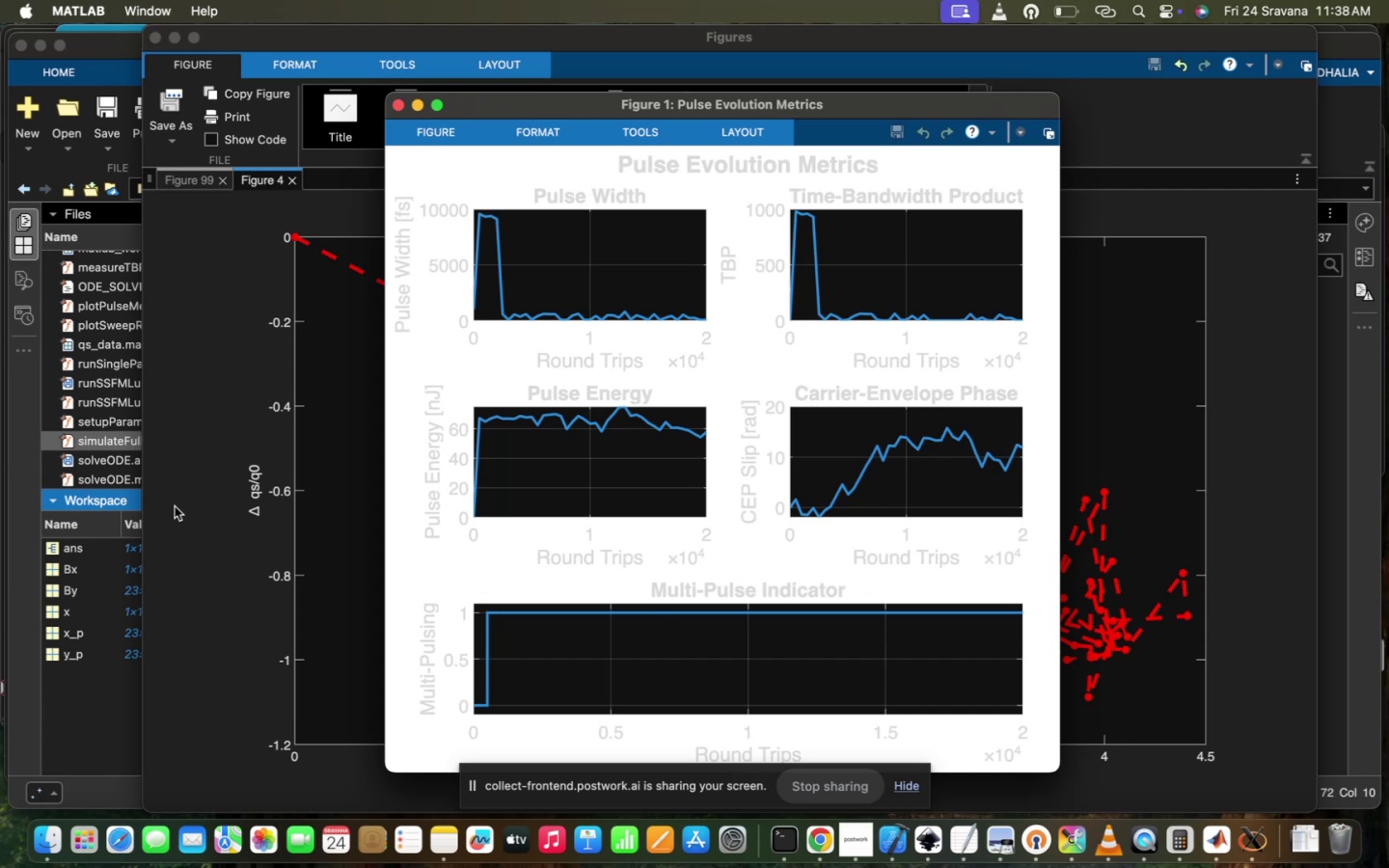 
left_click([418, 117])
 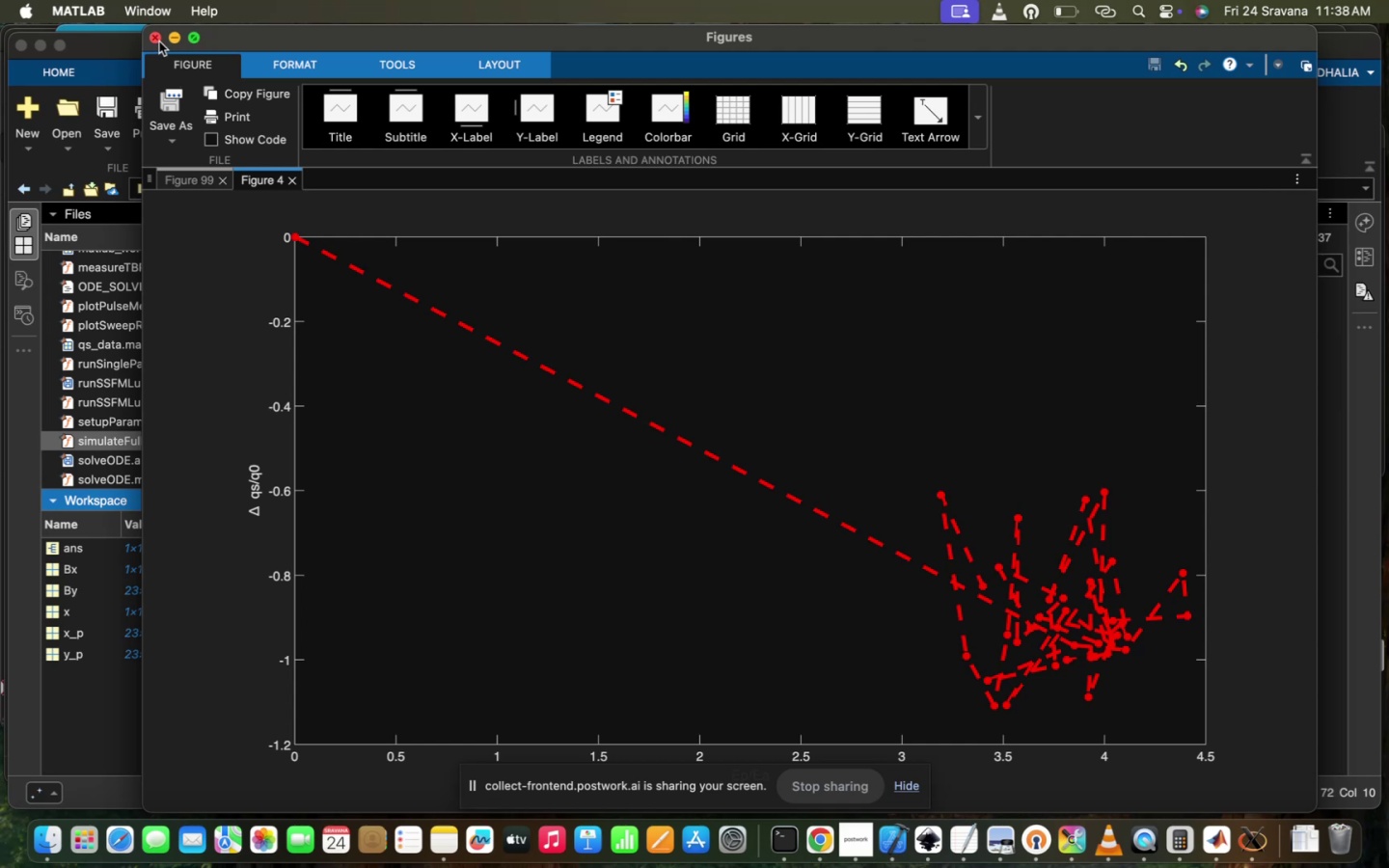 
mouse_move([589, 594])
 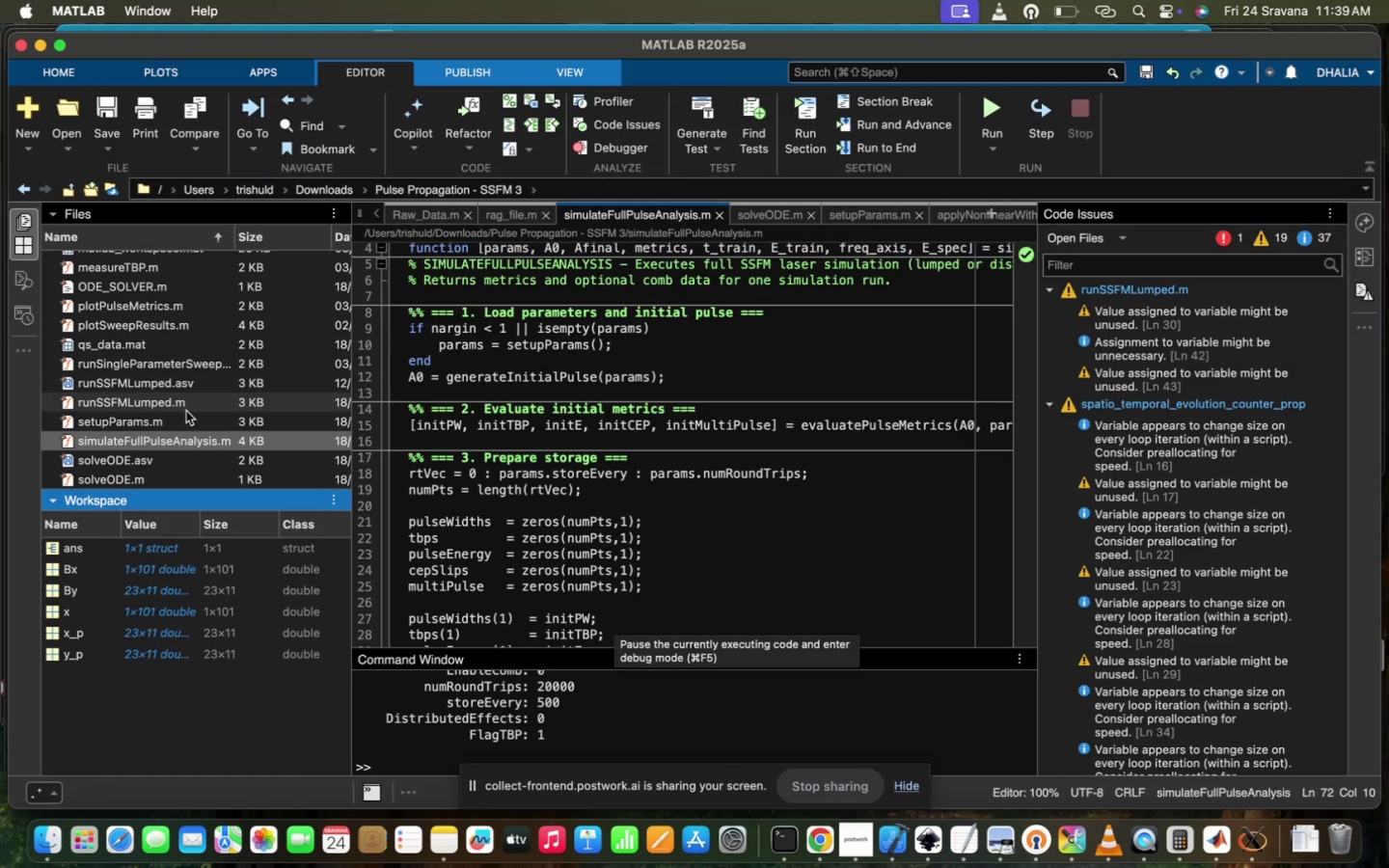 
mouse_move([182, 465])
 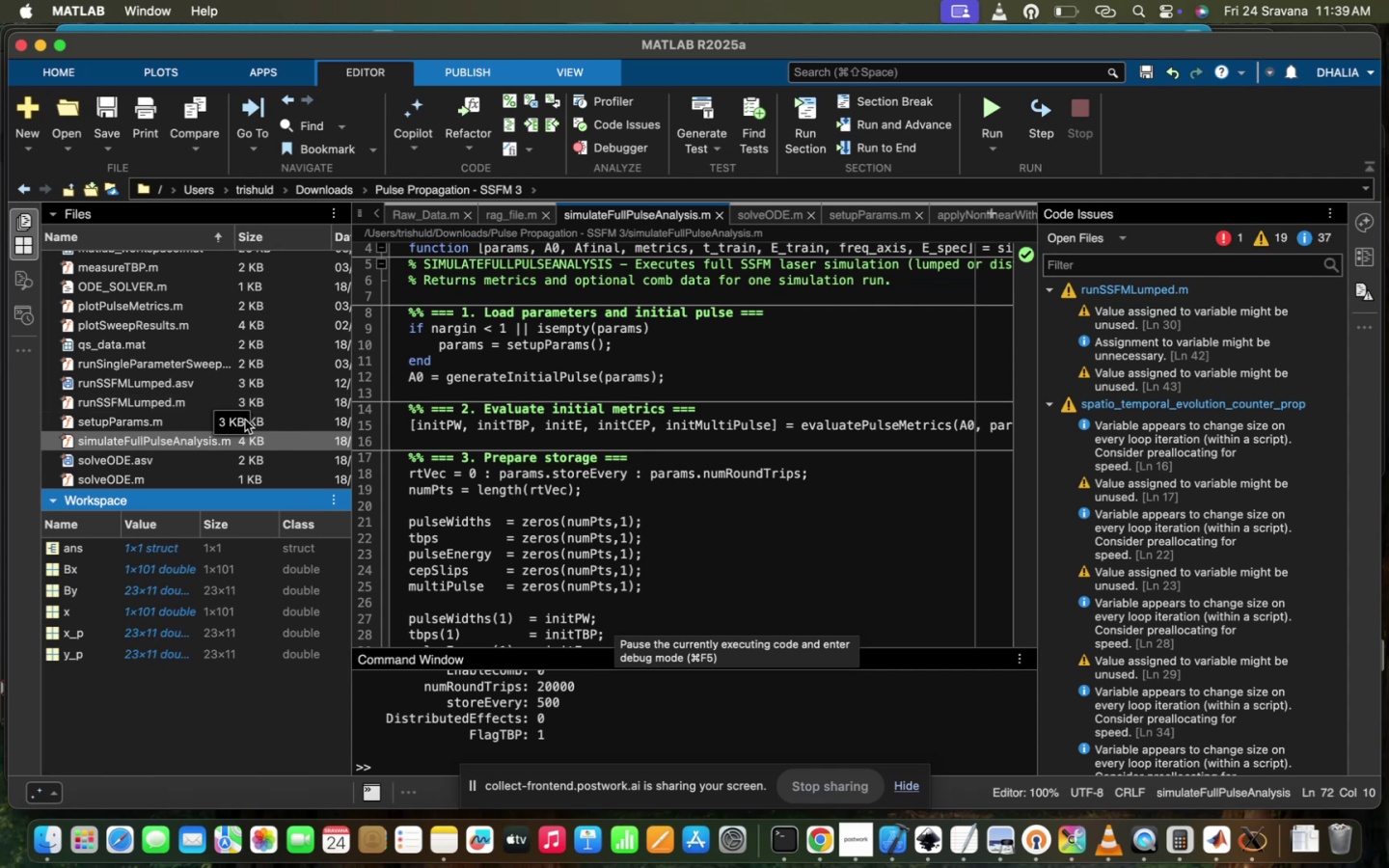 
wait(12.54)
 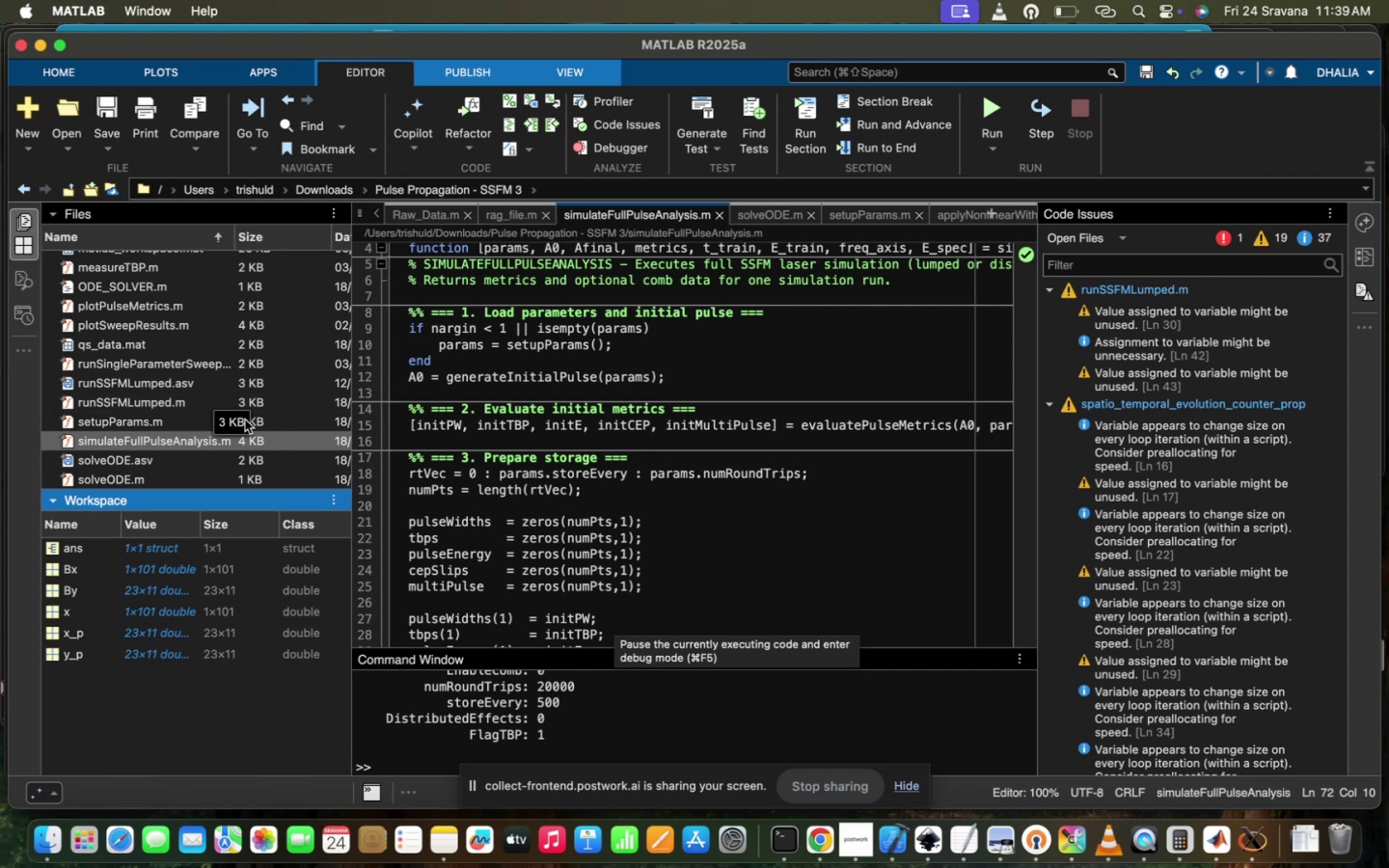 
scroll: coordinate [556, 422], scroll_direction: down, amount: 17.0
 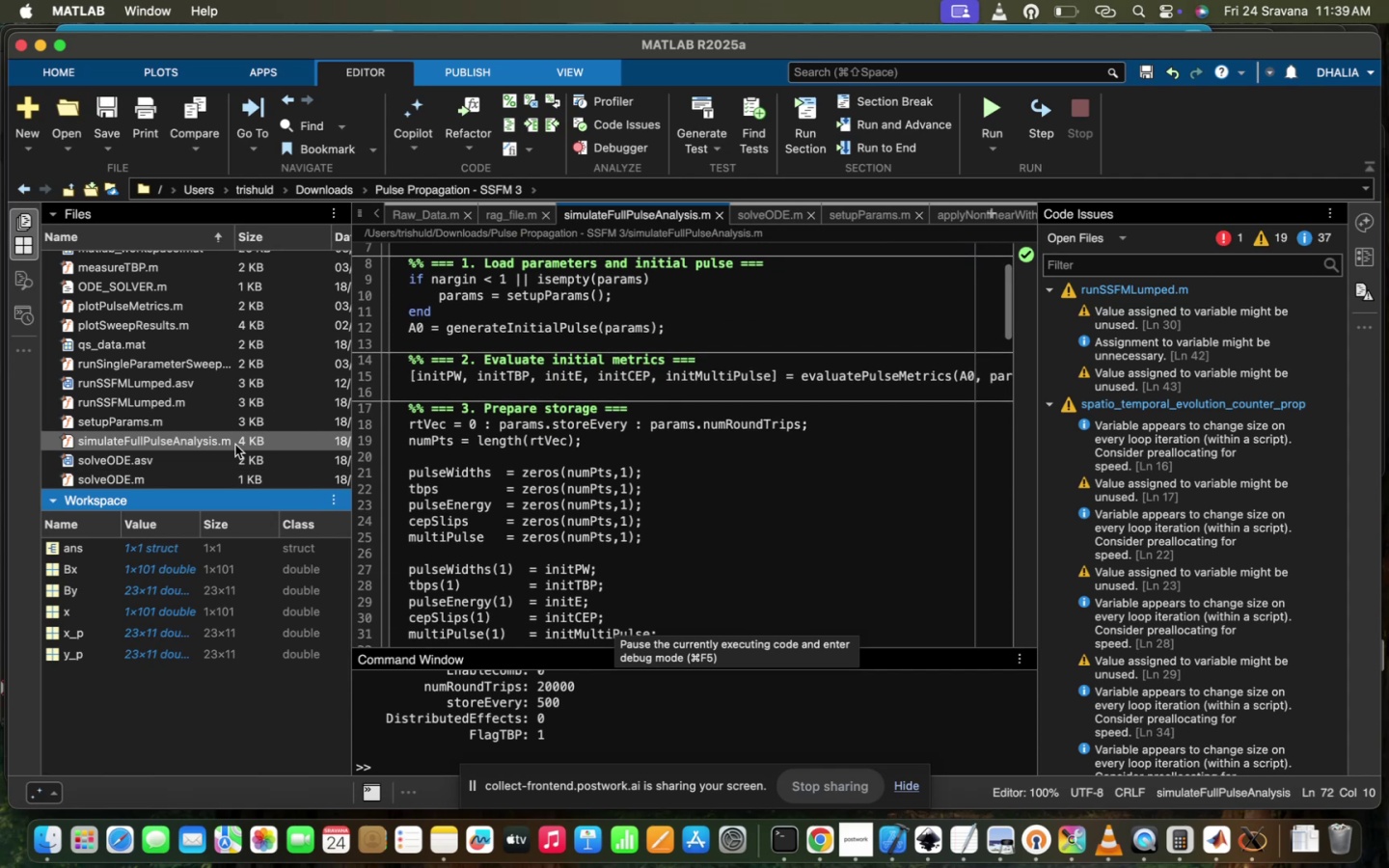 
scroll: coordinate [212, 449], scroll_direction: up, amount: 80.0
 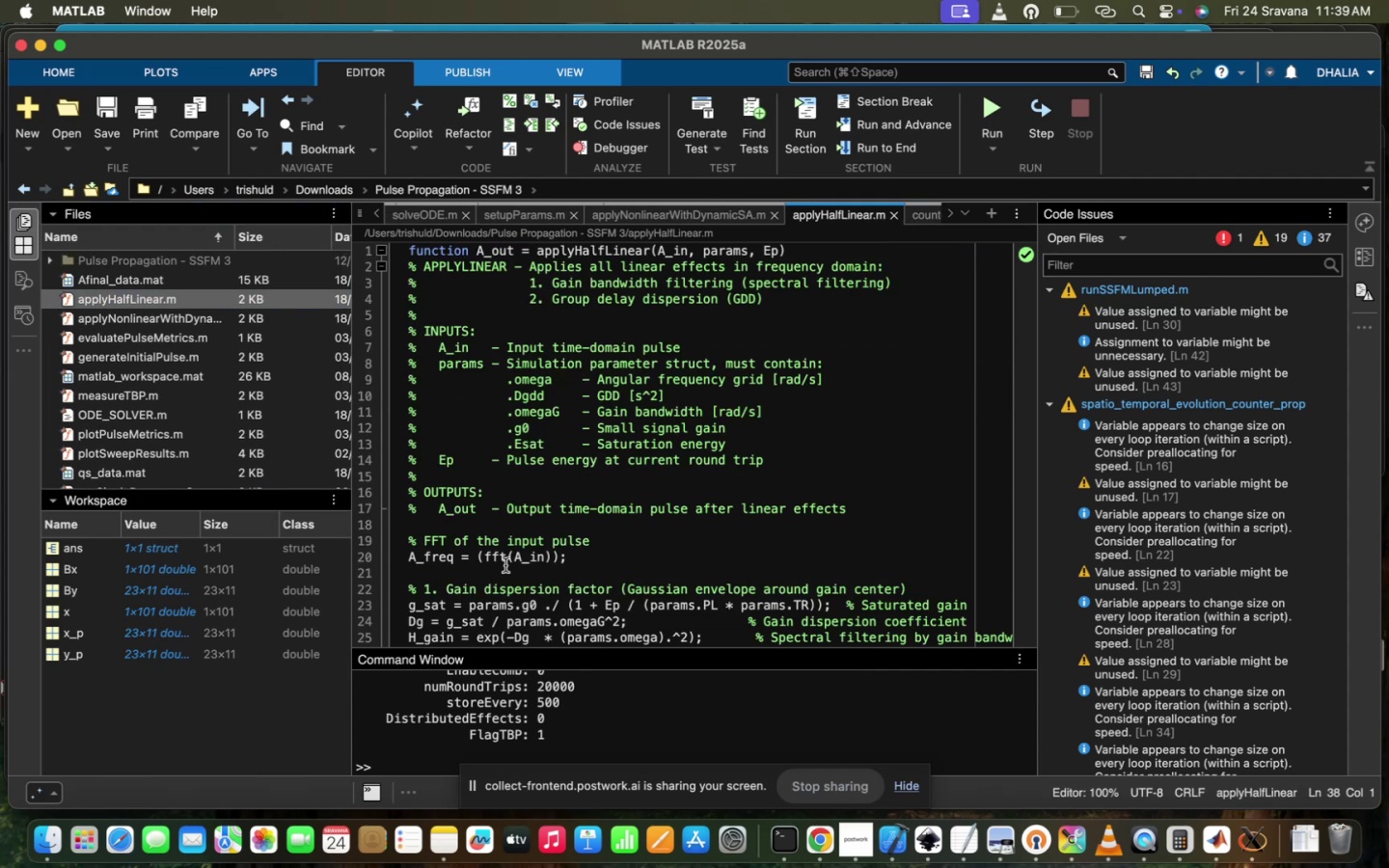 
left_click([507, 553])
 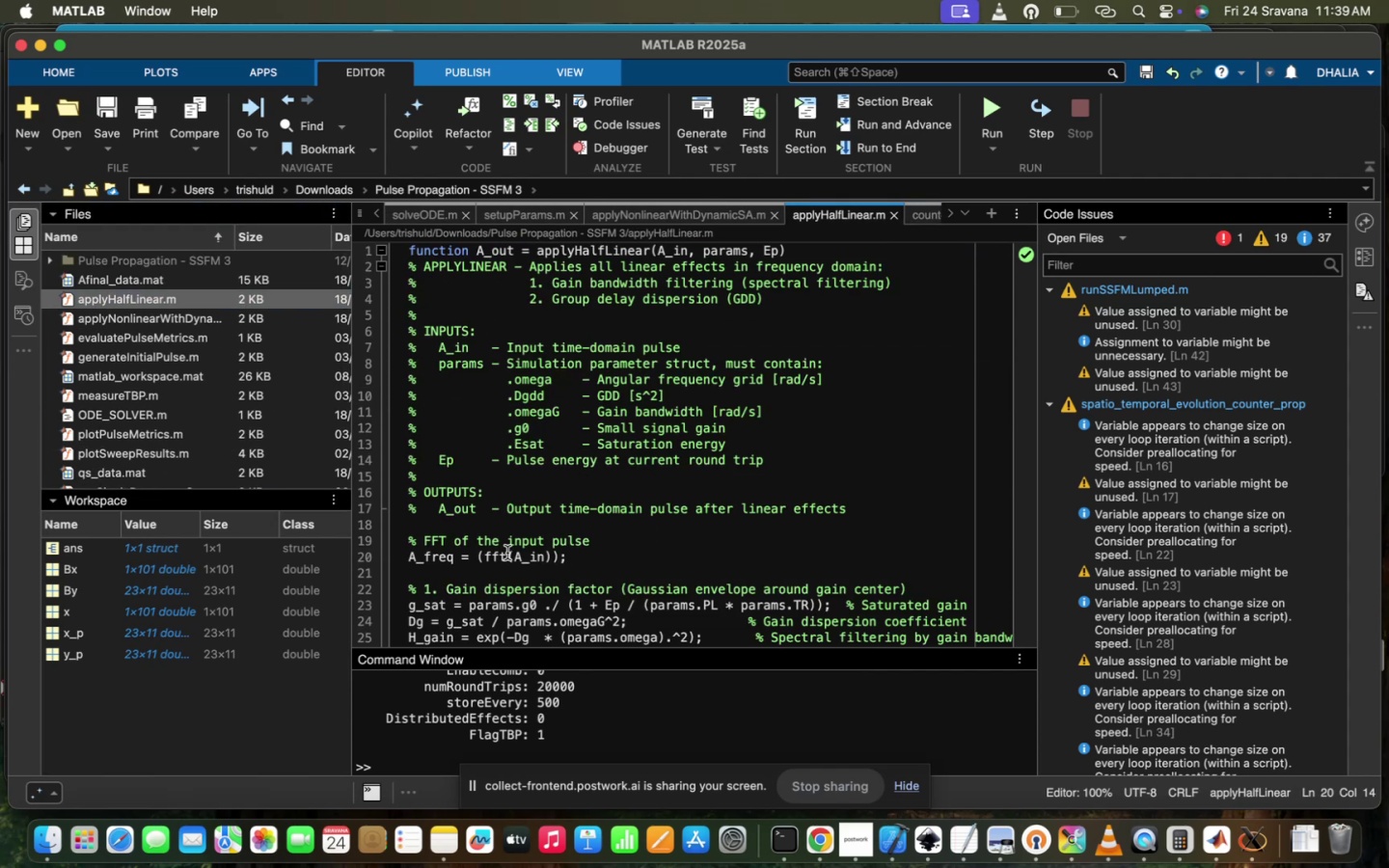 
key(Meta+Z)
 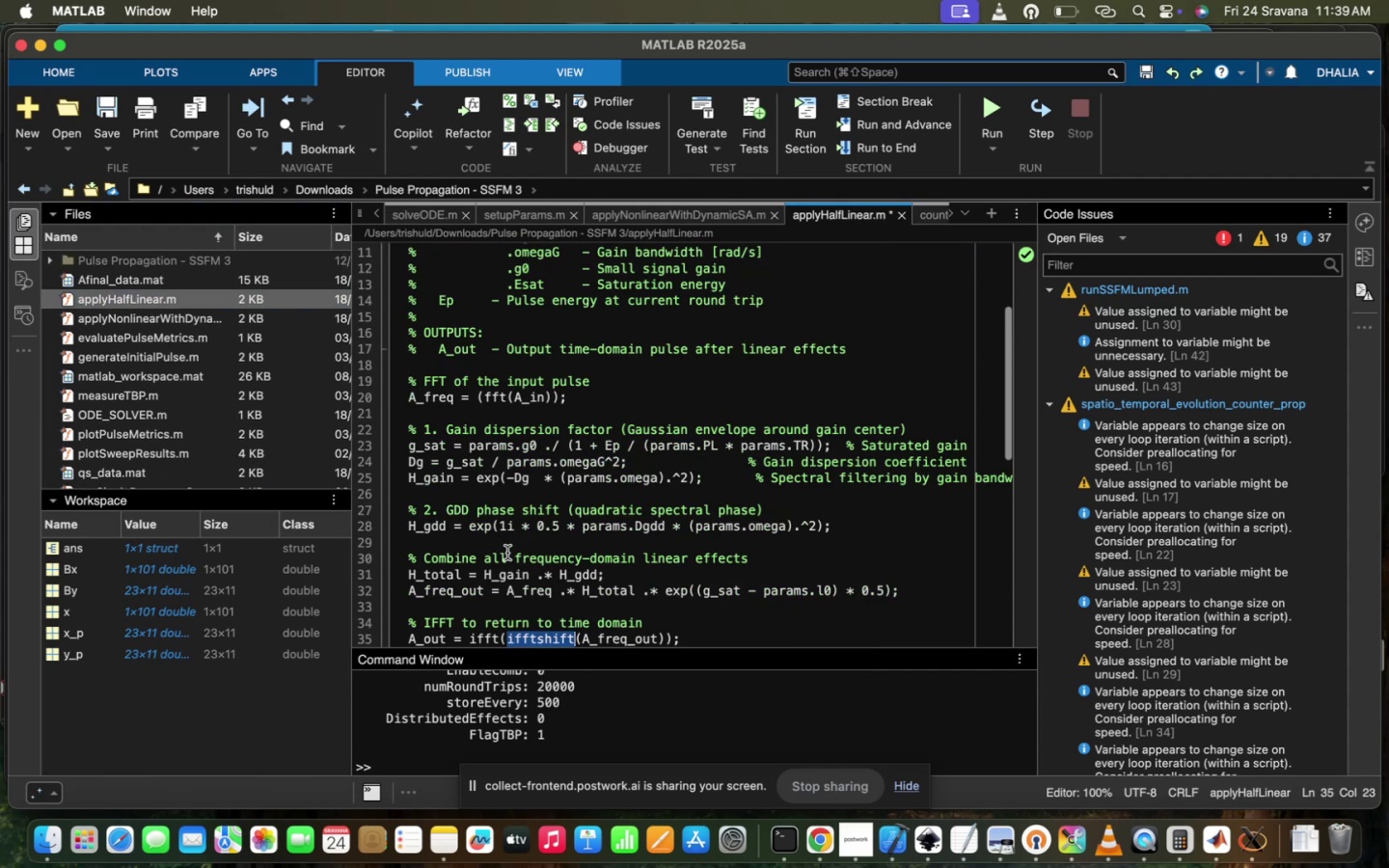 
key(Meta+Z)
 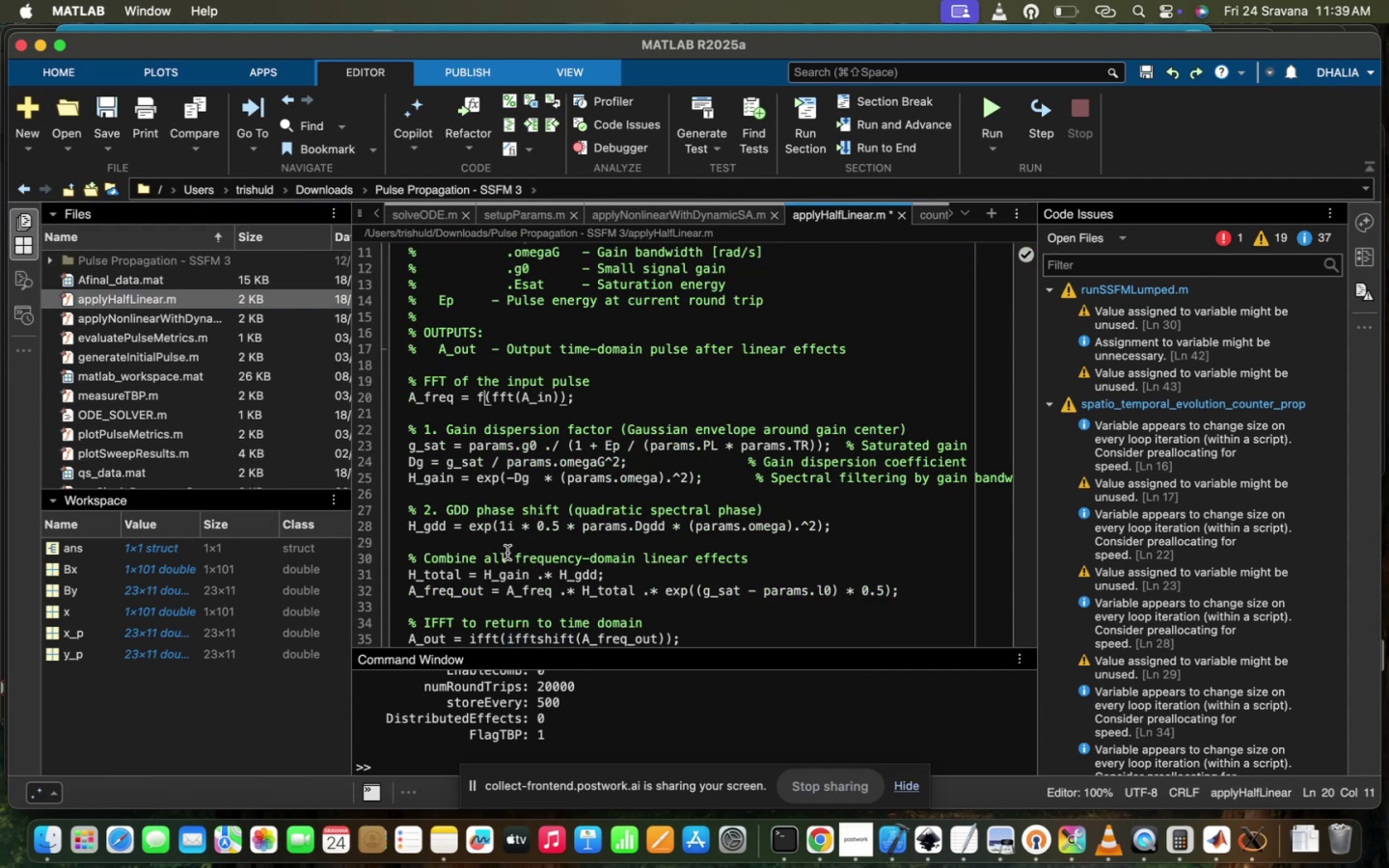 
key(Meta+Z)
 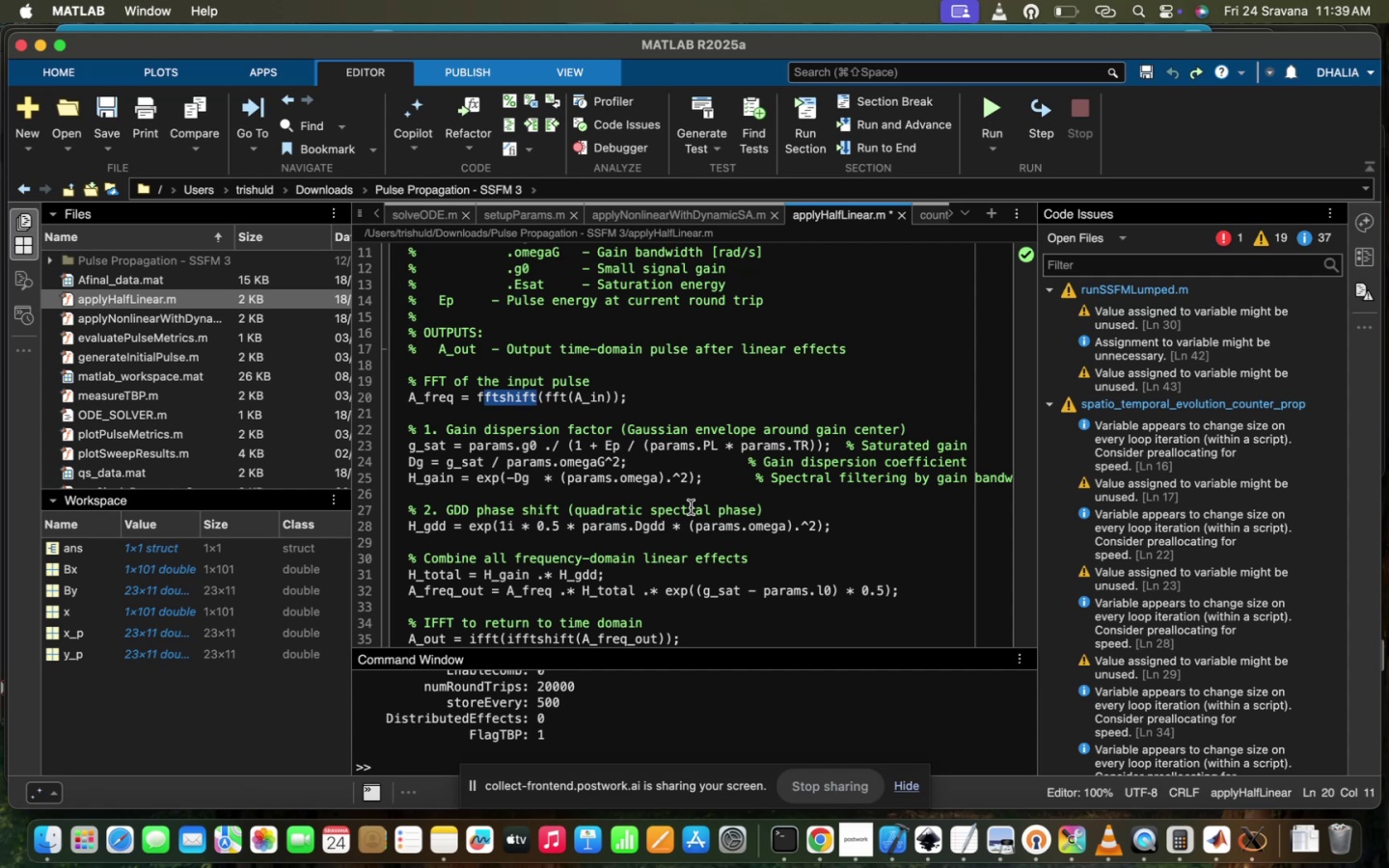 
left_click([691, 507])
 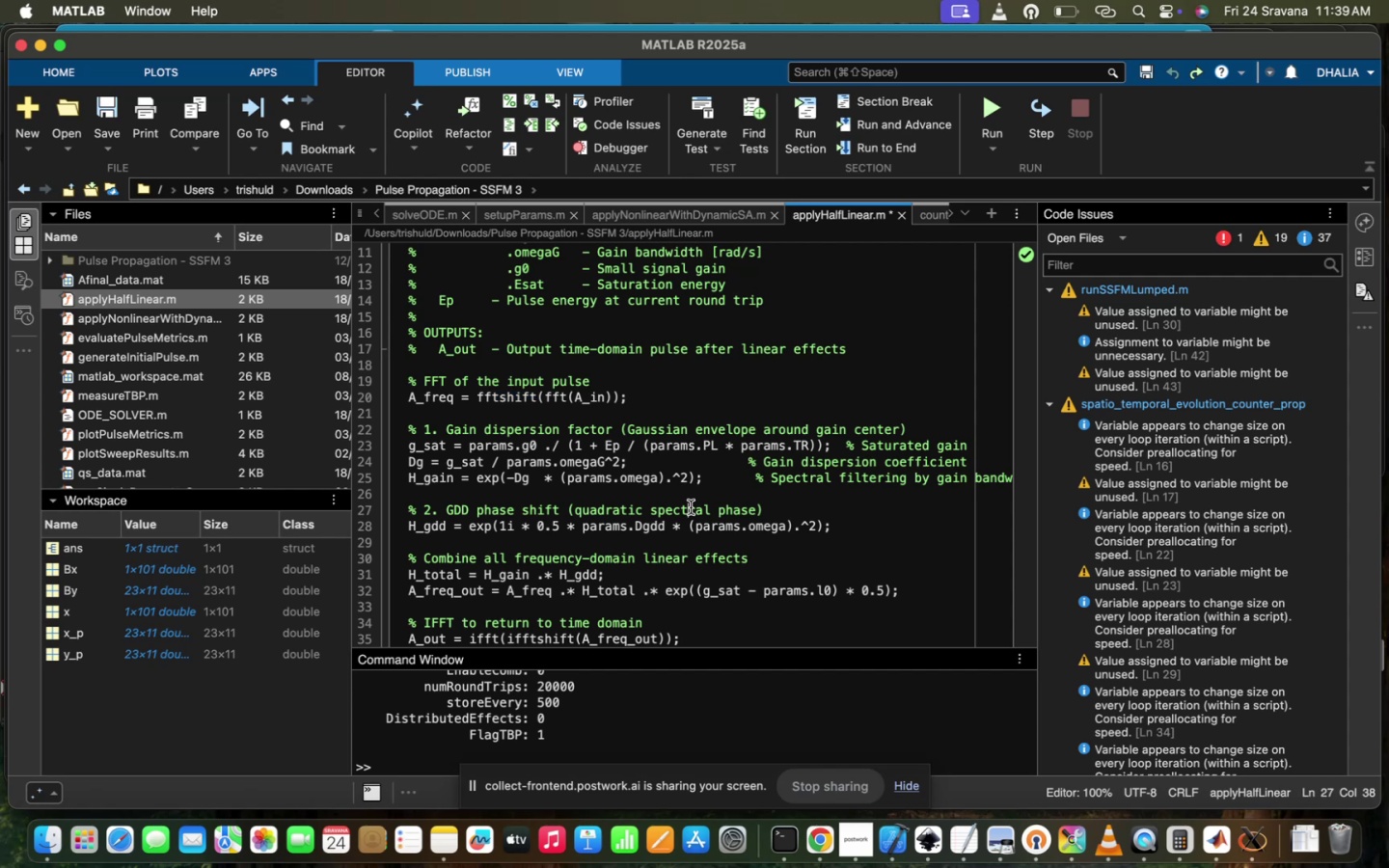 
scroll: coordinate [153, 459], scroll_direction: down, amount: 146.0
 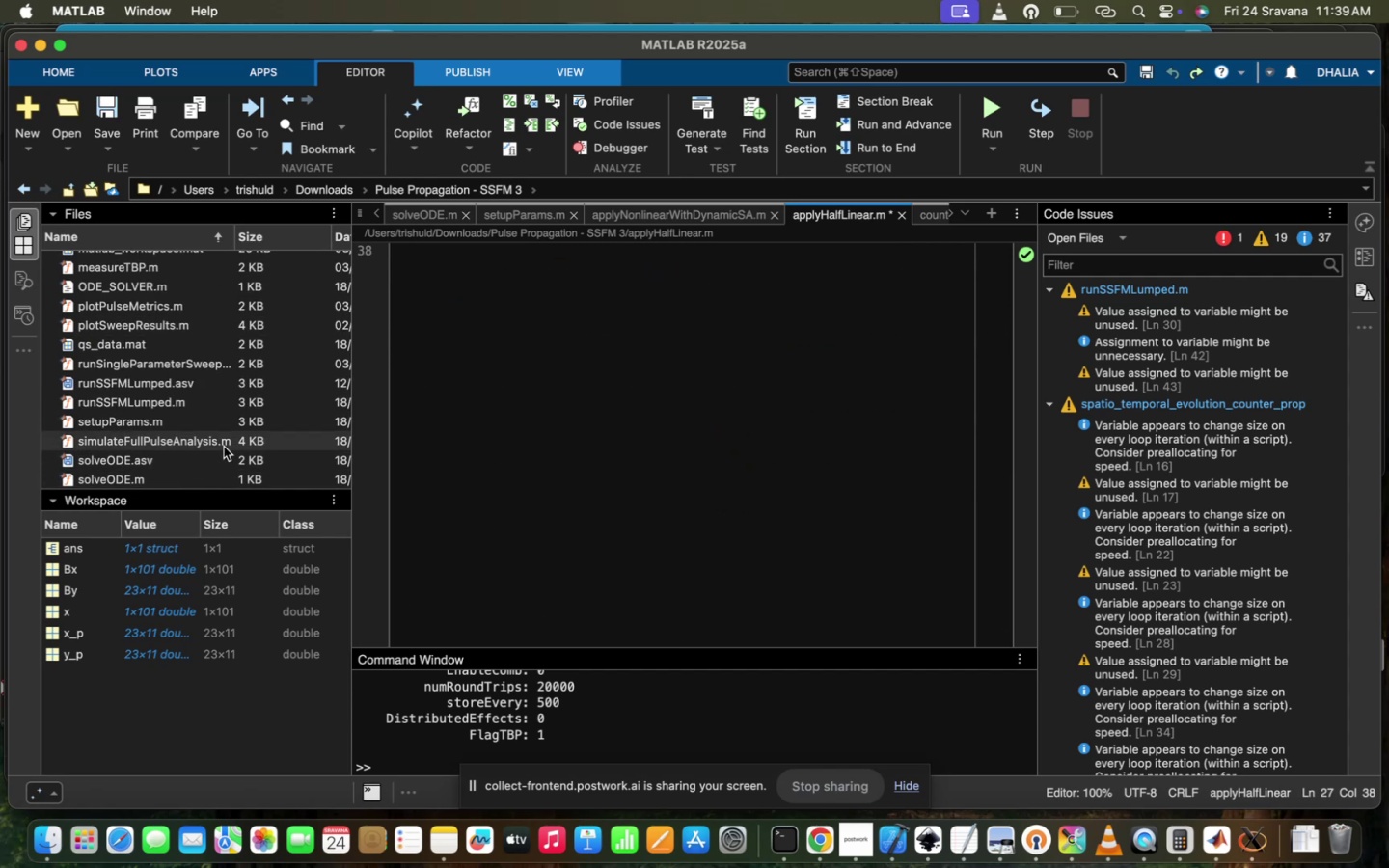 
double_click([225, 445])
 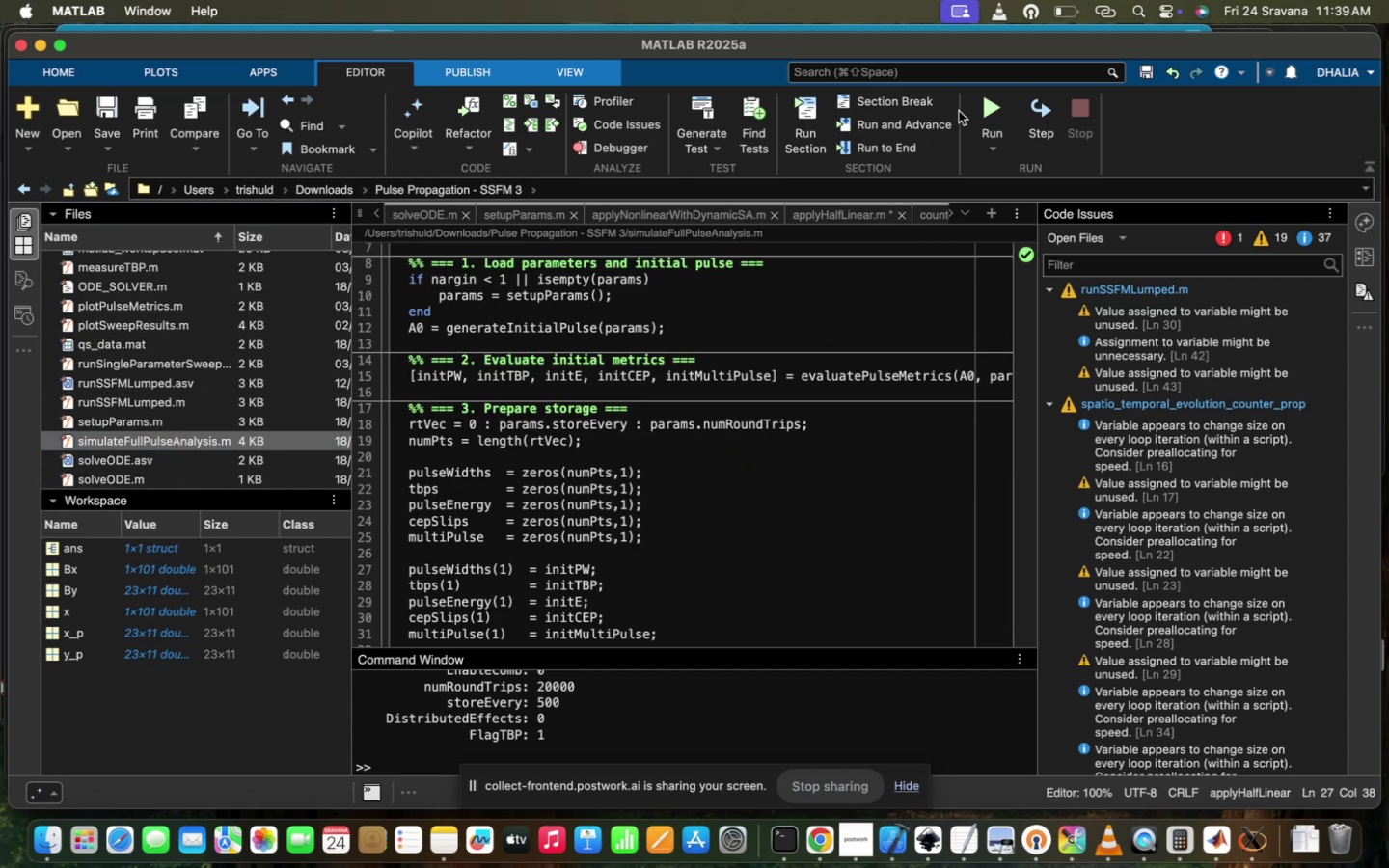 
left_click([983, 98])
 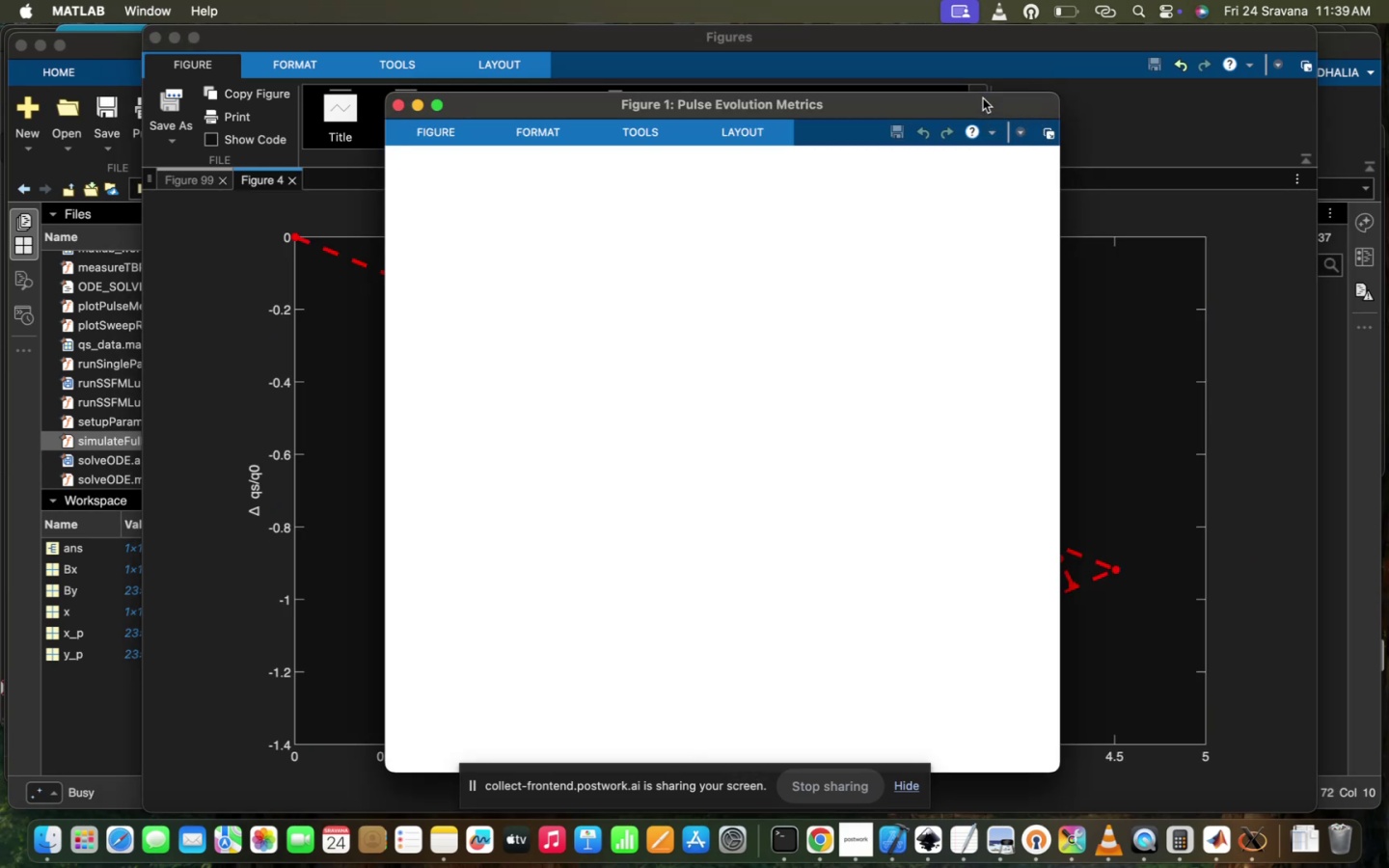 
wait(27.05)
 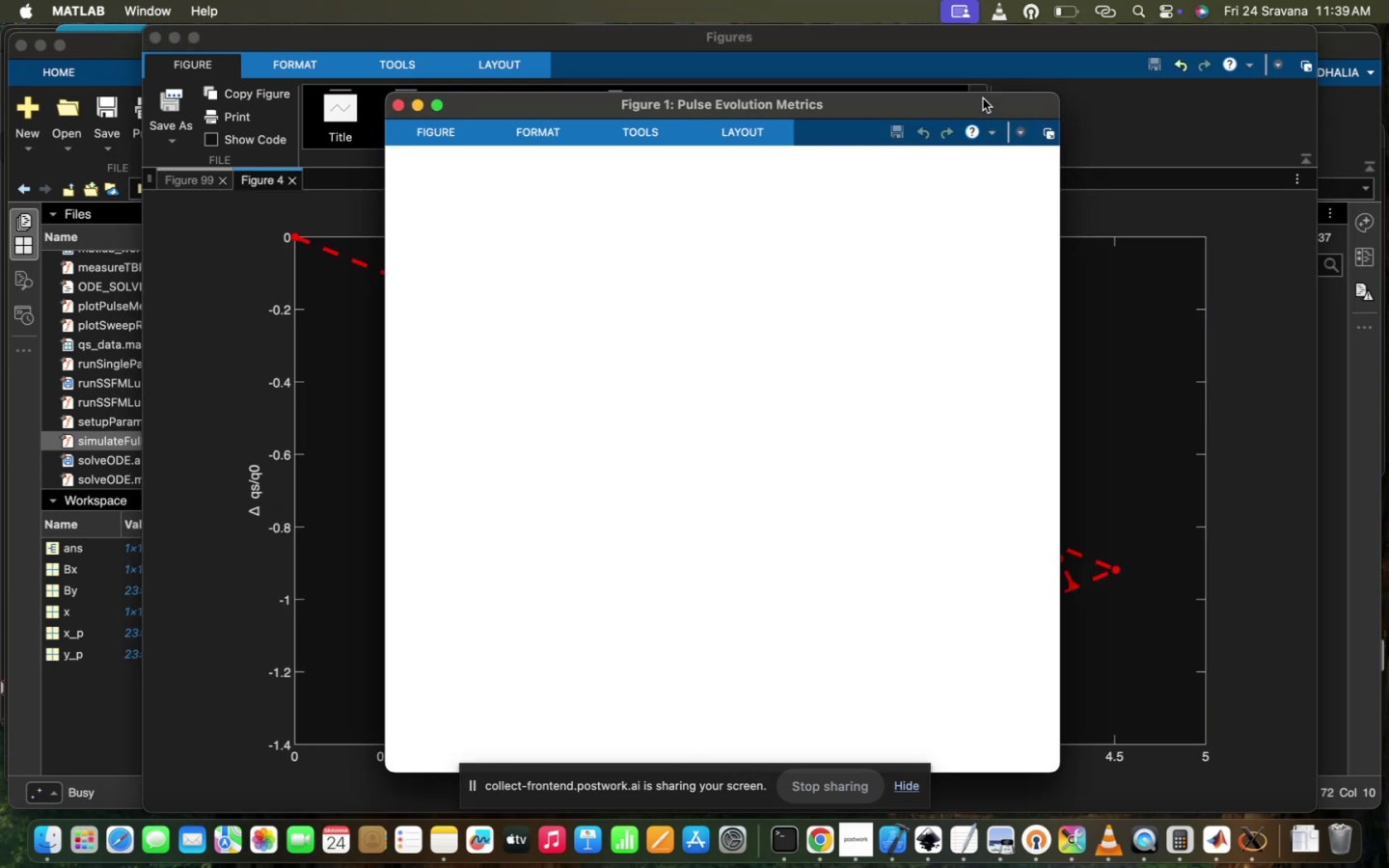 
left_click([399, 111])
 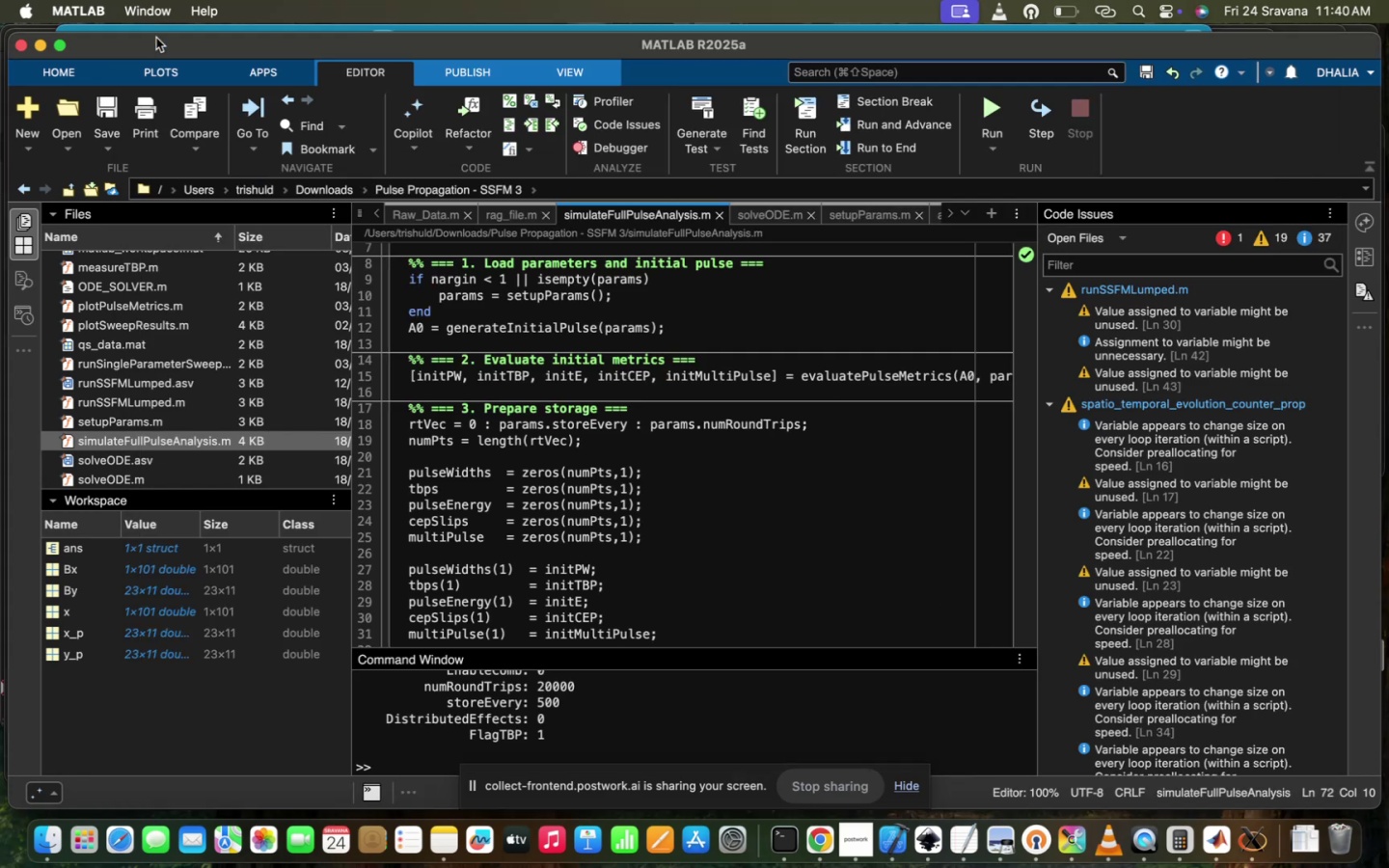 
wait(5.57)
 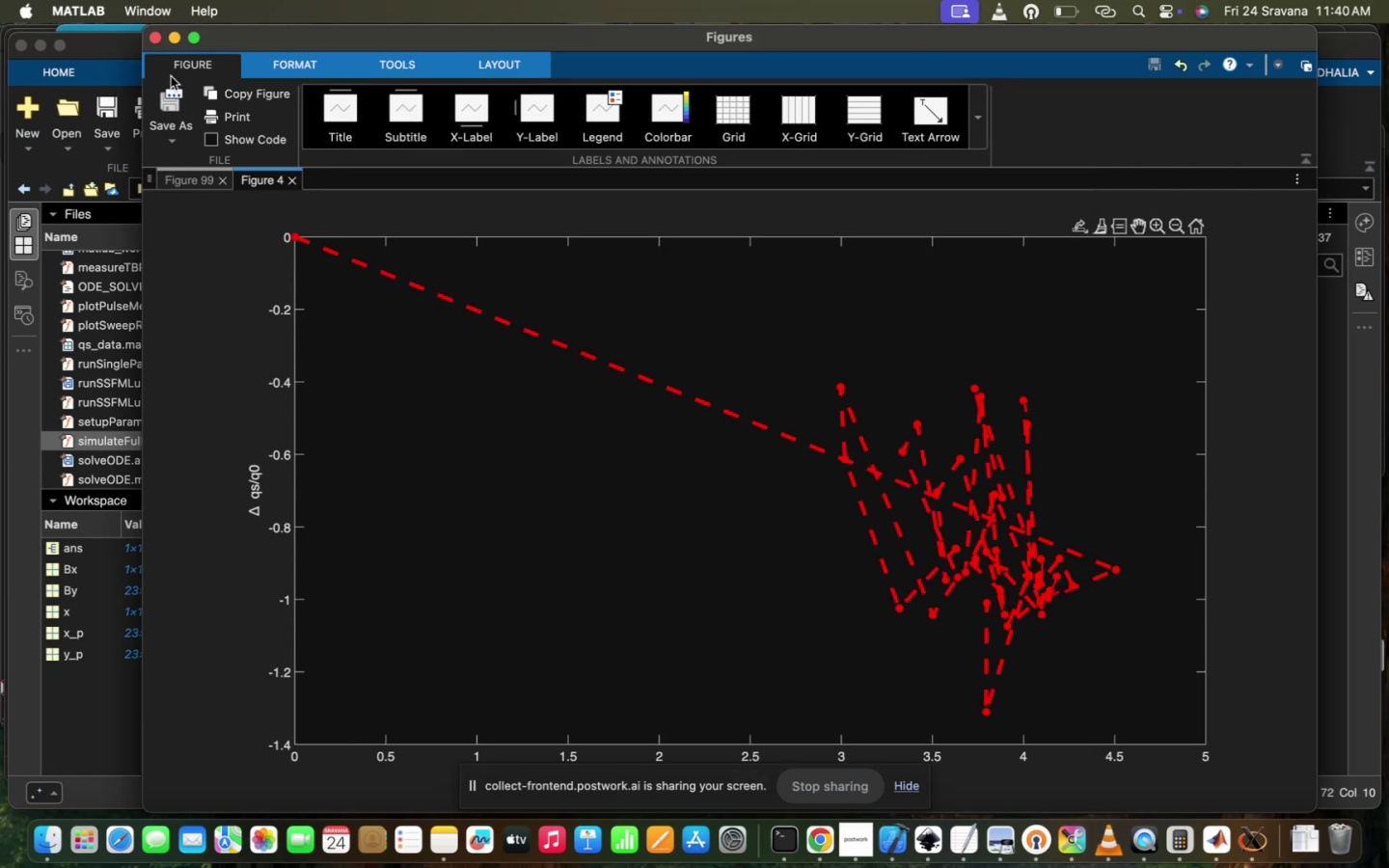 
left_click([555, 429])
 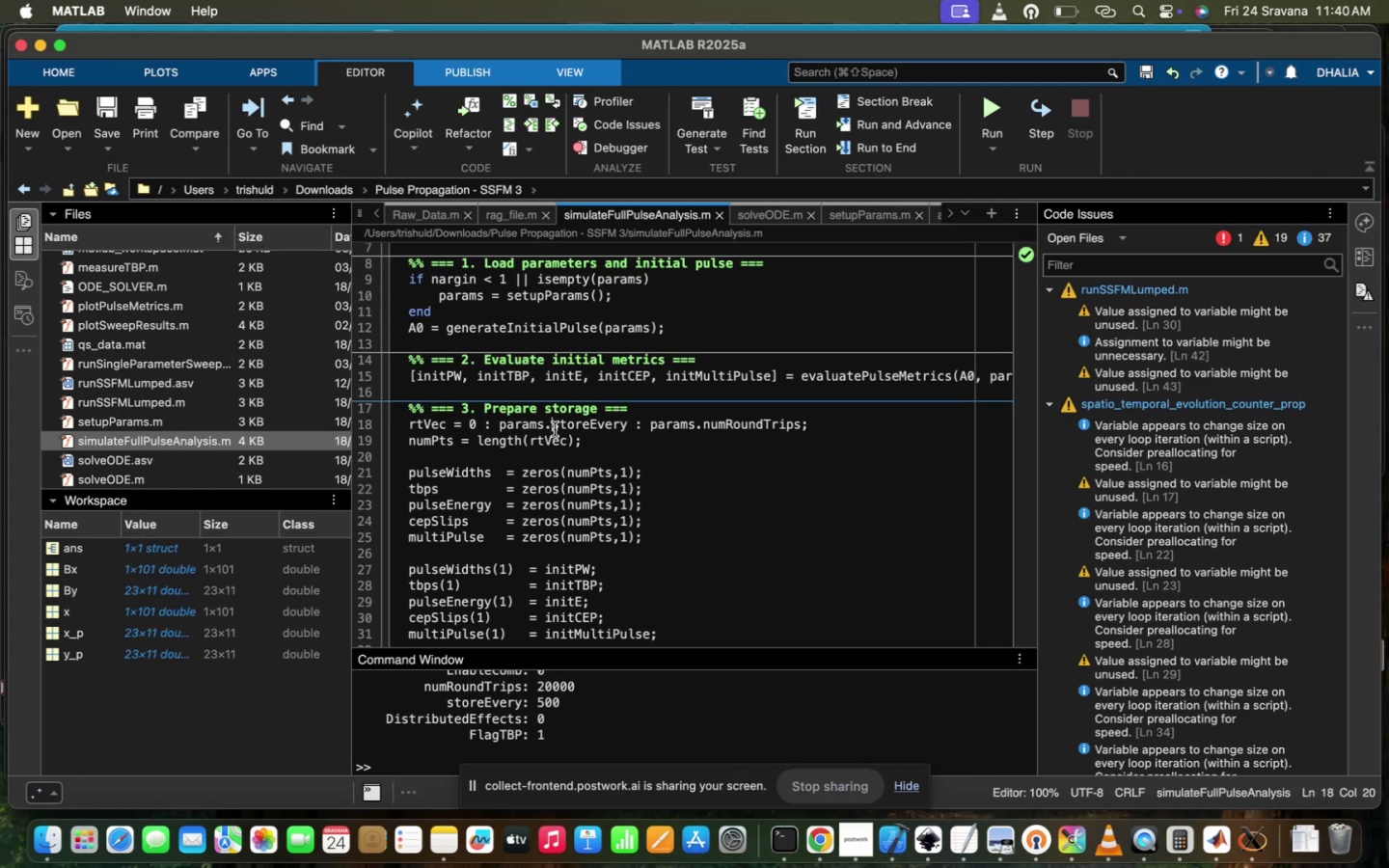 
scroll: coordinate [555, 429], scroll_direction: up, amount: 15.0
 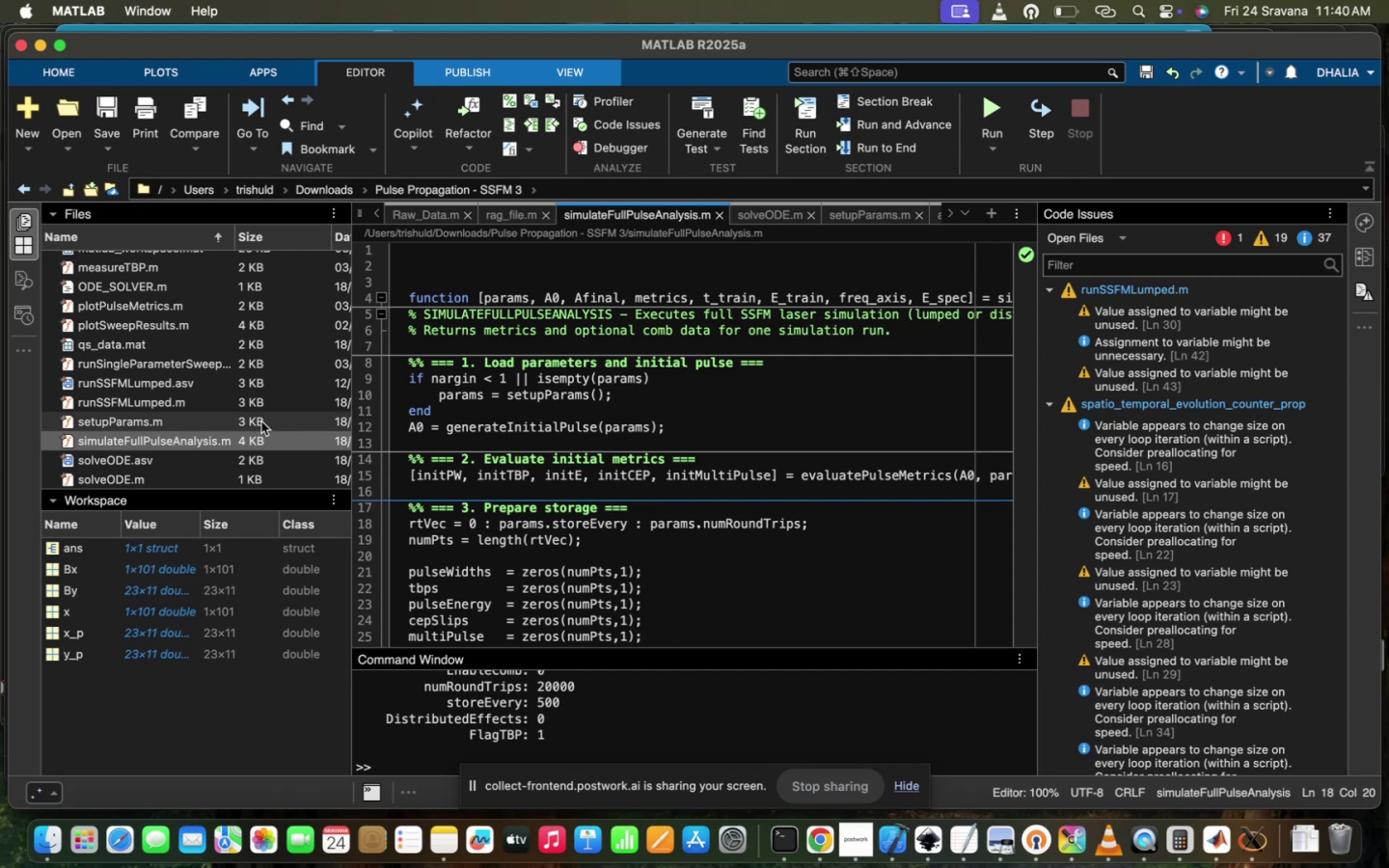 
scroll: coordinate [244, 435], scroll_direction: down, amount: 8.0
 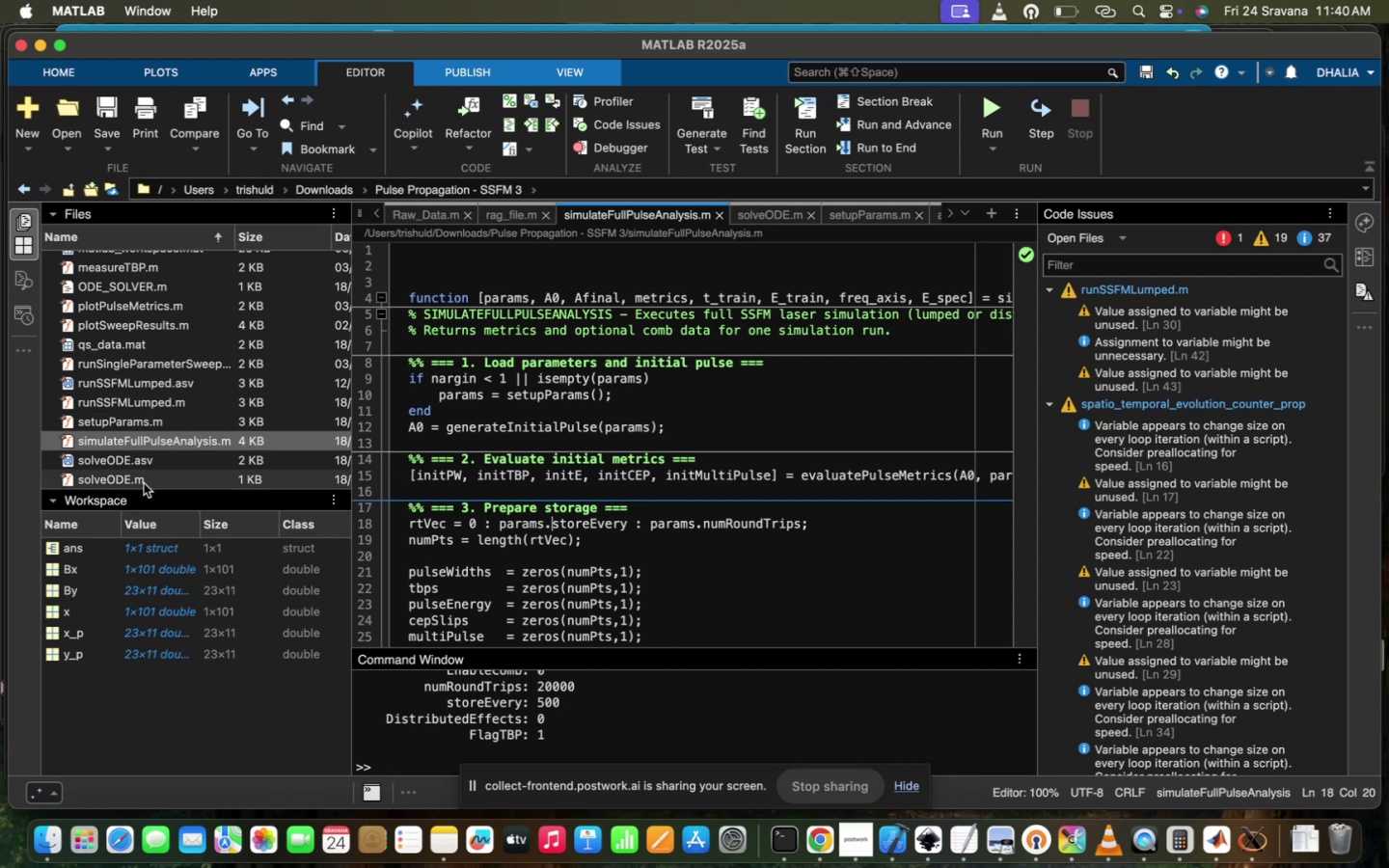 
double_click([144, 482])
 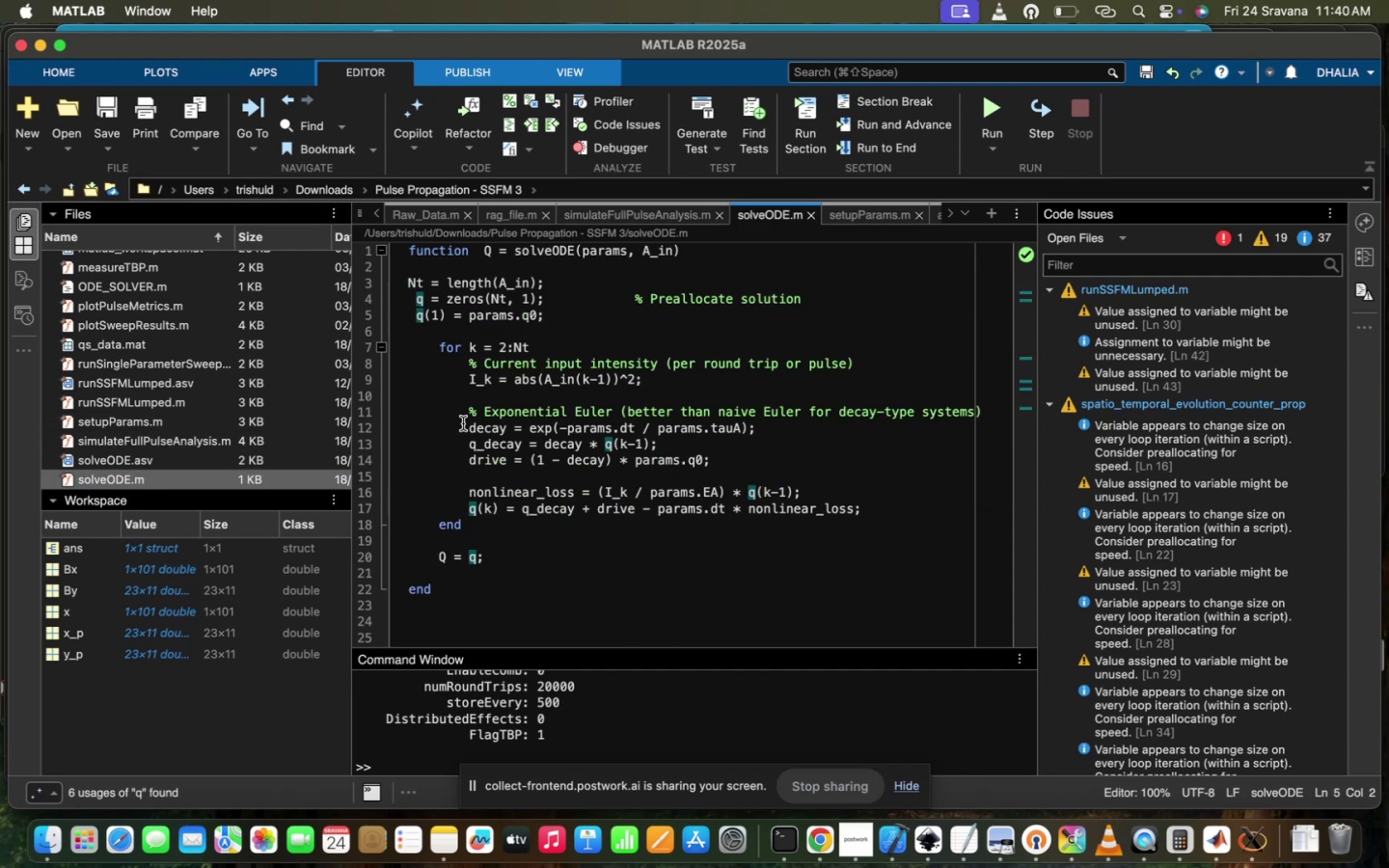 
scroll: coordinate [463, 423], scroll_direction: up, amount: 23.0
 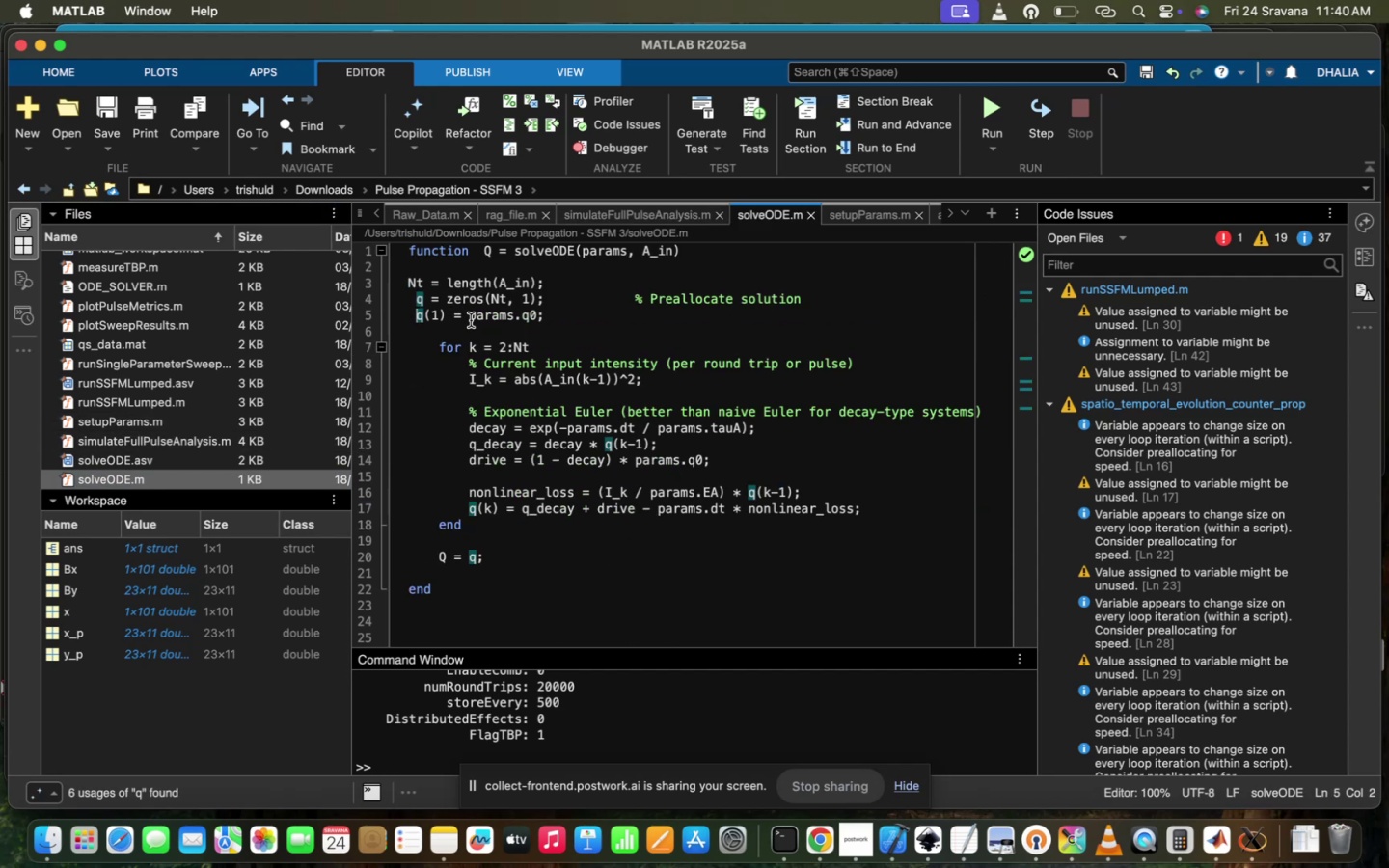 
left_click_drag(start_coordinate=[470, 318], to_coordinate=[543, 319])
 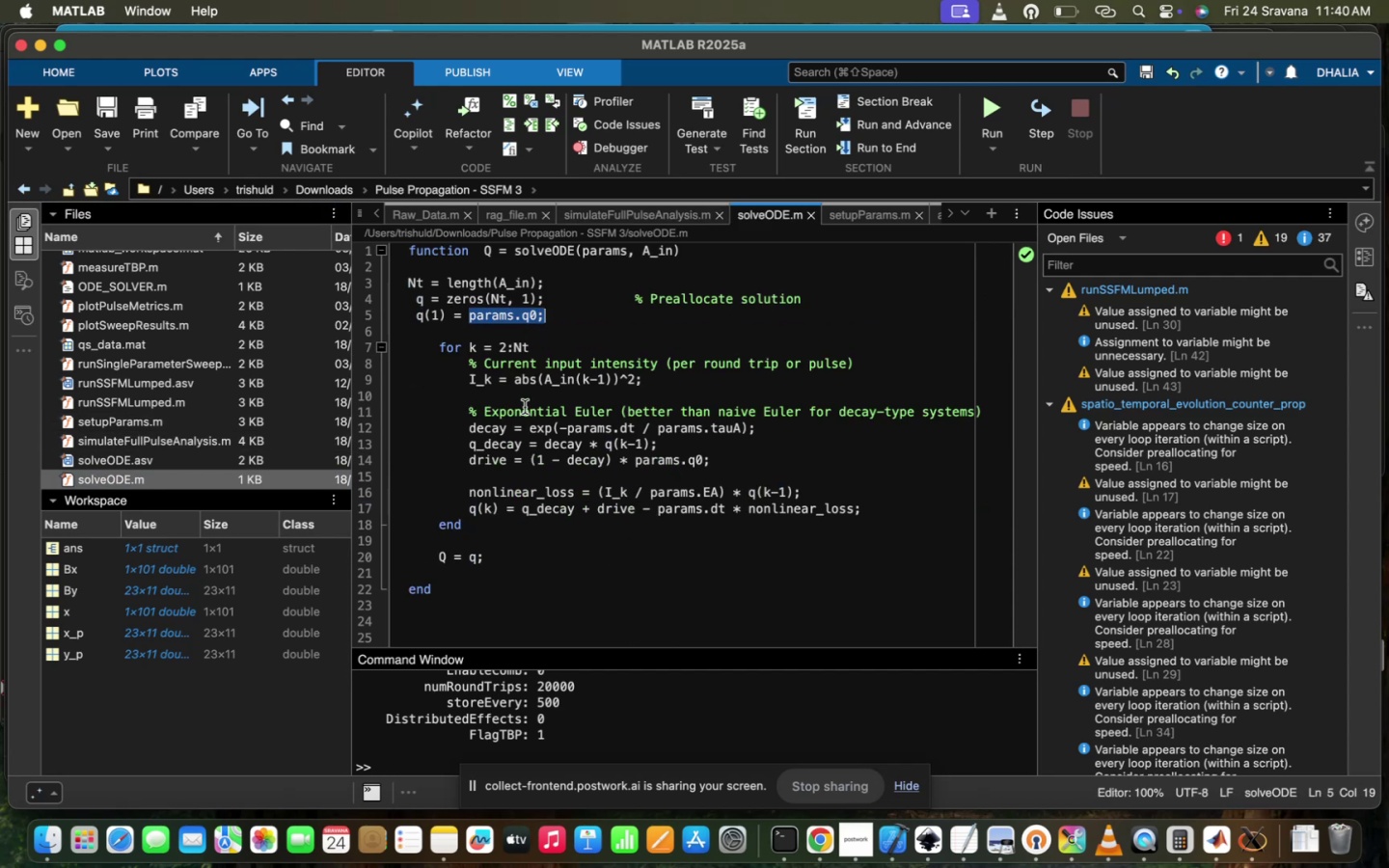 
left_click([525, 407])
 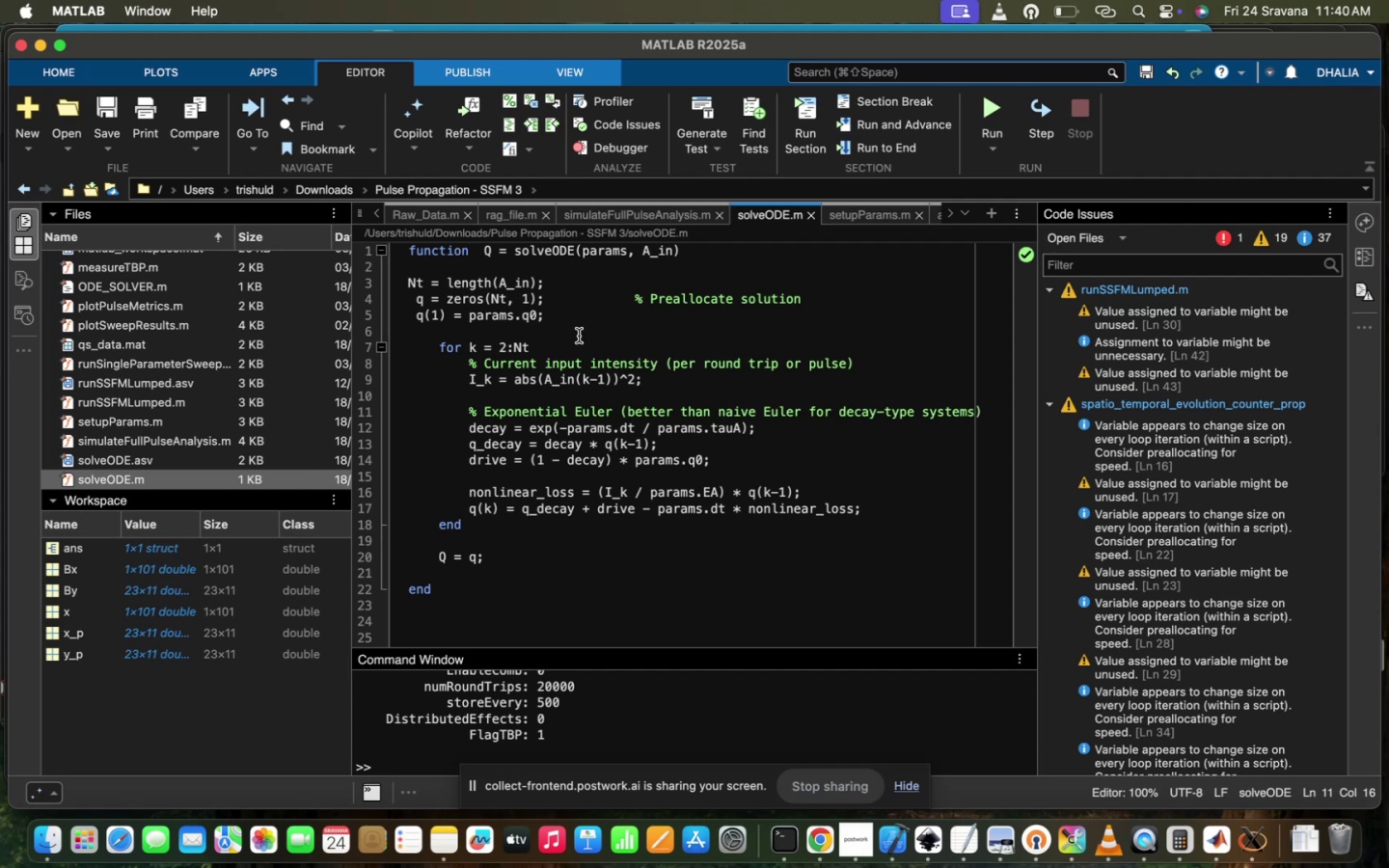 
wait(7.28)
 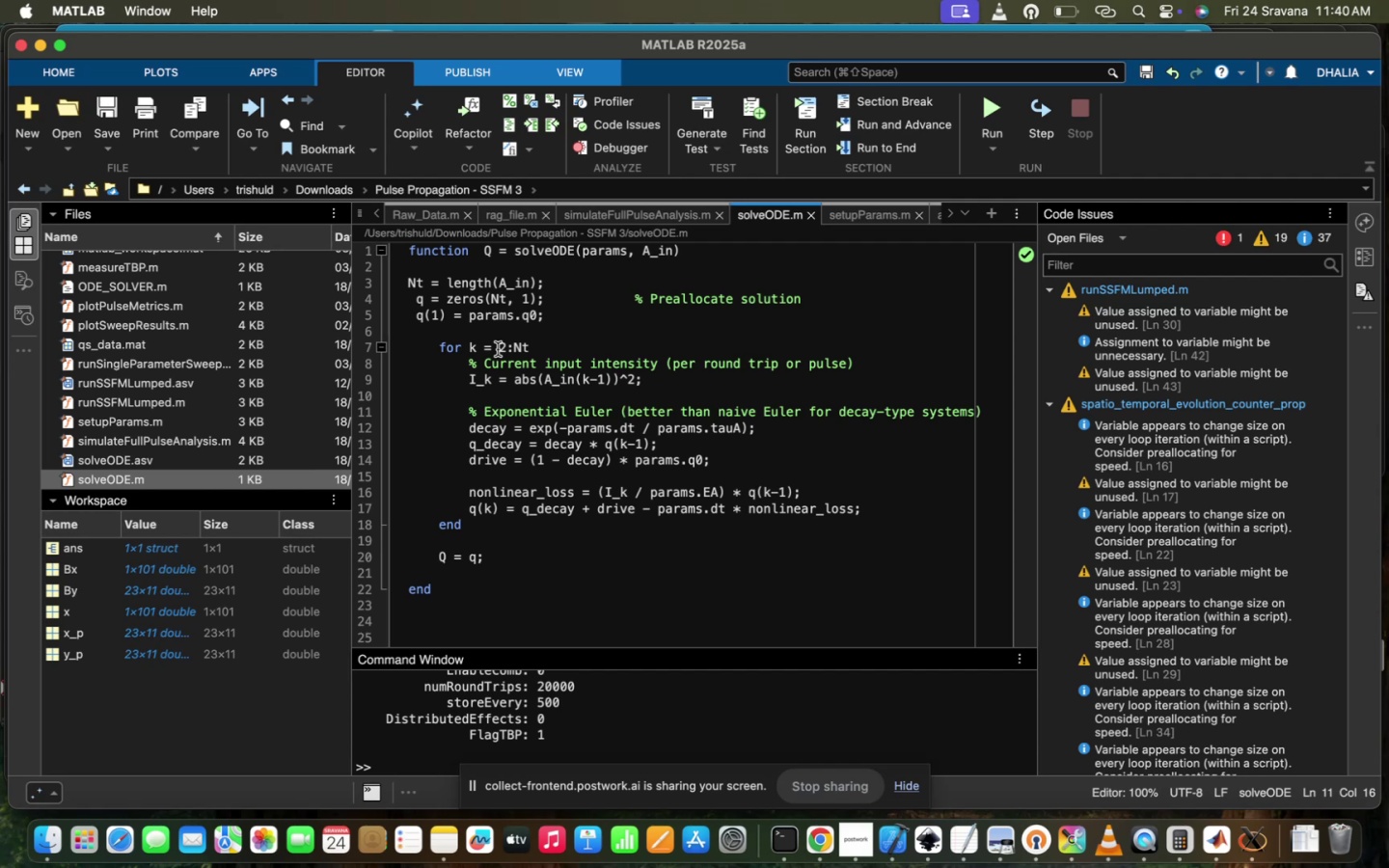 
left_click([672, 252])
 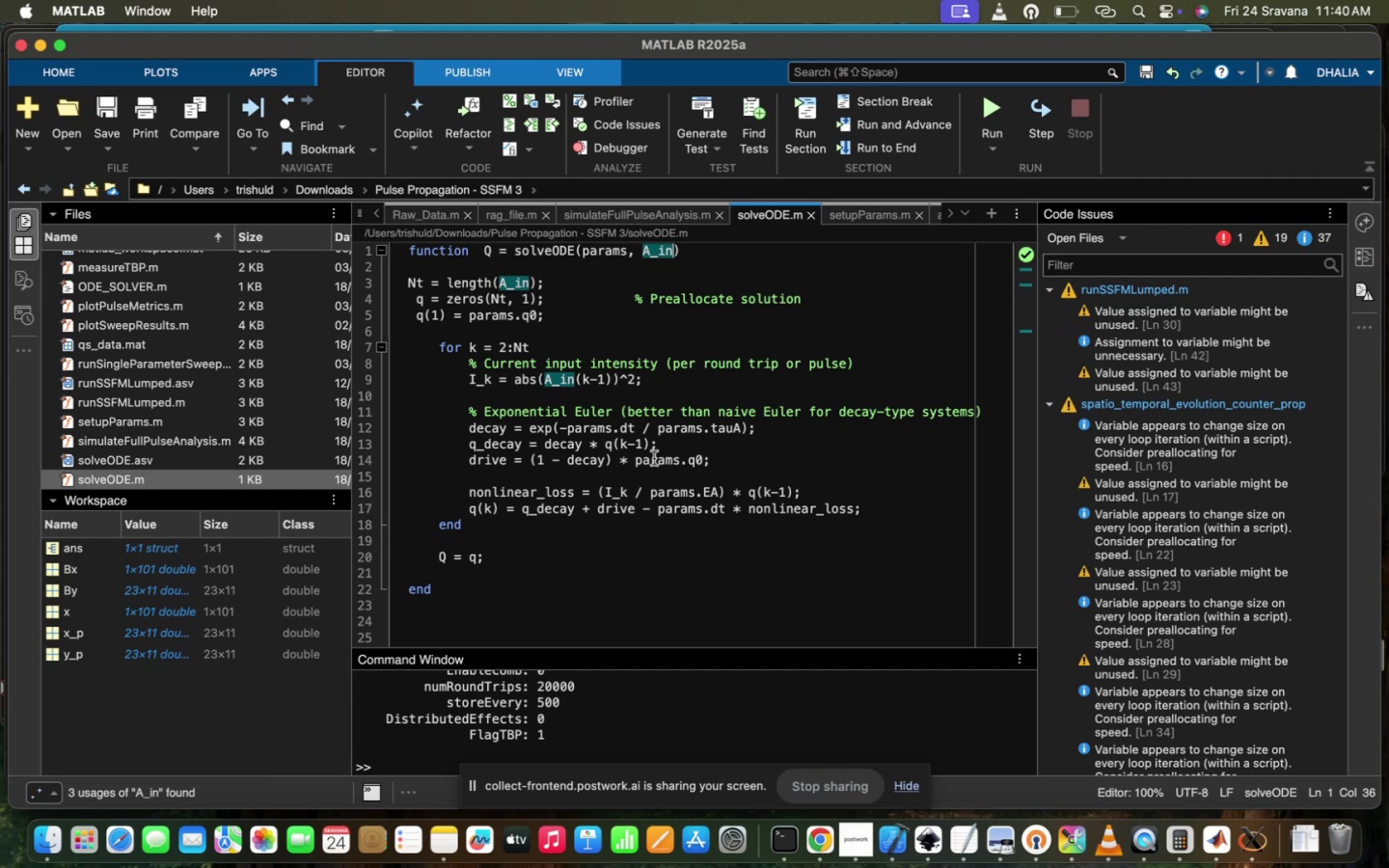 
wait(11.0)
 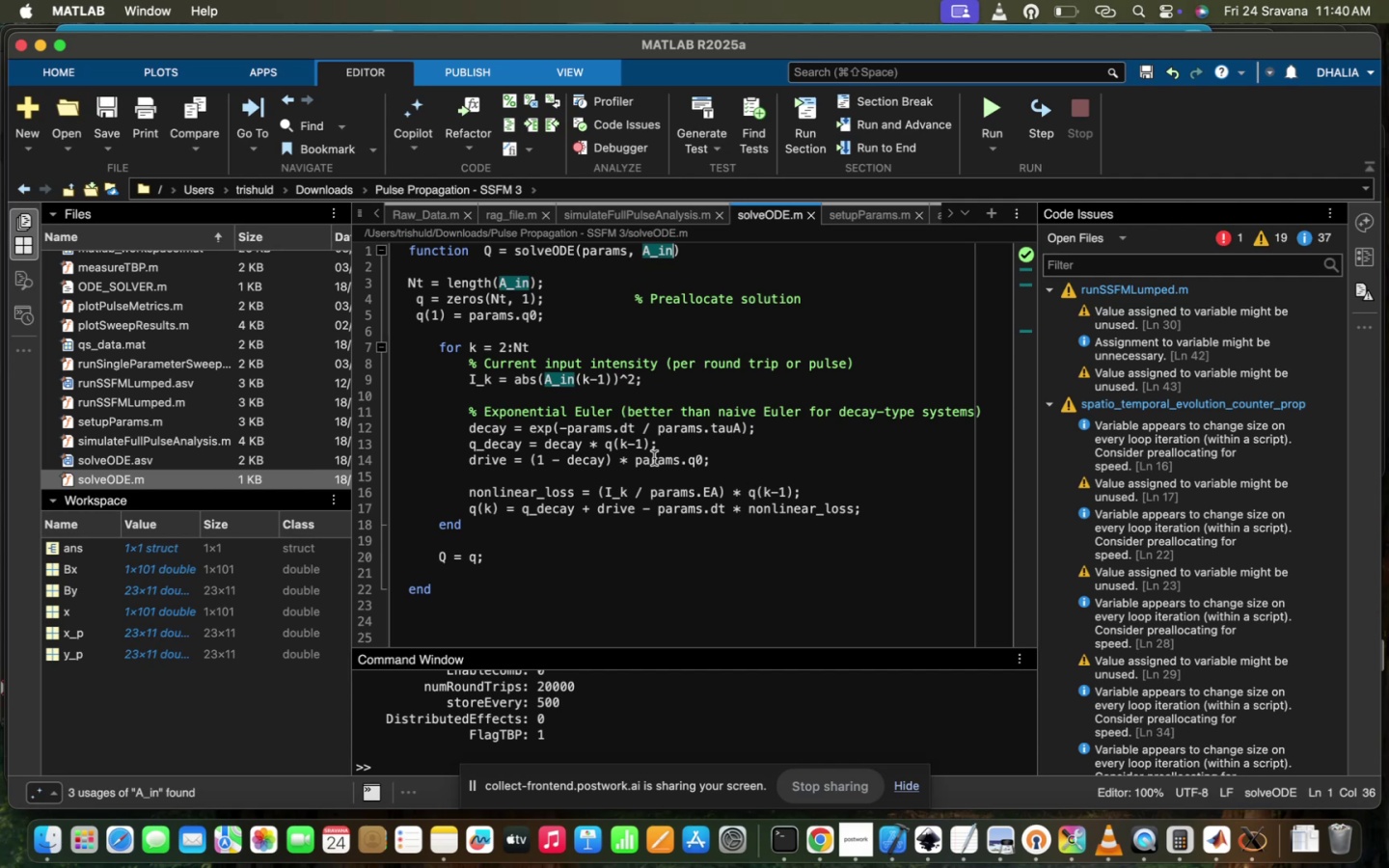 
left_click_drag(start_coordinate=[468, 312], to_coordinate=[547, 322])
 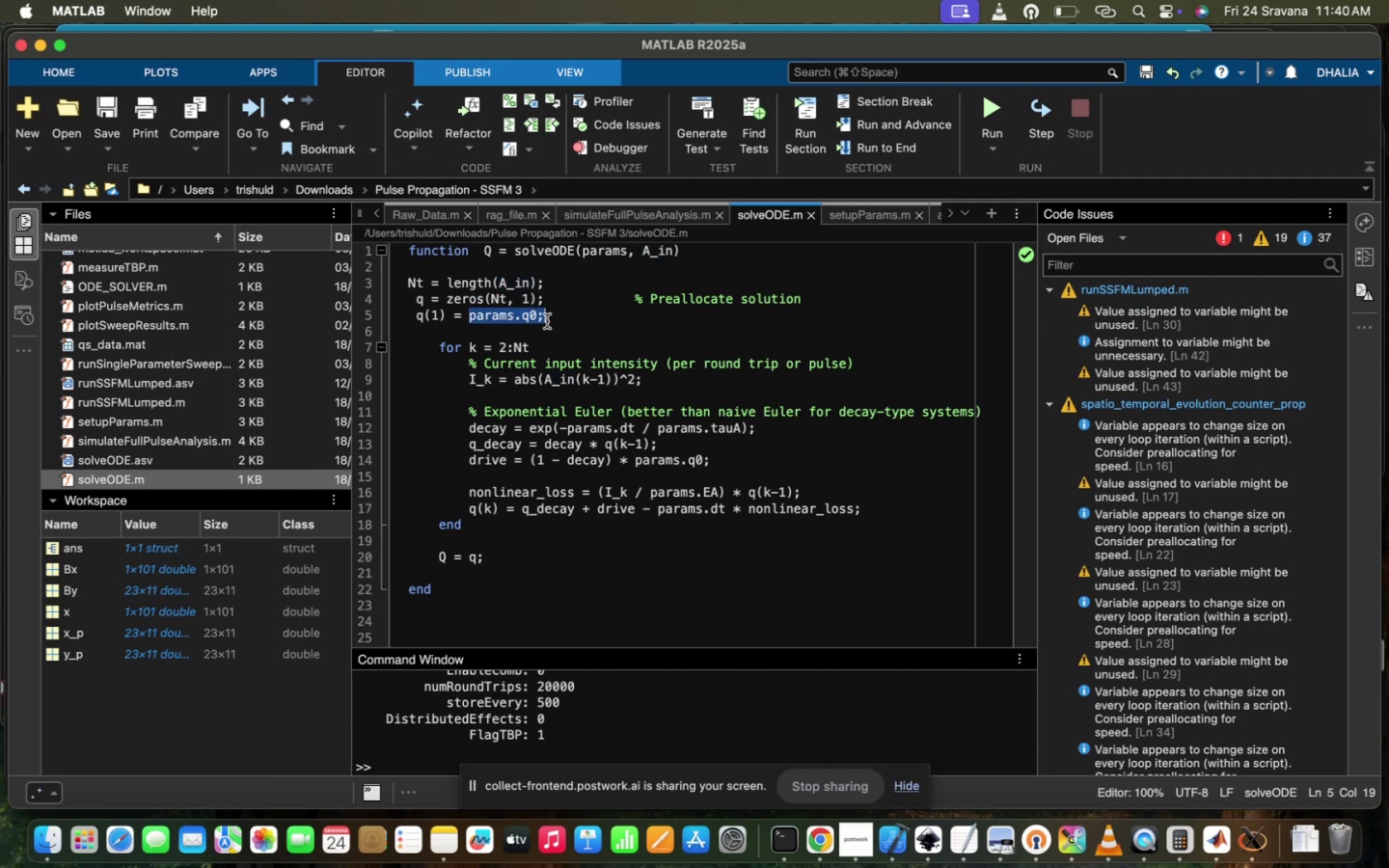 
key(X)
 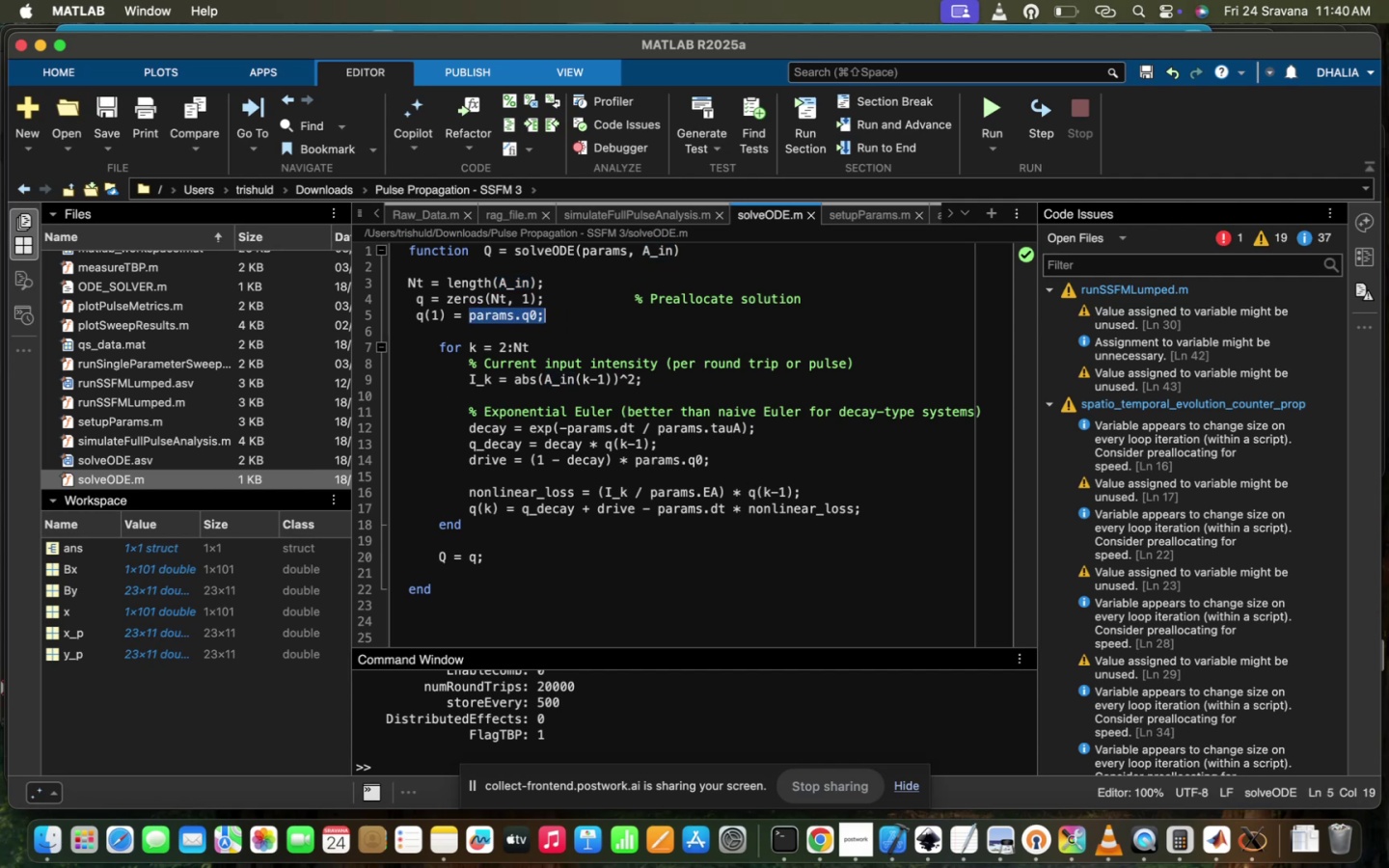 
hold_key(key=CommandLeft, duration=0.33)
 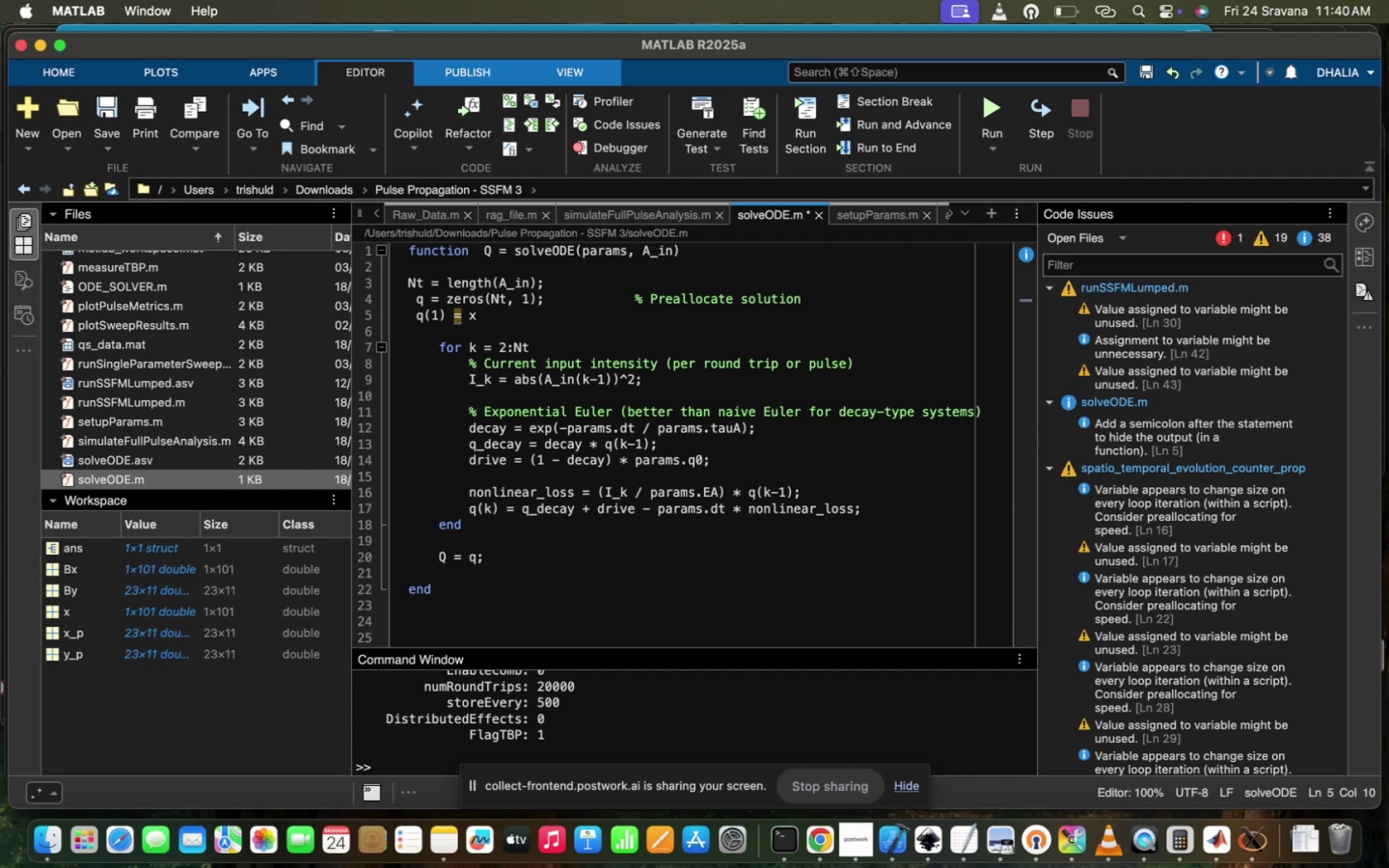 
key(Meta+Z)
 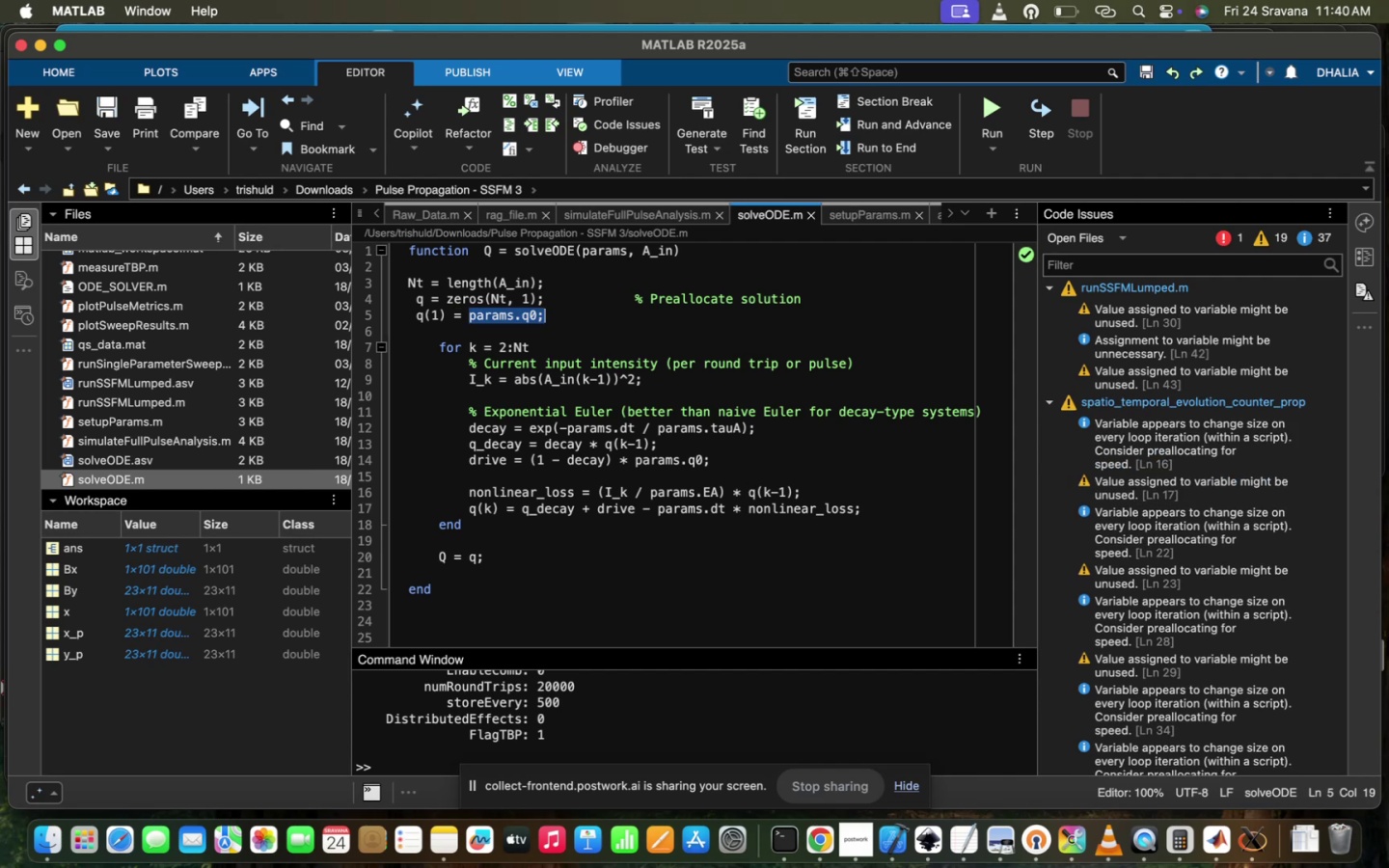 
key(Meta+CommandLeft)
 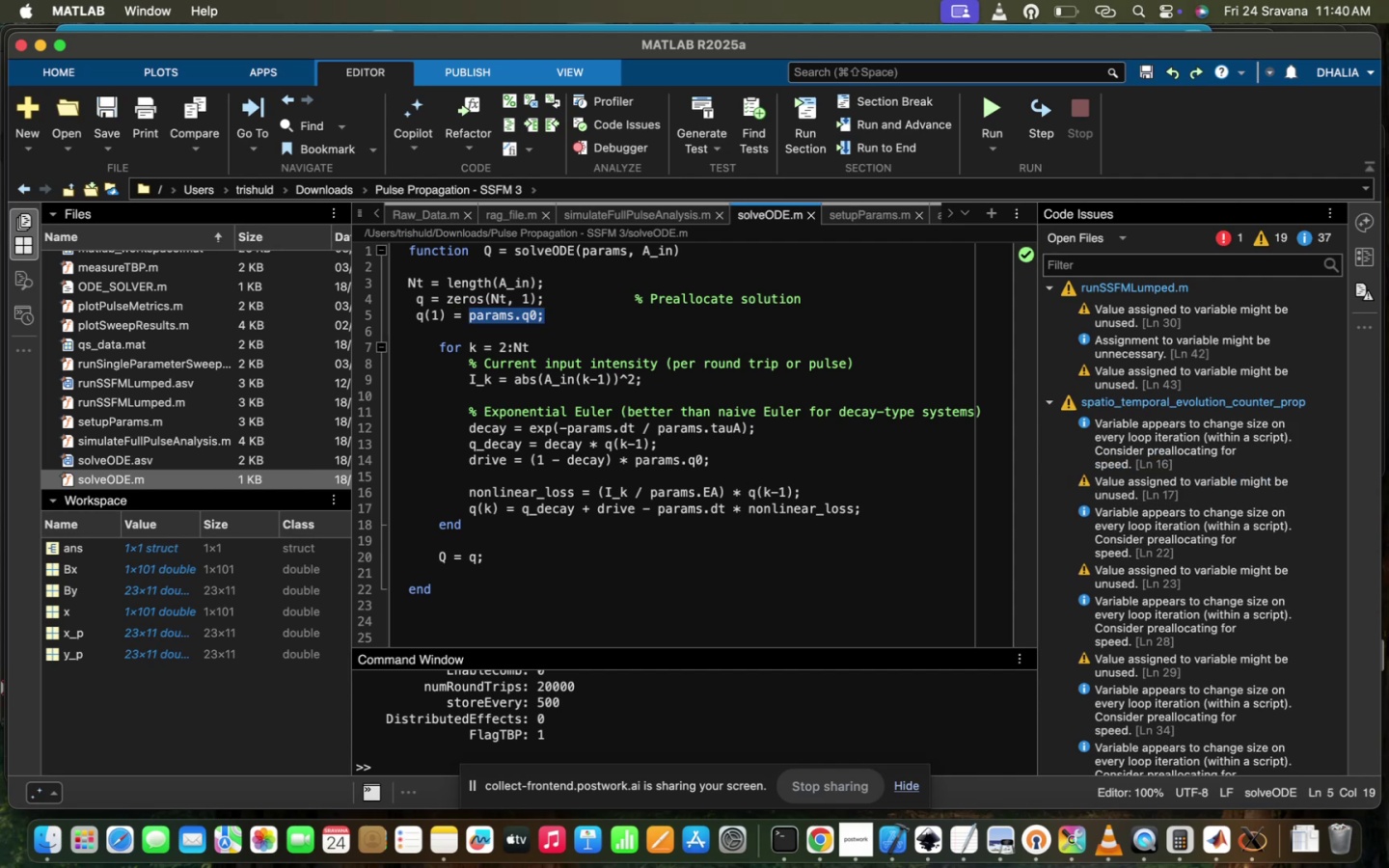 
key(Meta+C)
 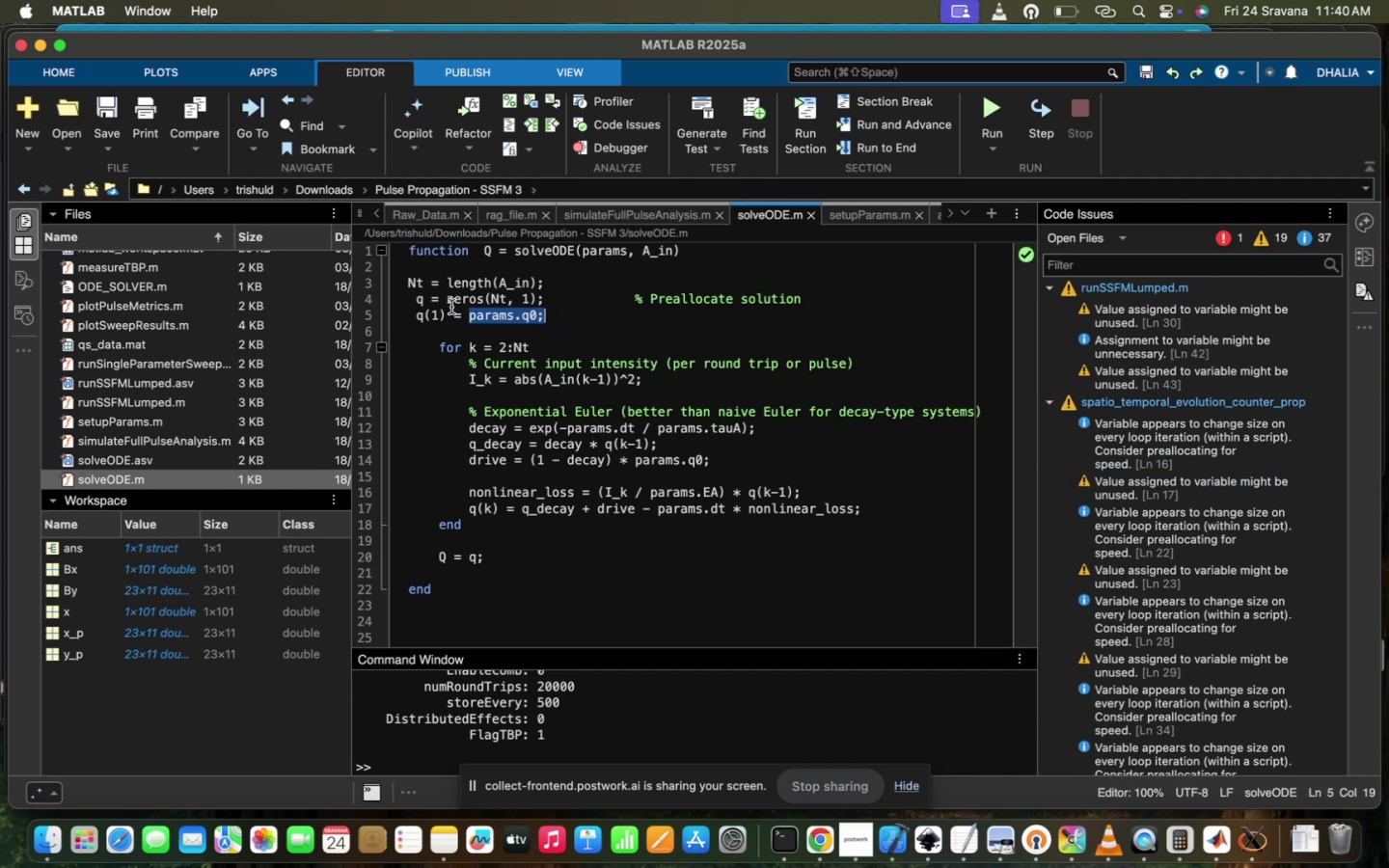 
wait(8.09)
 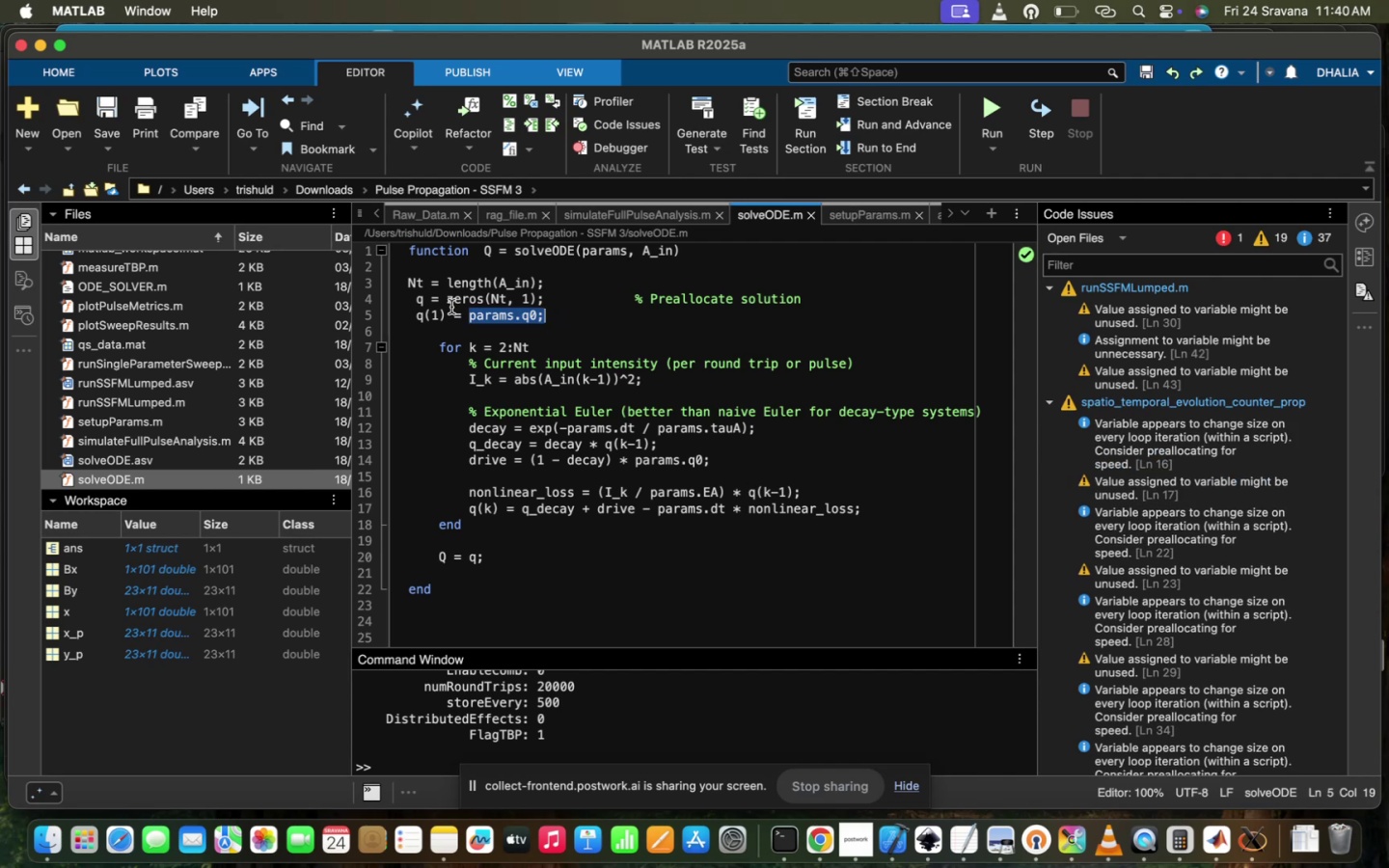 
left_click([562, 319])
 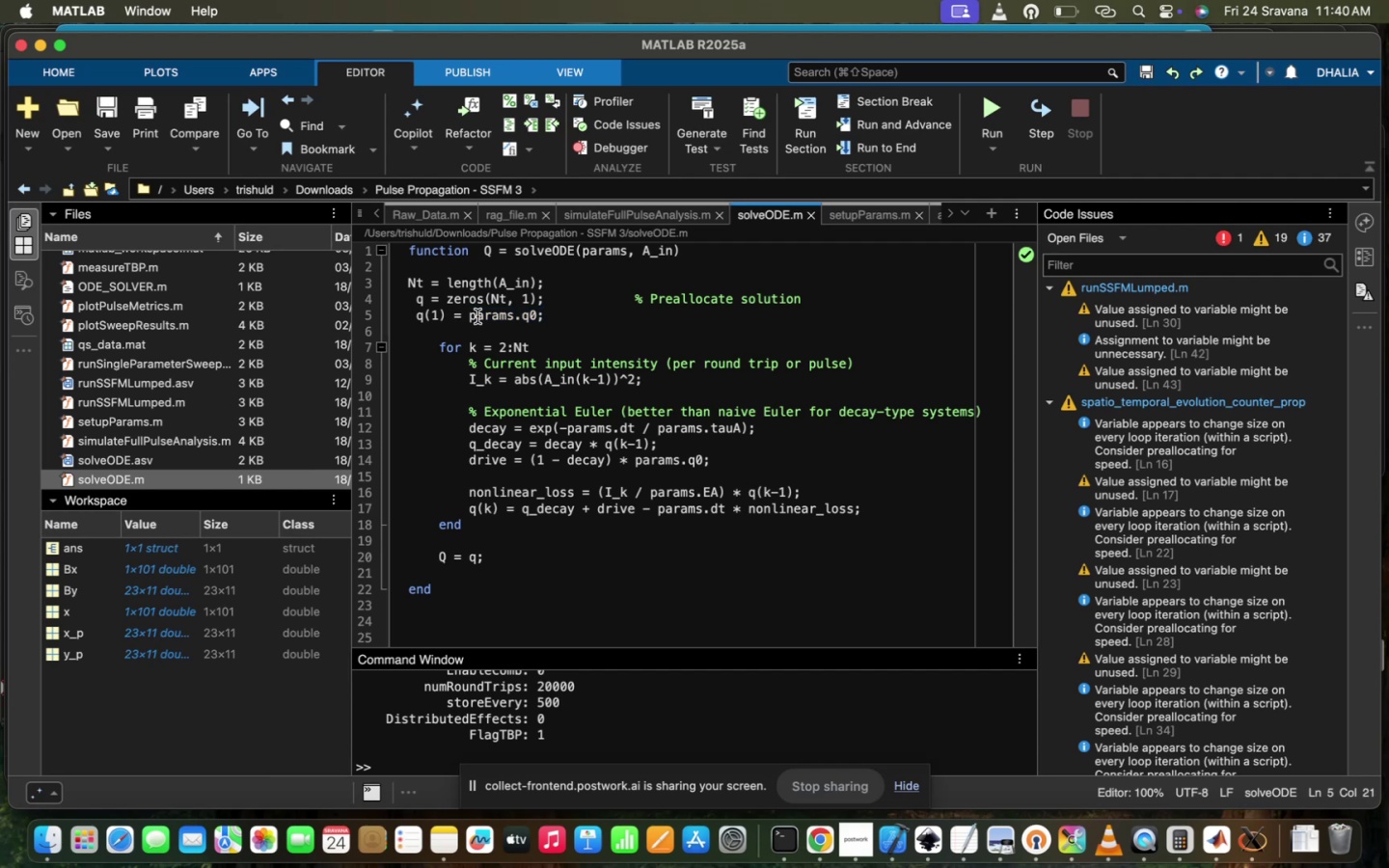 
left_click_drag(start_coordinate=[465, 316], to_coordinate=[548, 321])
 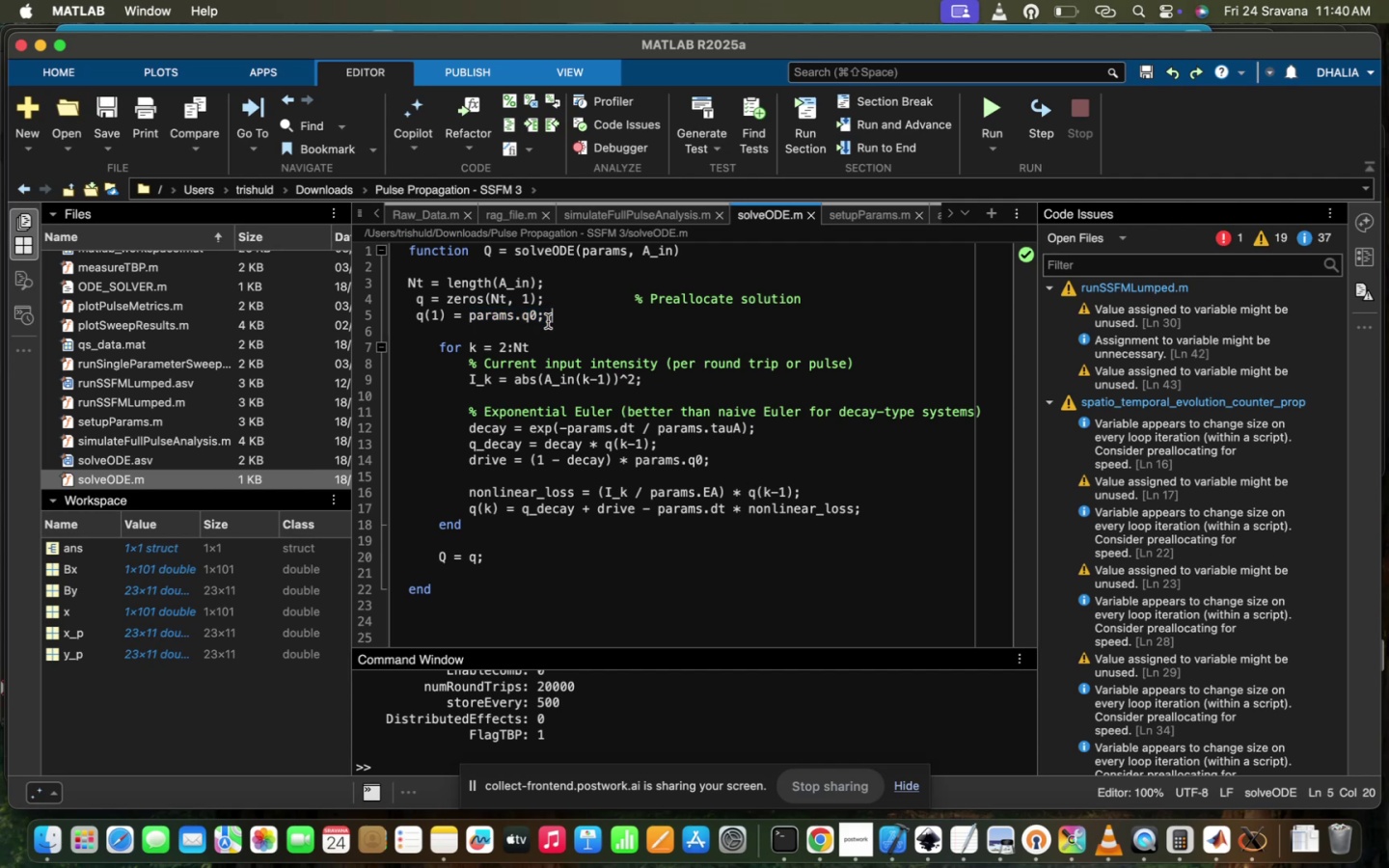 
left_click([548, 321])
 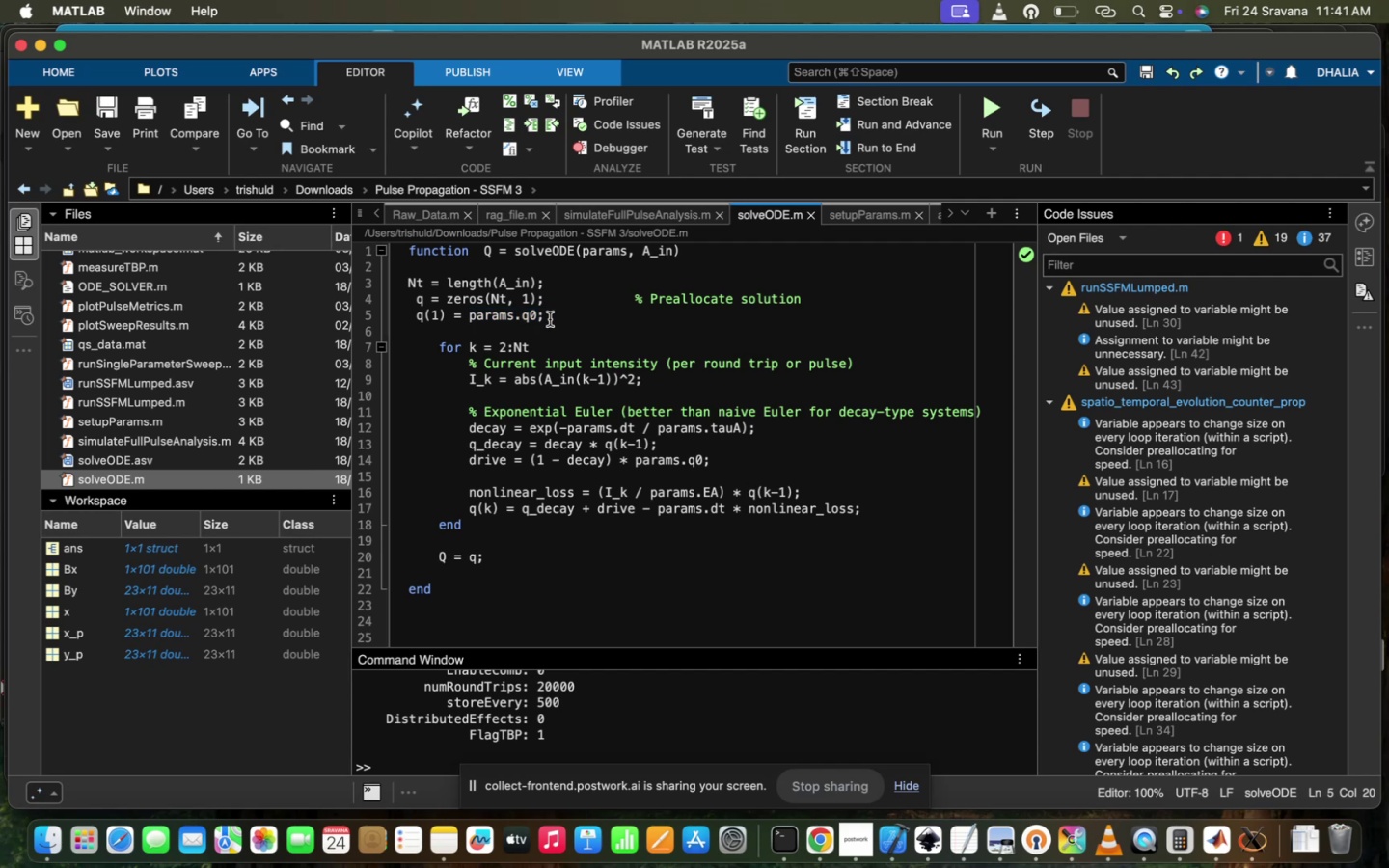 
left_click_drag(start_coordinate=[556, 314], to_coordinate=[402, 317])
 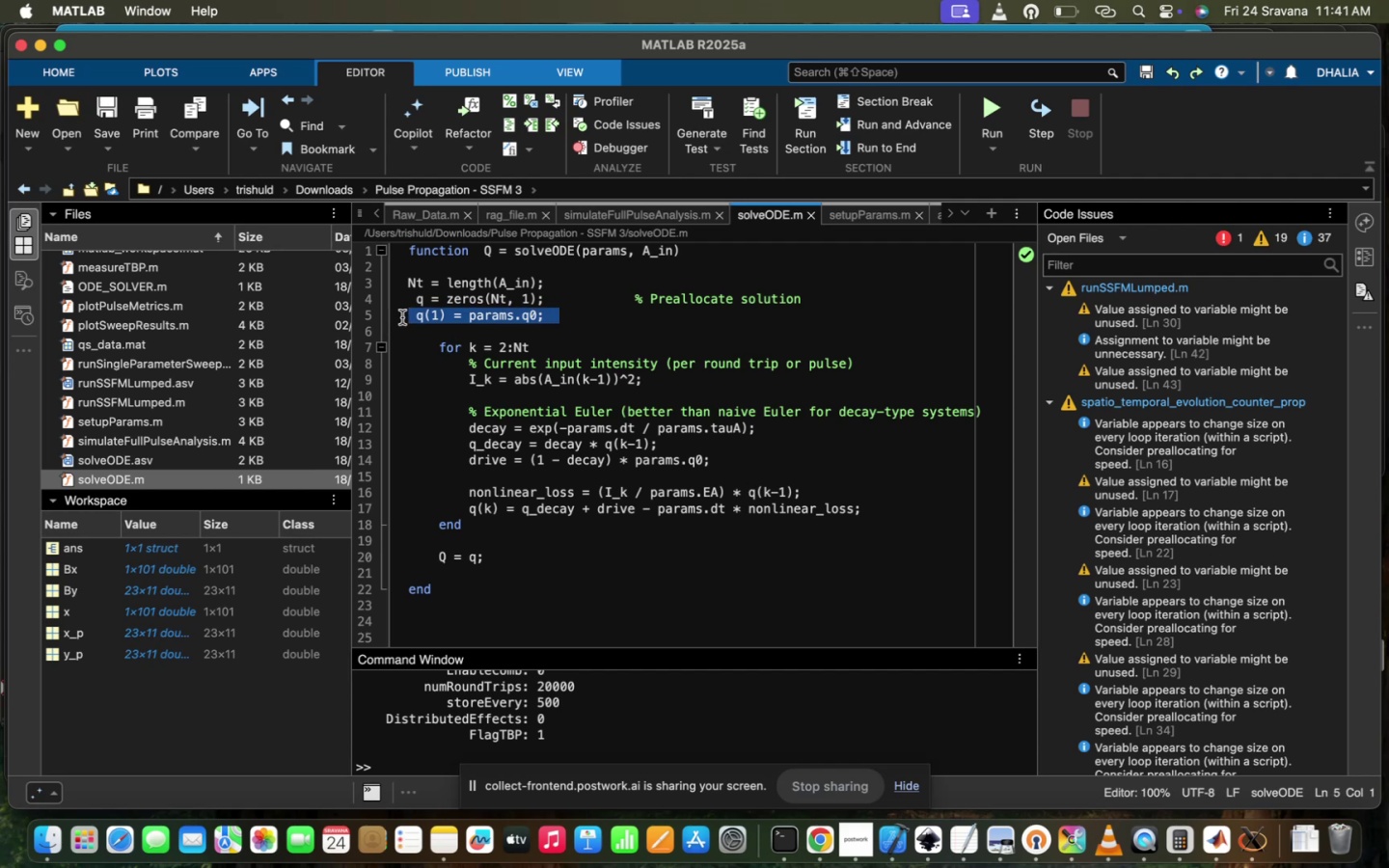 
key(Backspace)
 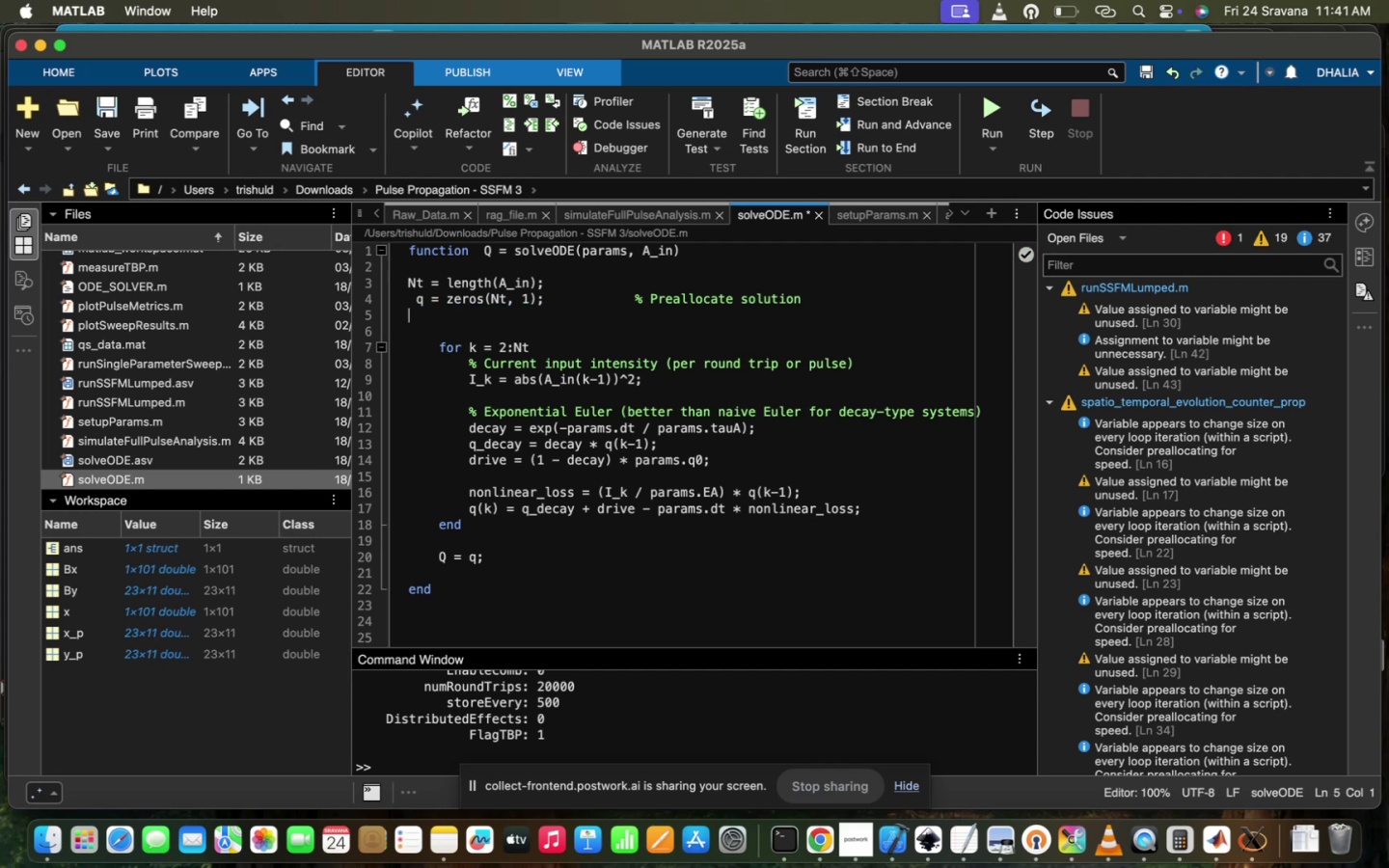 
key(Backspace)
 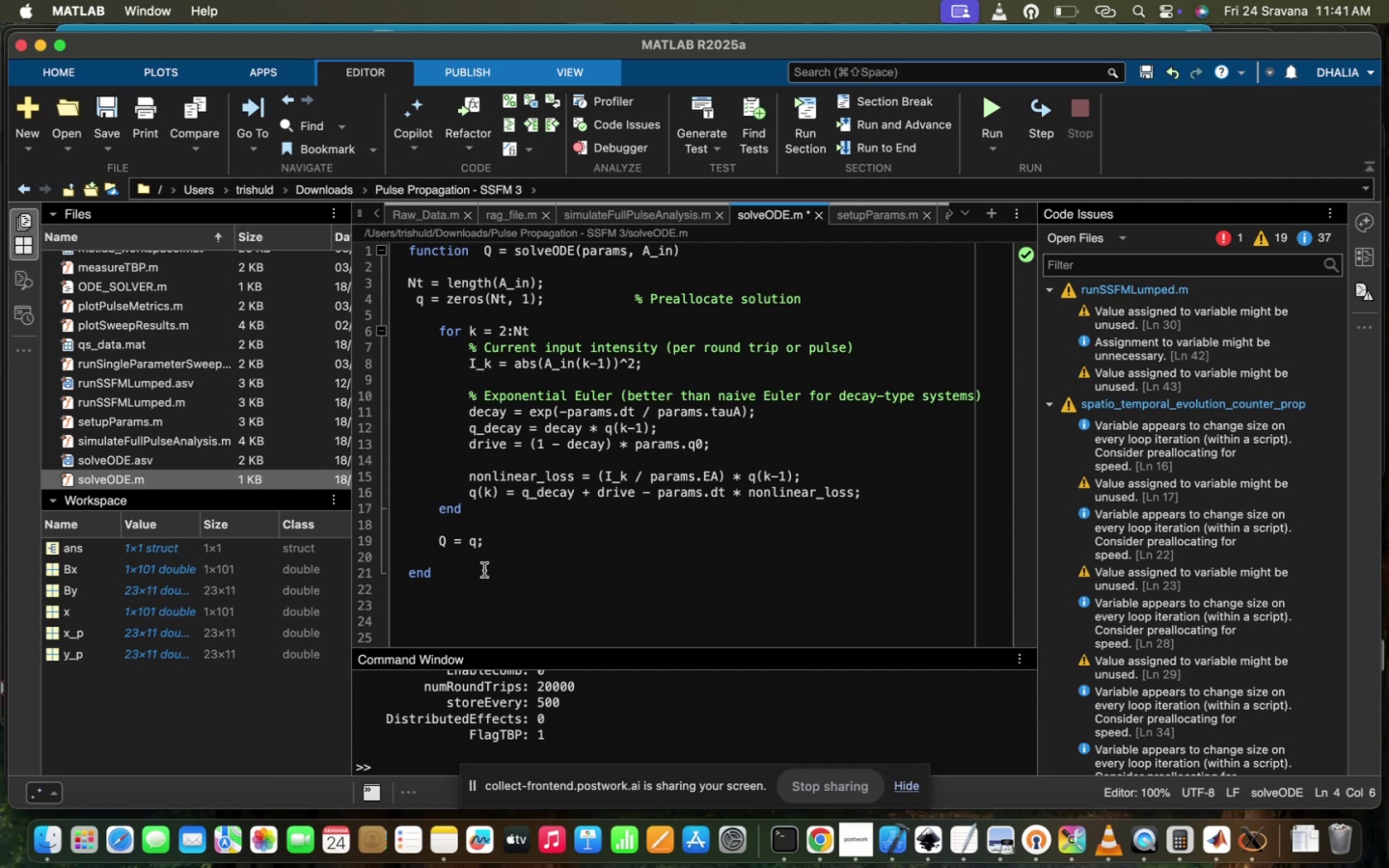 
hold_key(key=Q, duration=0.31)
 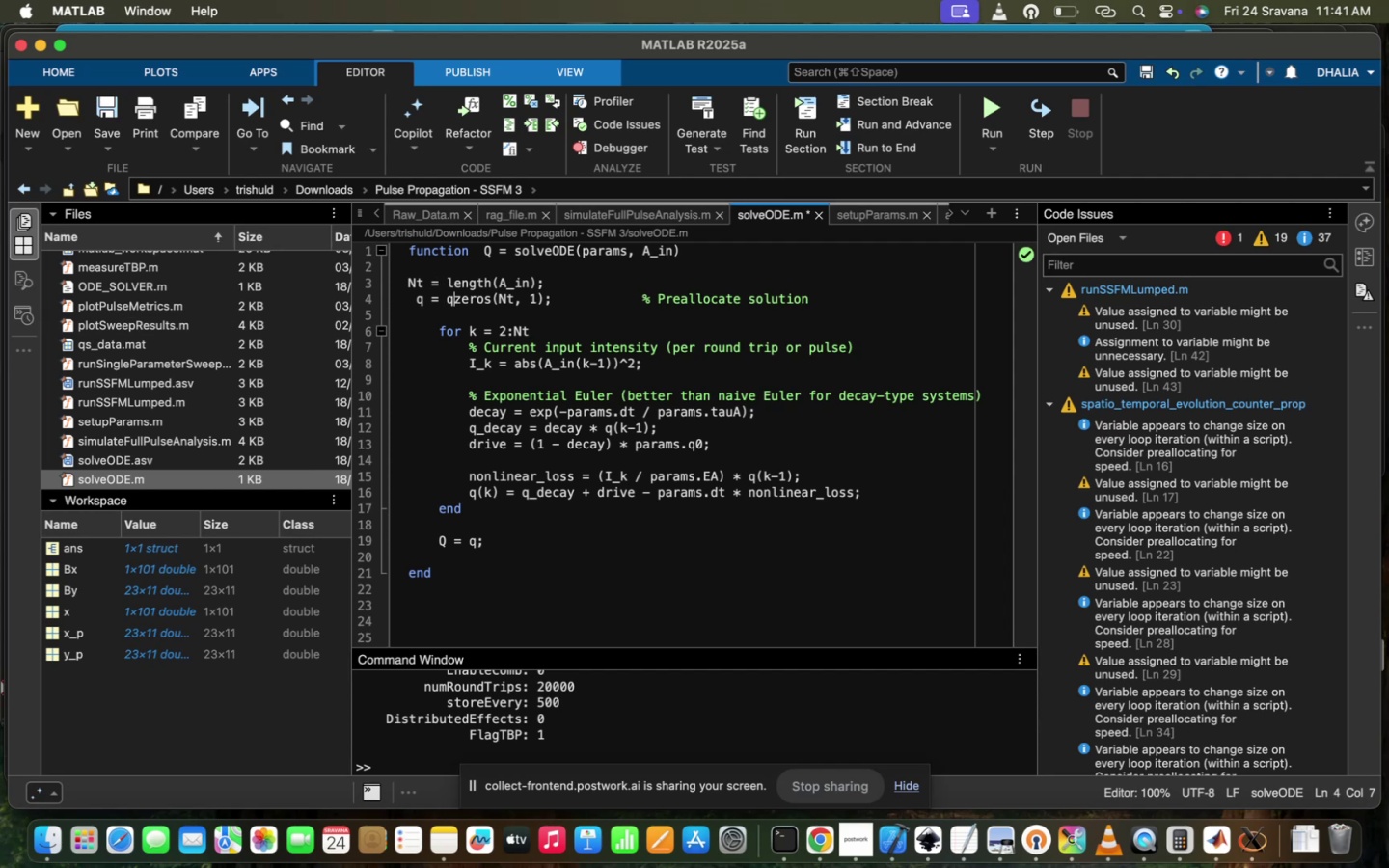 
key(Shift+8)
 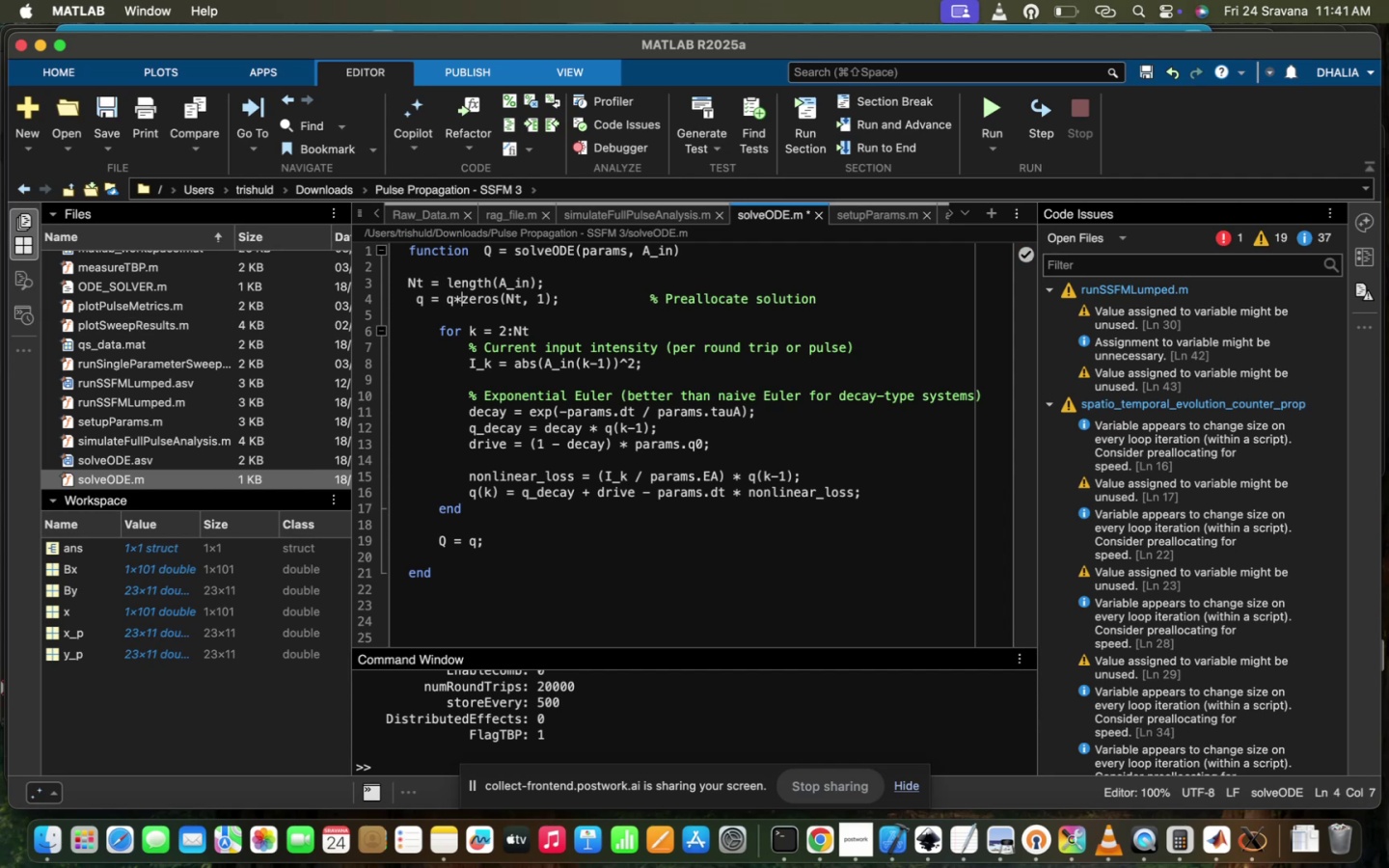 
key(ArrowRight)
 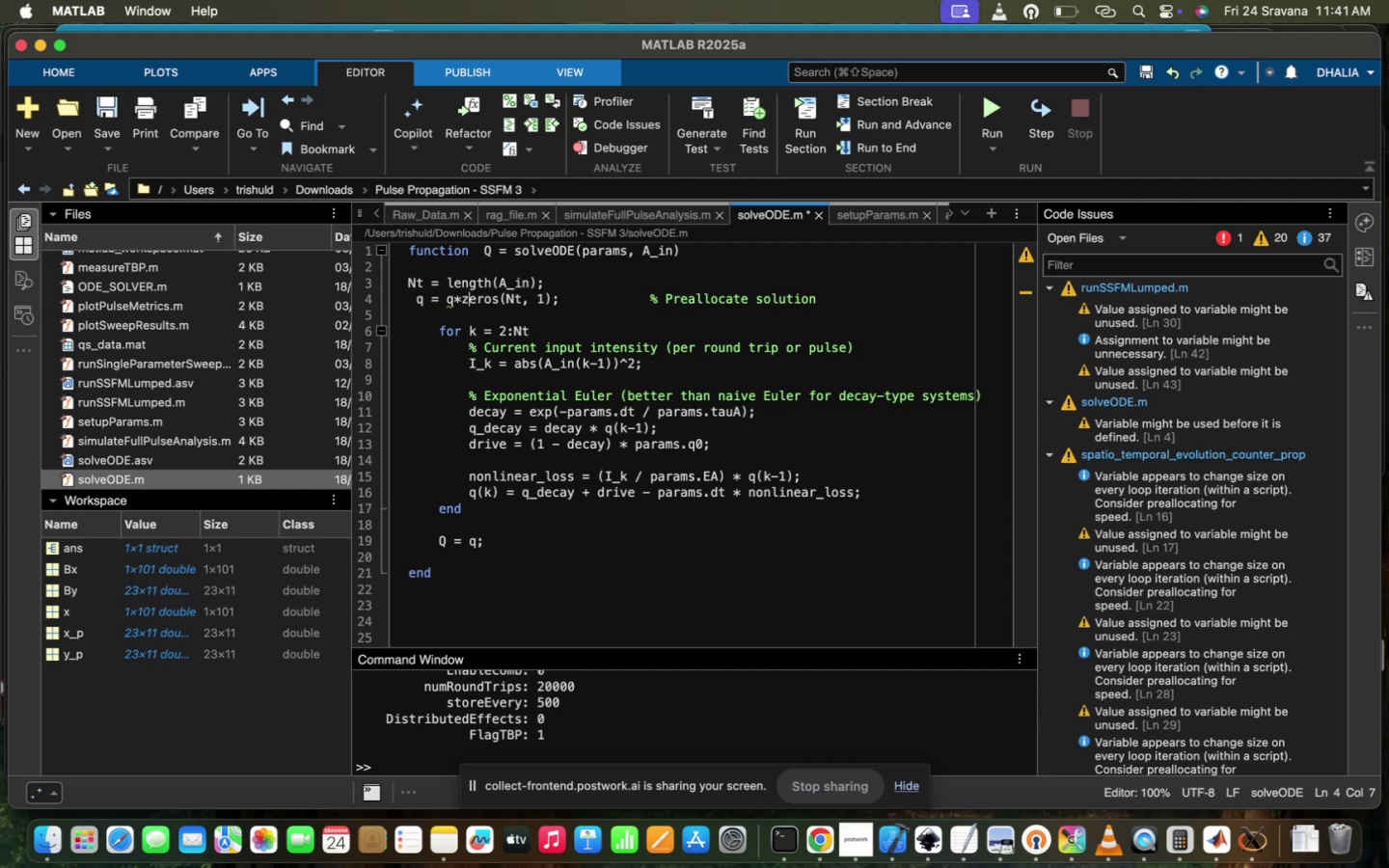 
key(ArrowRight)
 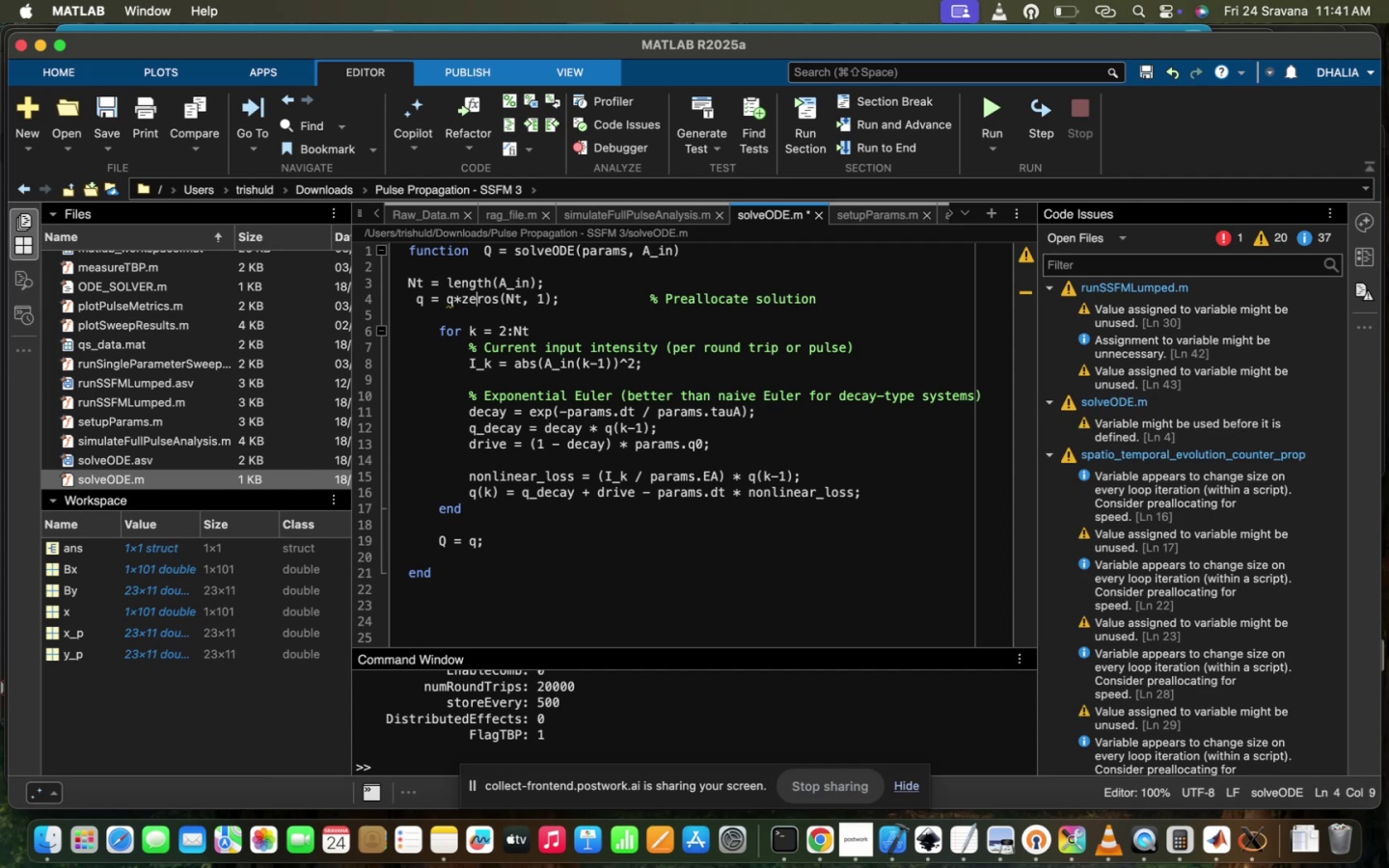 
key(ArrowRight)
 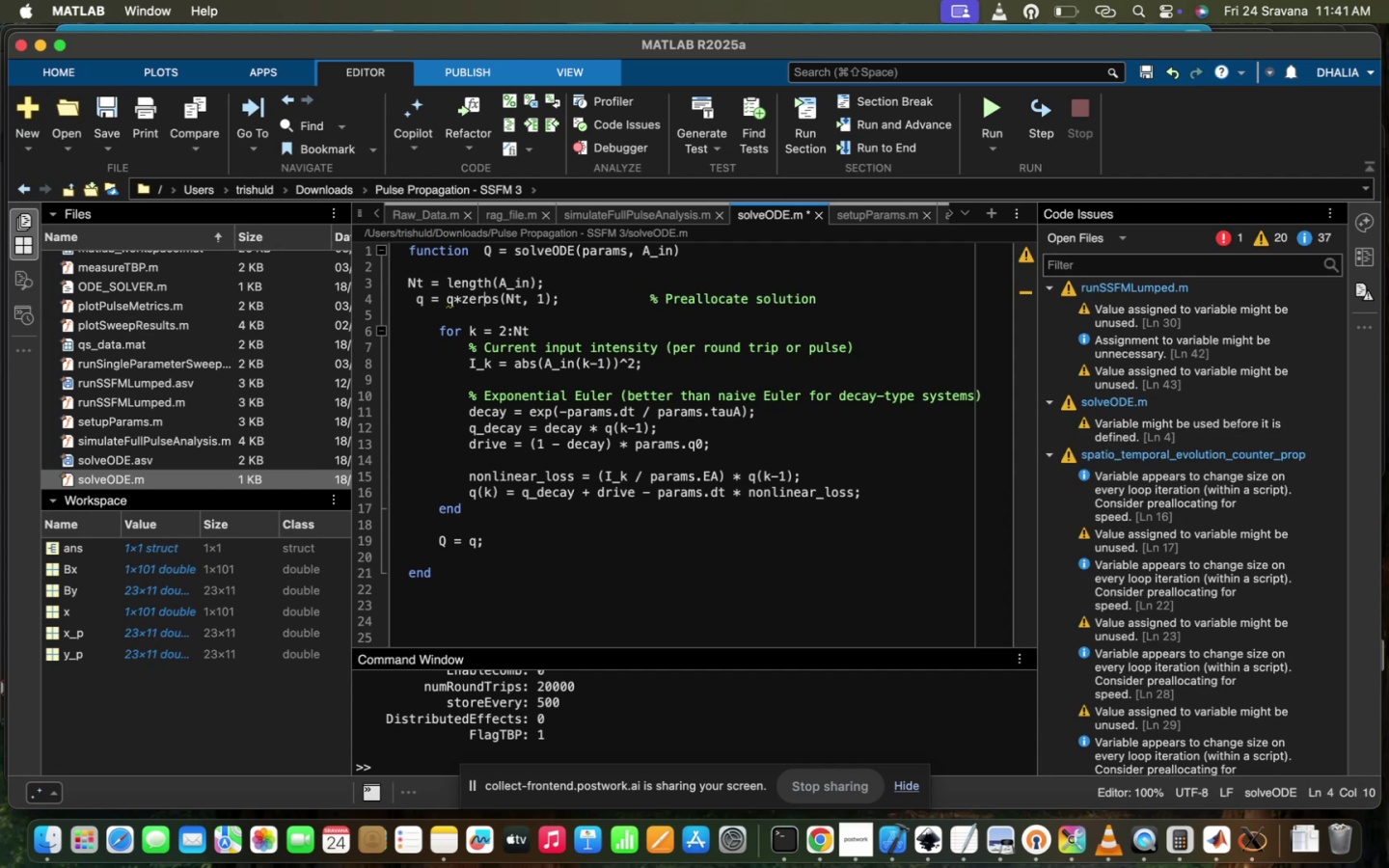 
key(ArrowRight)
 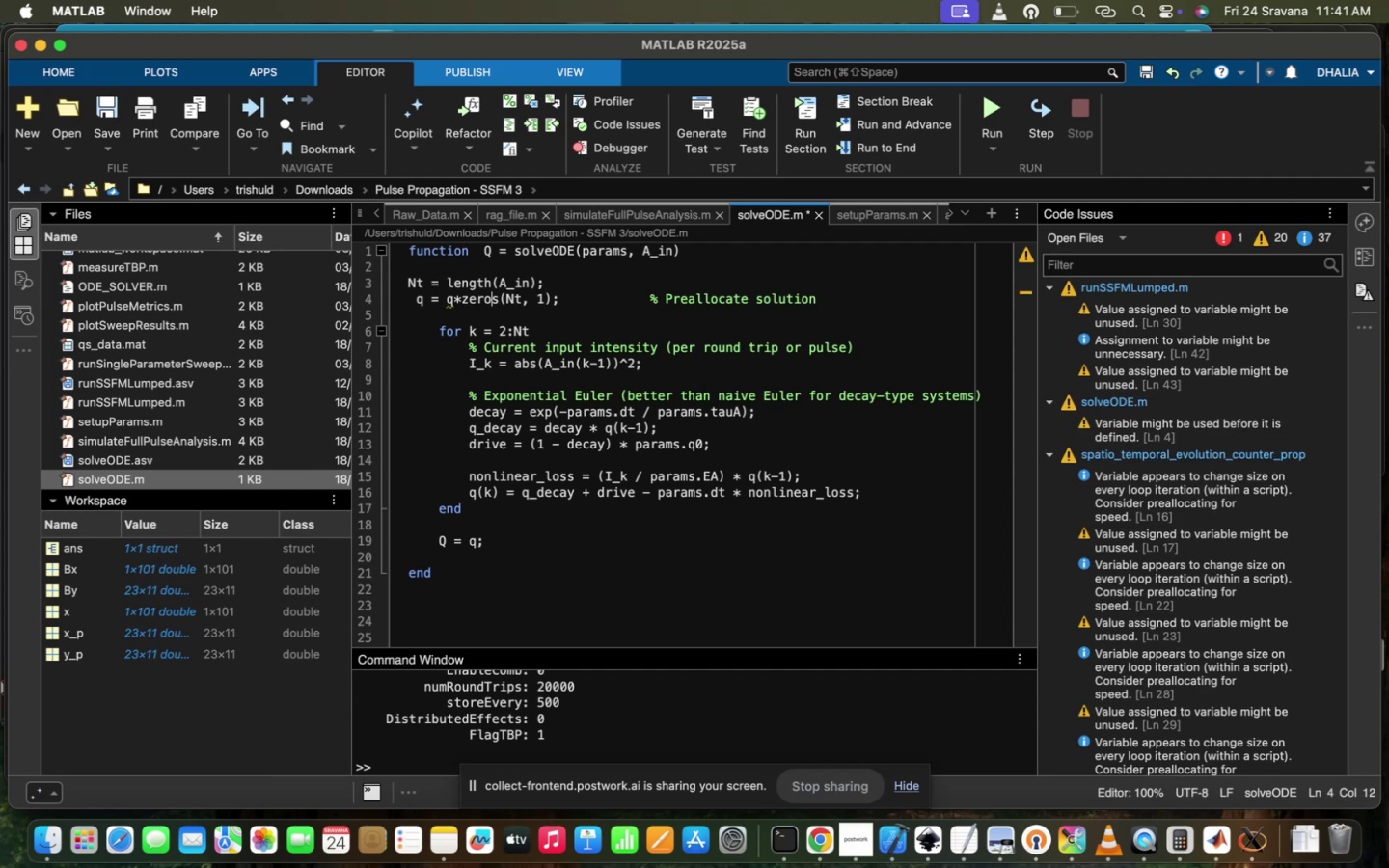 
key(Backspace)
key(Backspace)
key(Backspace)
key(Backspace)
type(ones)
 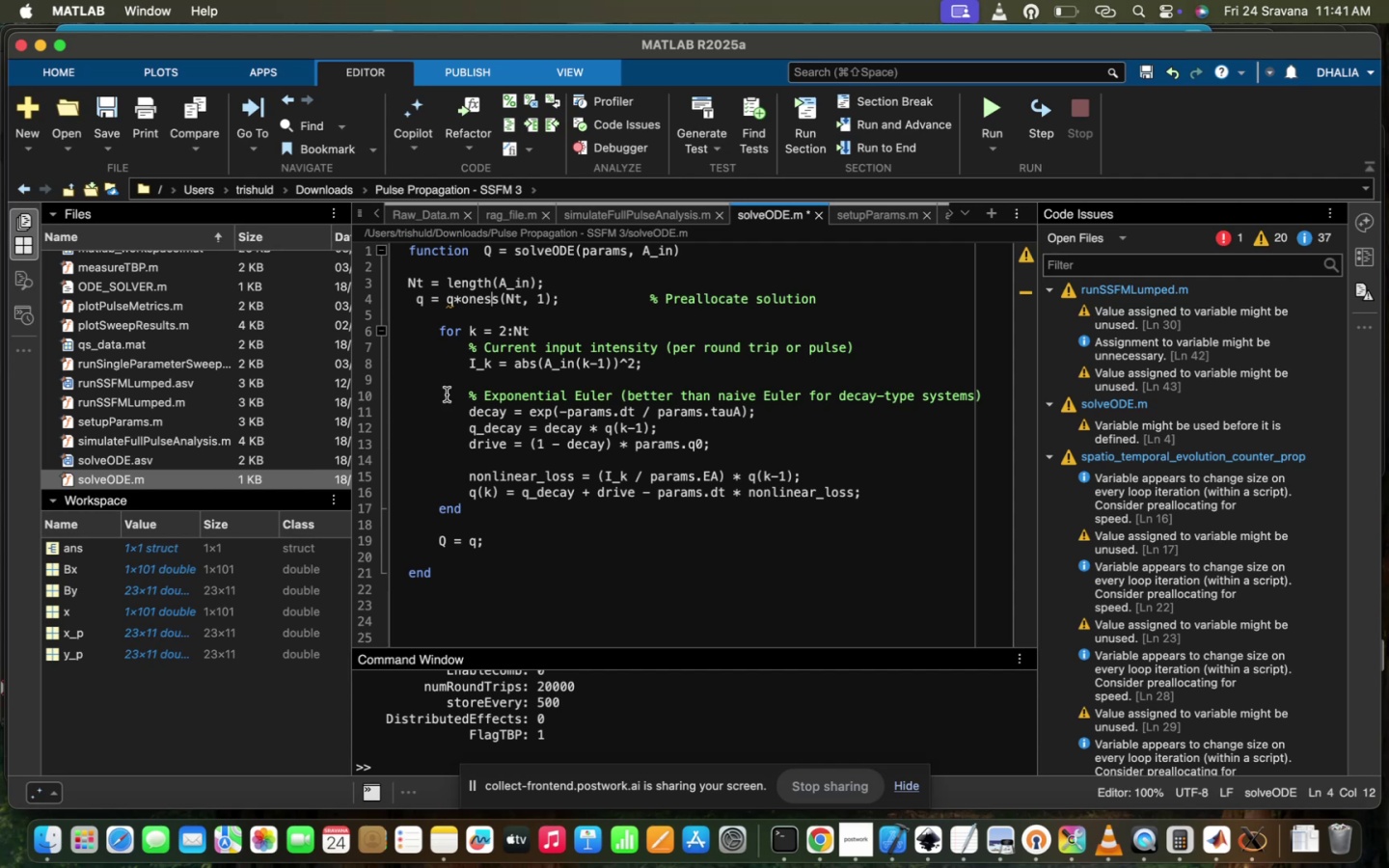 
key(ArrowRight)
 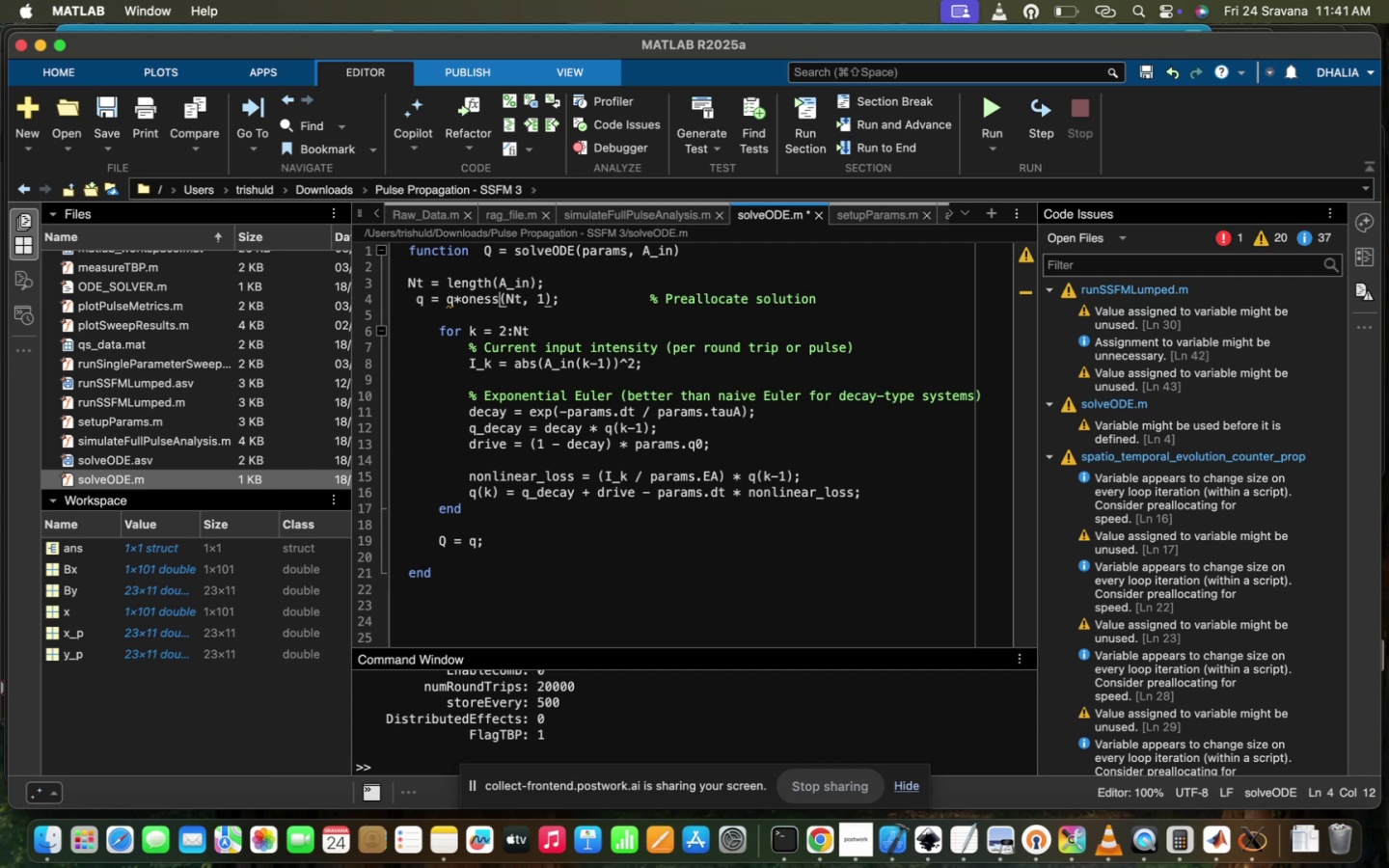 
key(Backspace)
 